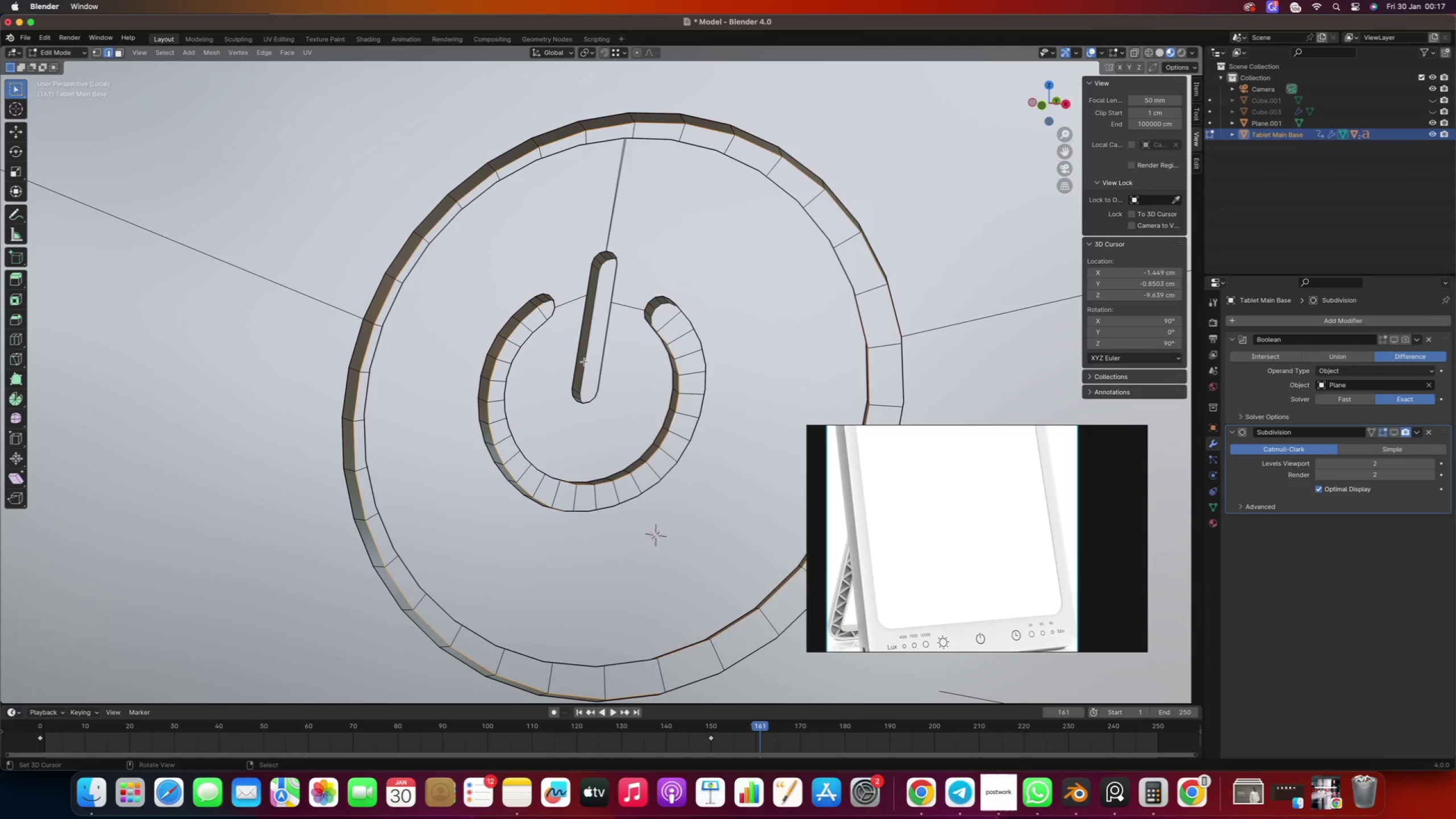 
key(Control+Z)
 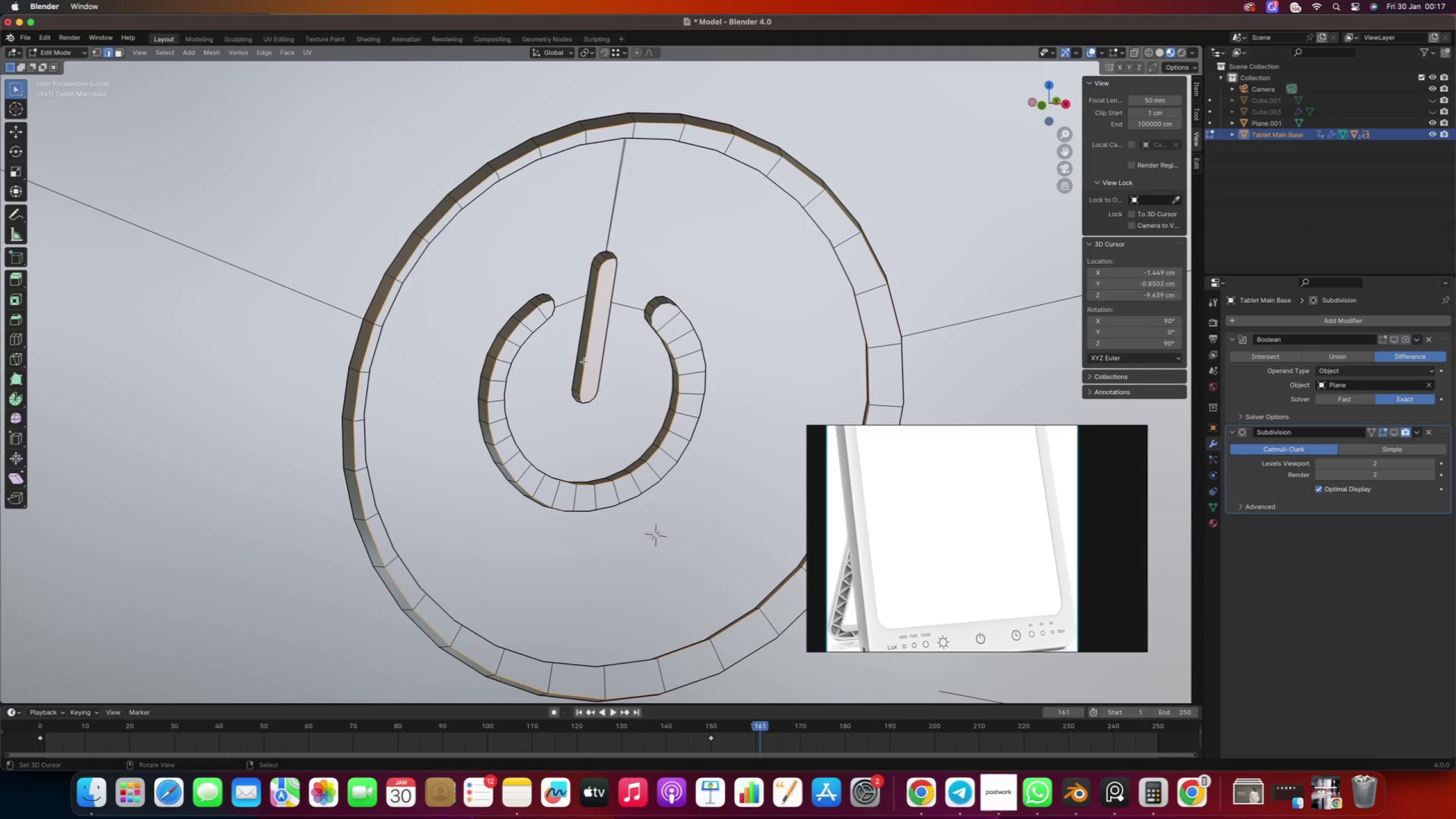 
key(Shift+E)
 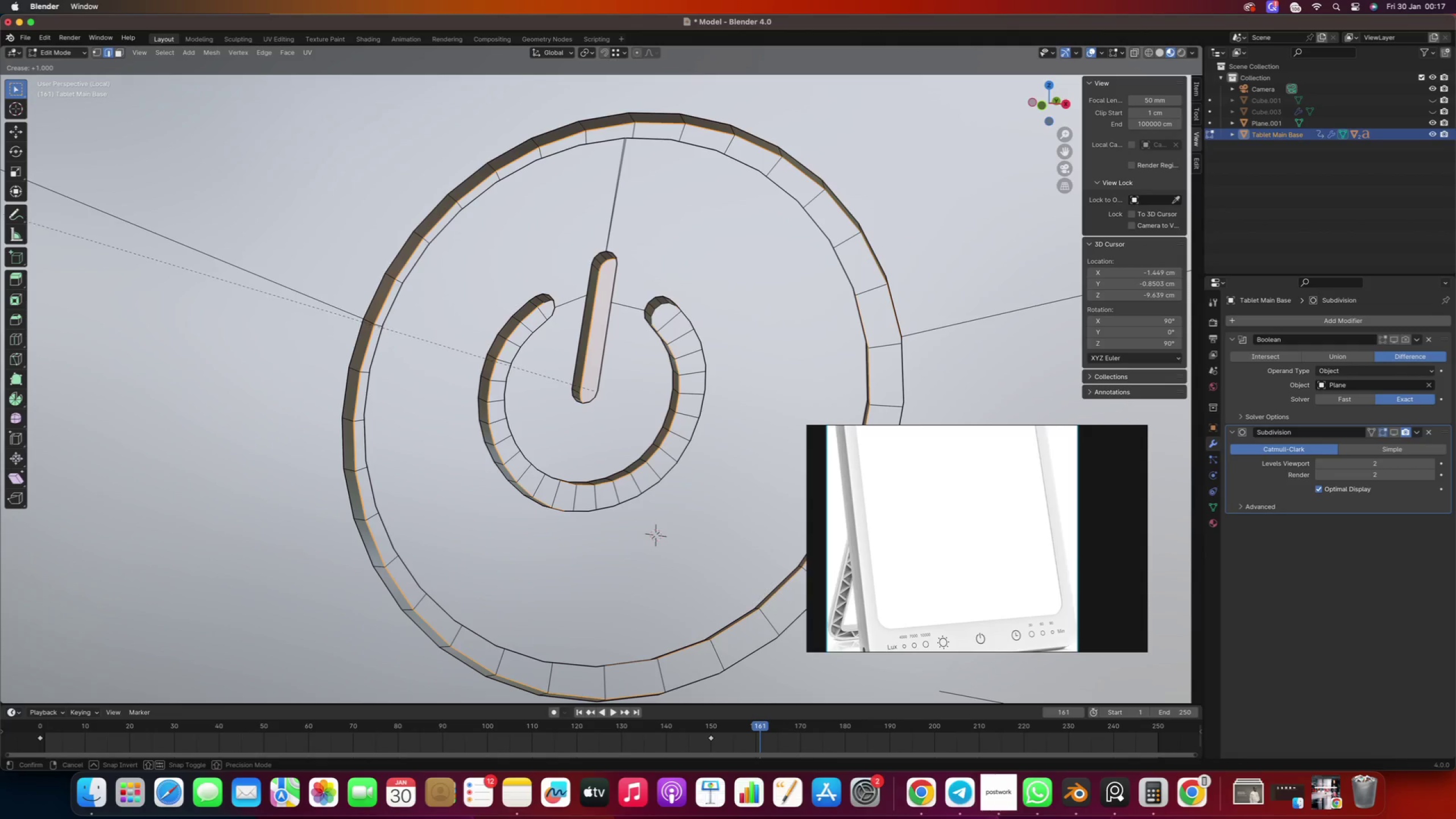 
left_click([884, 97])
 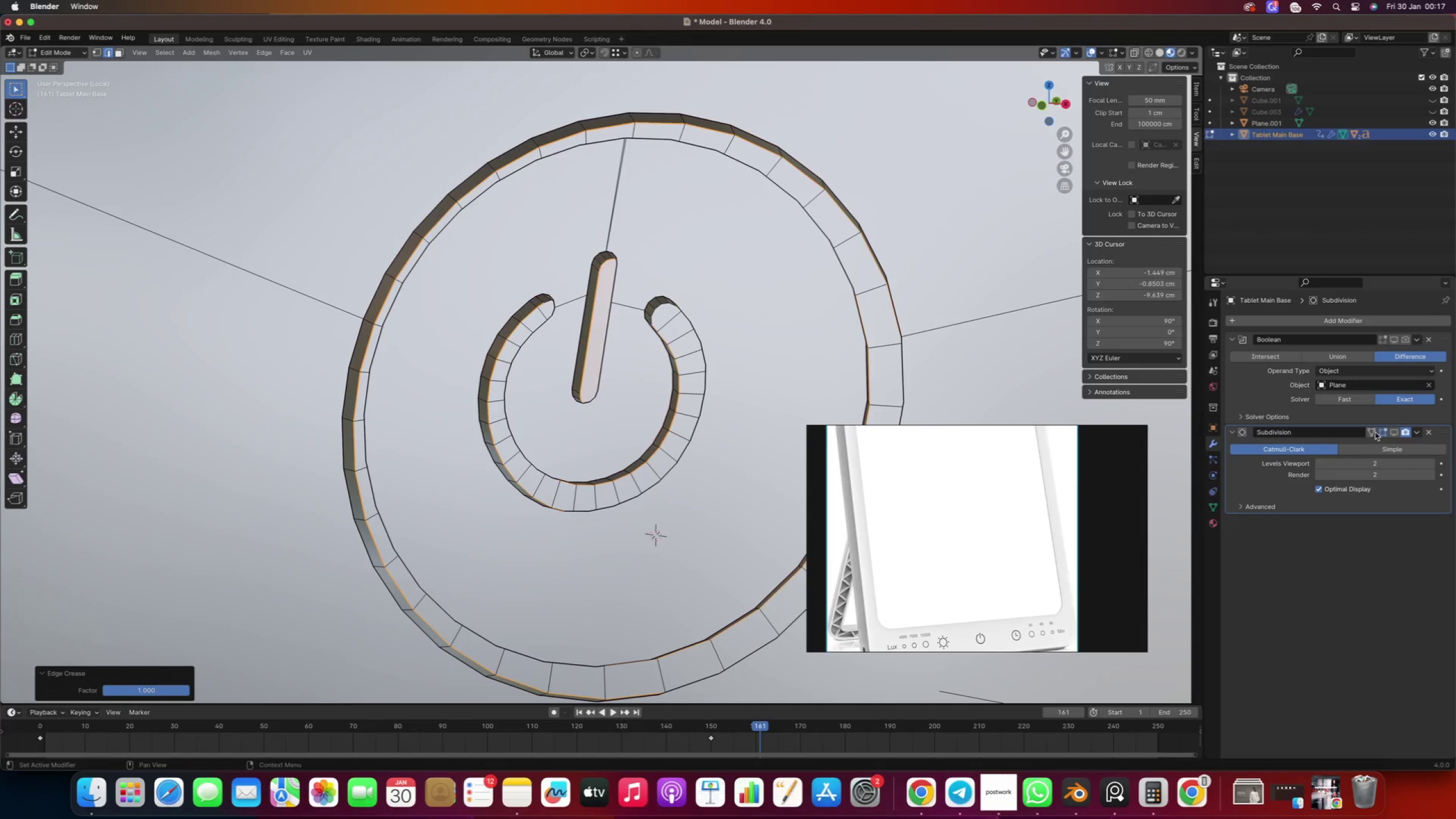 
left_click([1392, 433])
 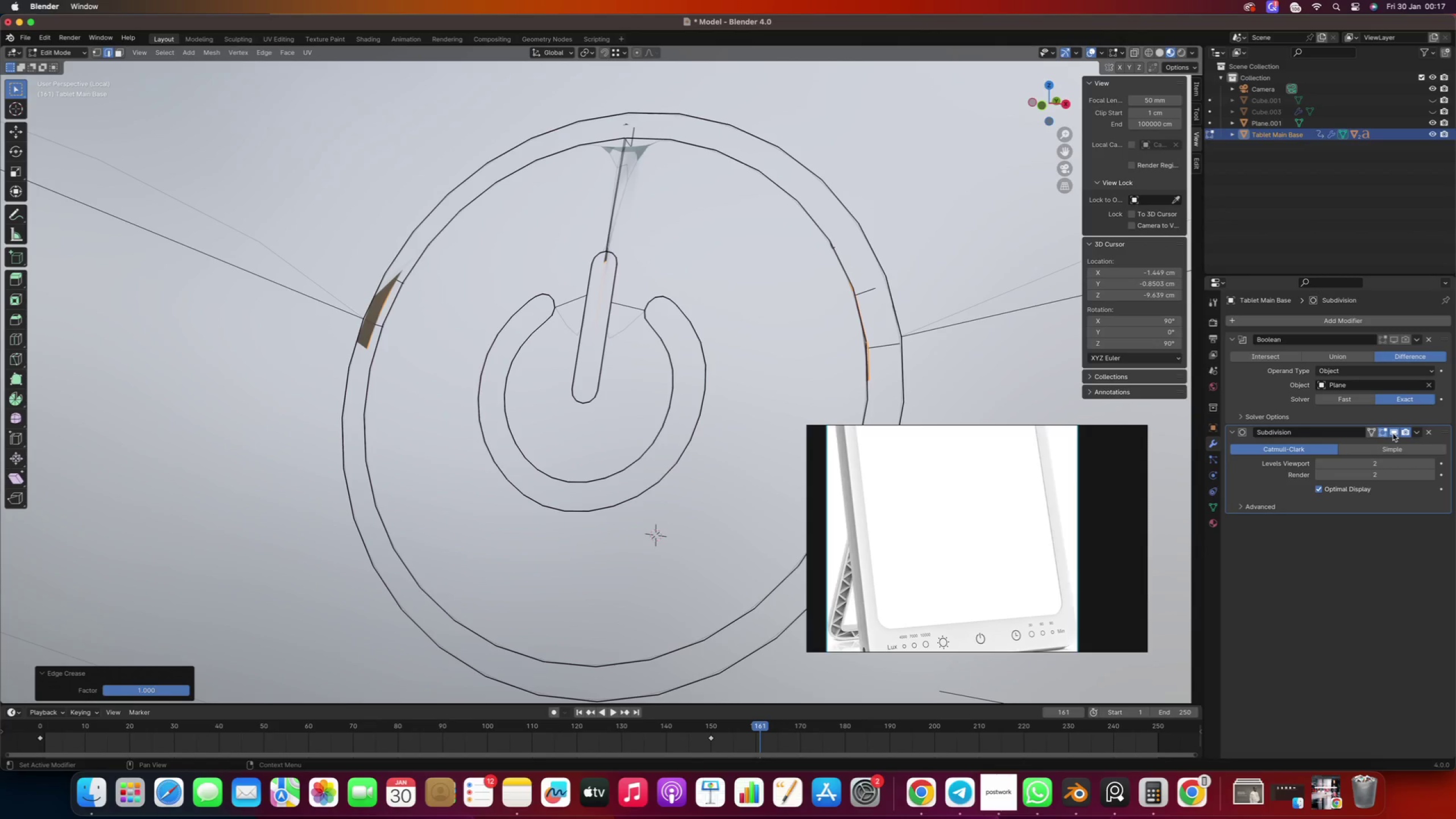 
scroll: coordinate [681, 367], scroll_direction: down, amount: 16.0
 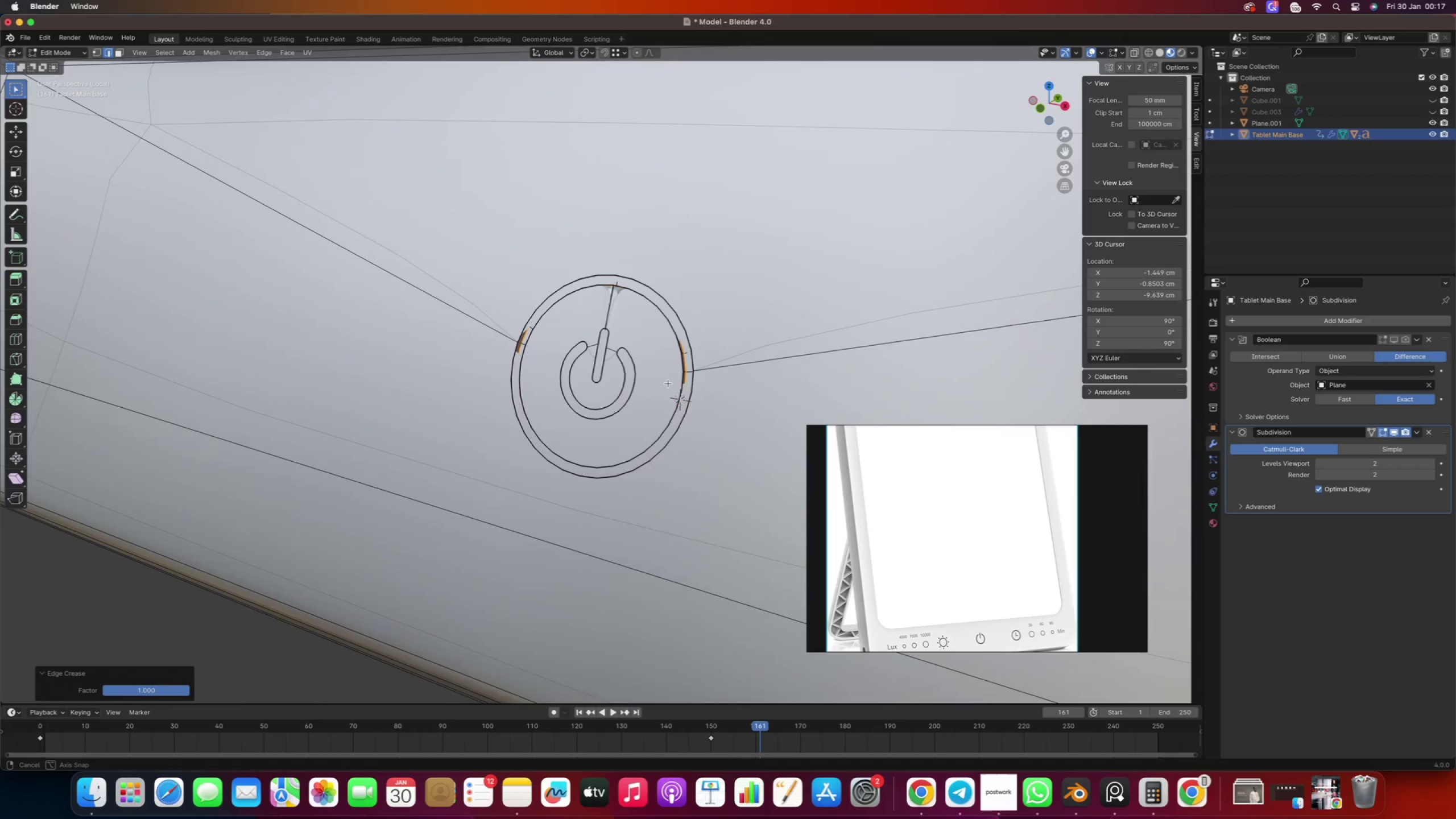 
scroll: coordinate [612, 234], scroll_direction: up, amount: 6.0
 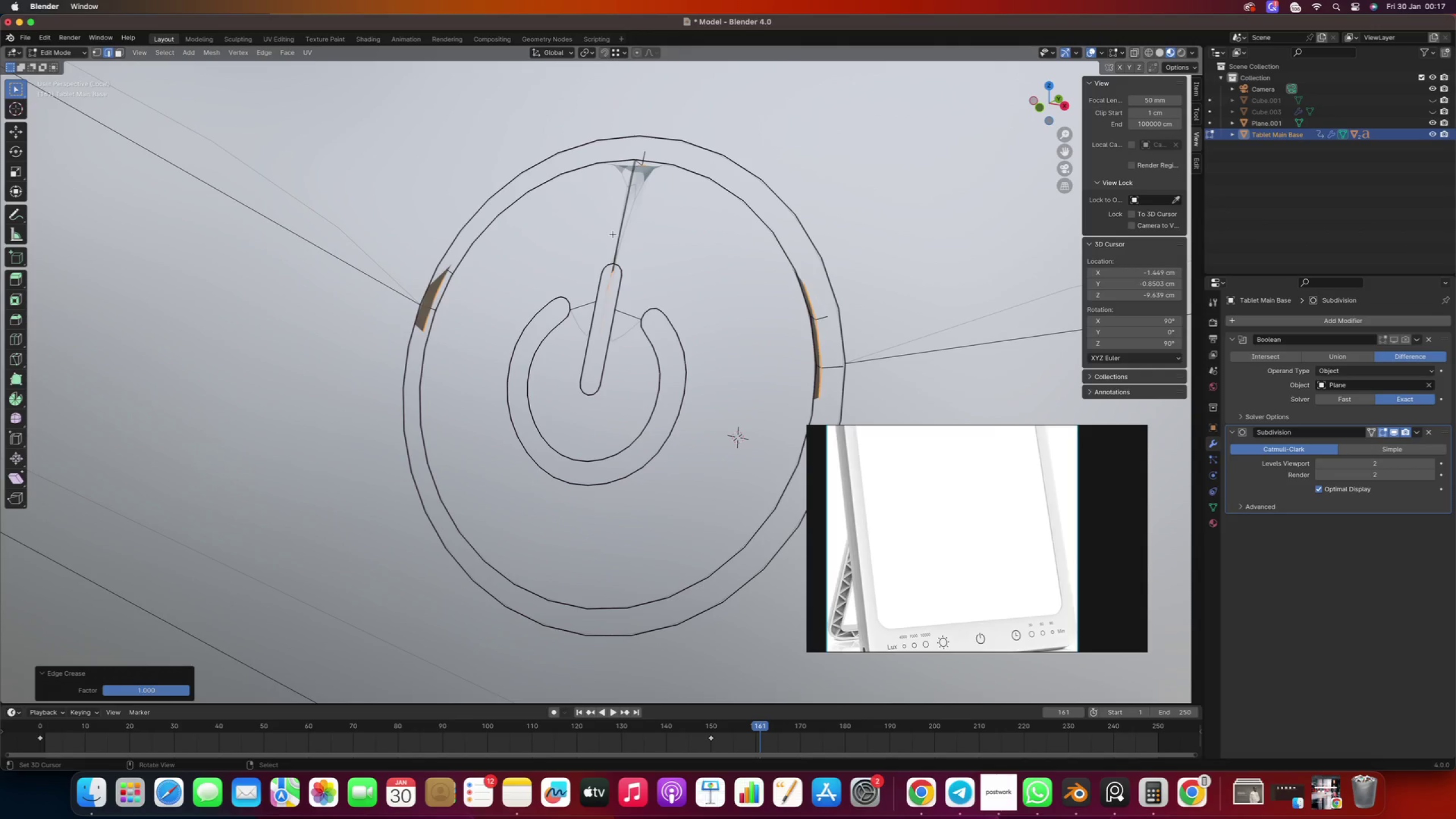 
key(Tab)
 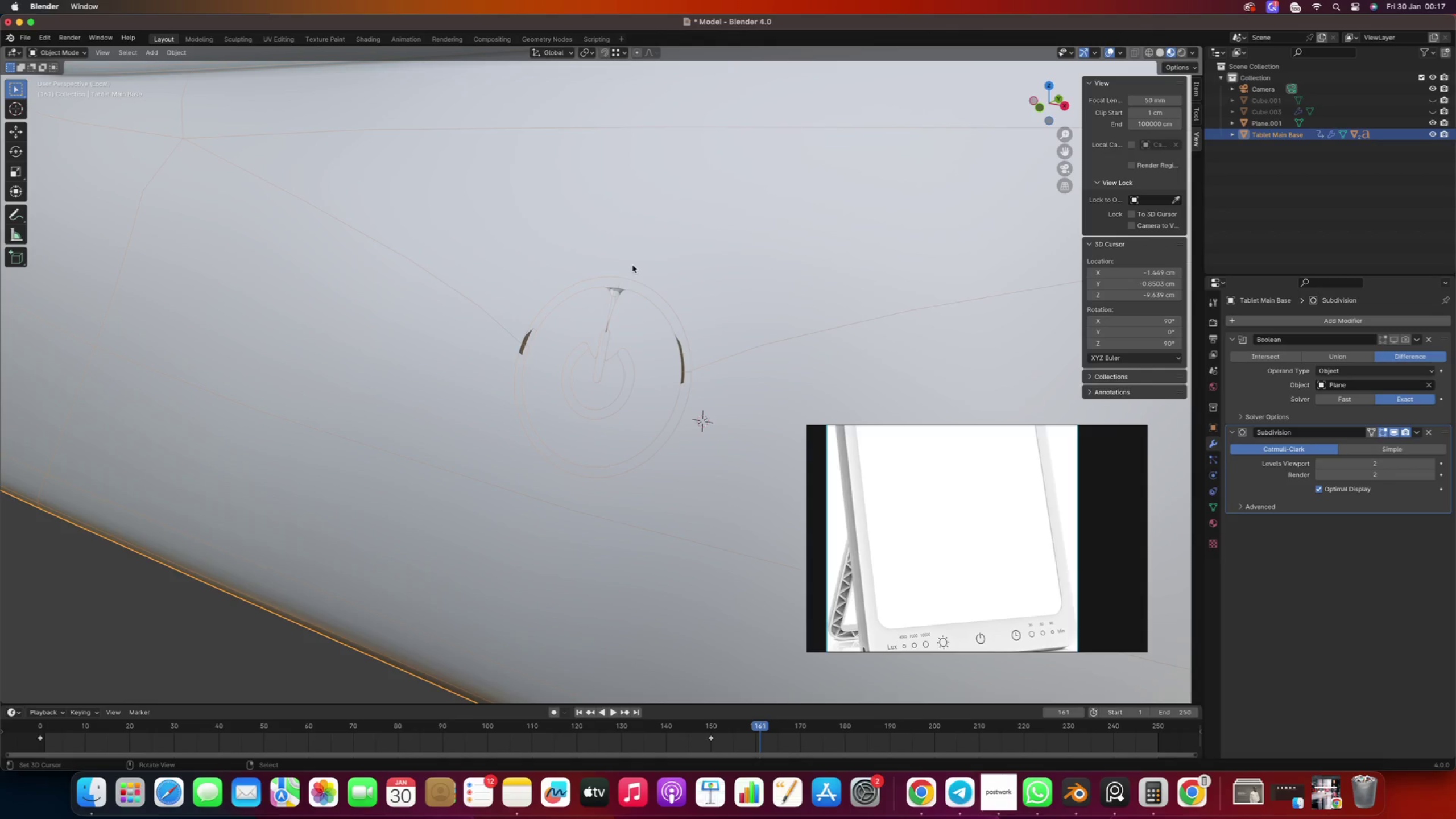 
scroll: coordinate [611, 295], scroll_direction: down, amount: 37.0
 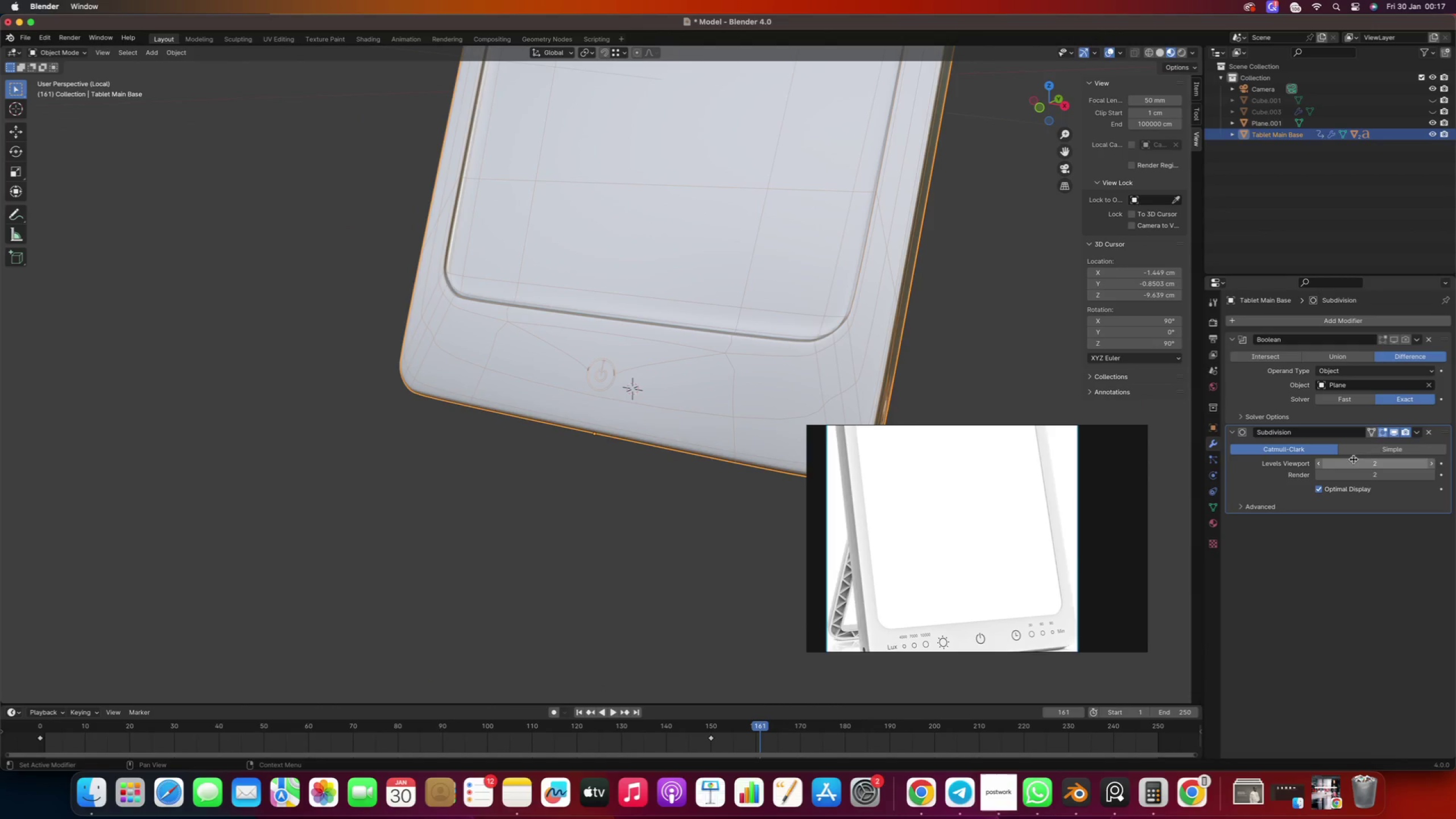 
key(1)
 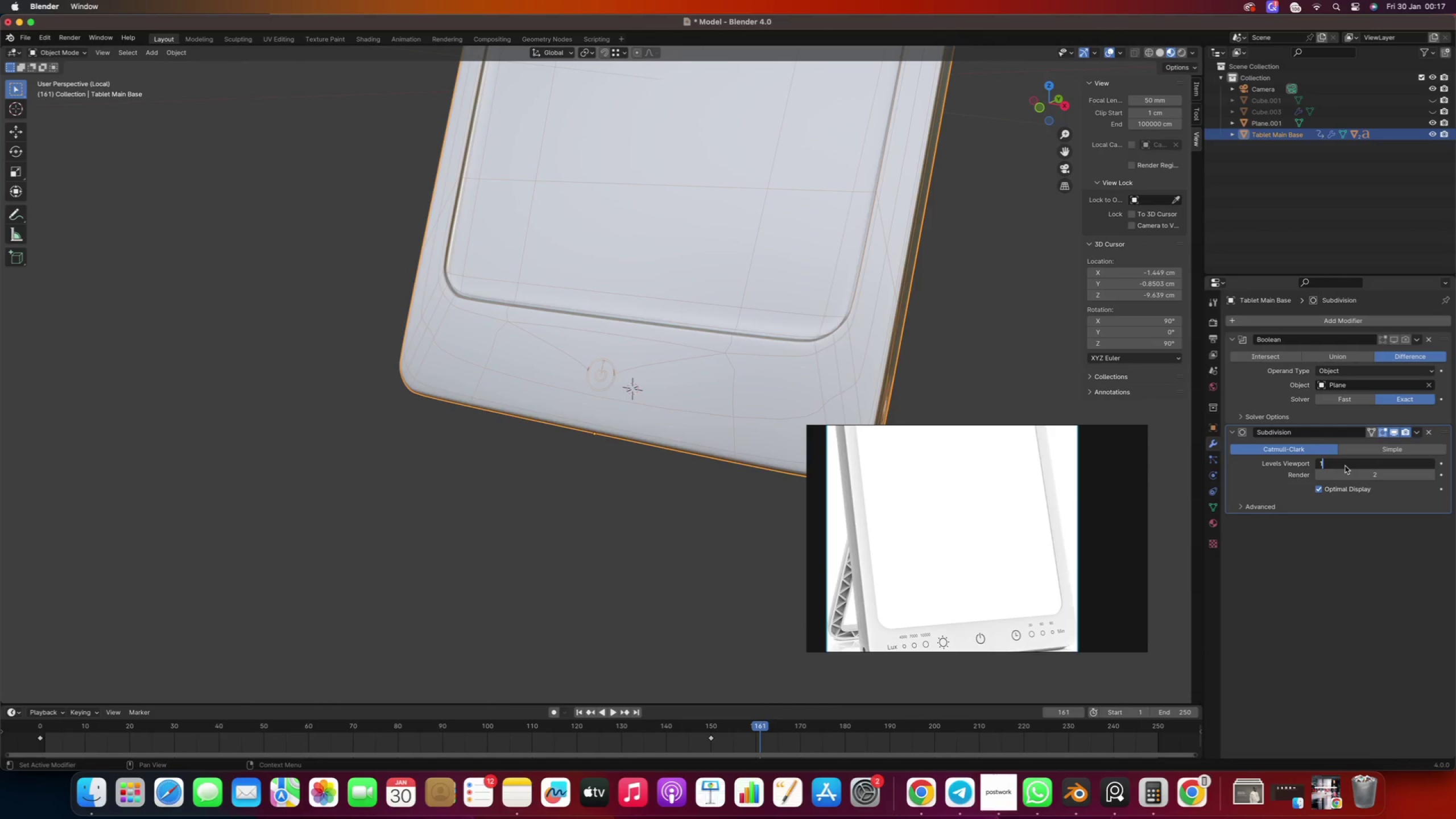 
key(Enter)
 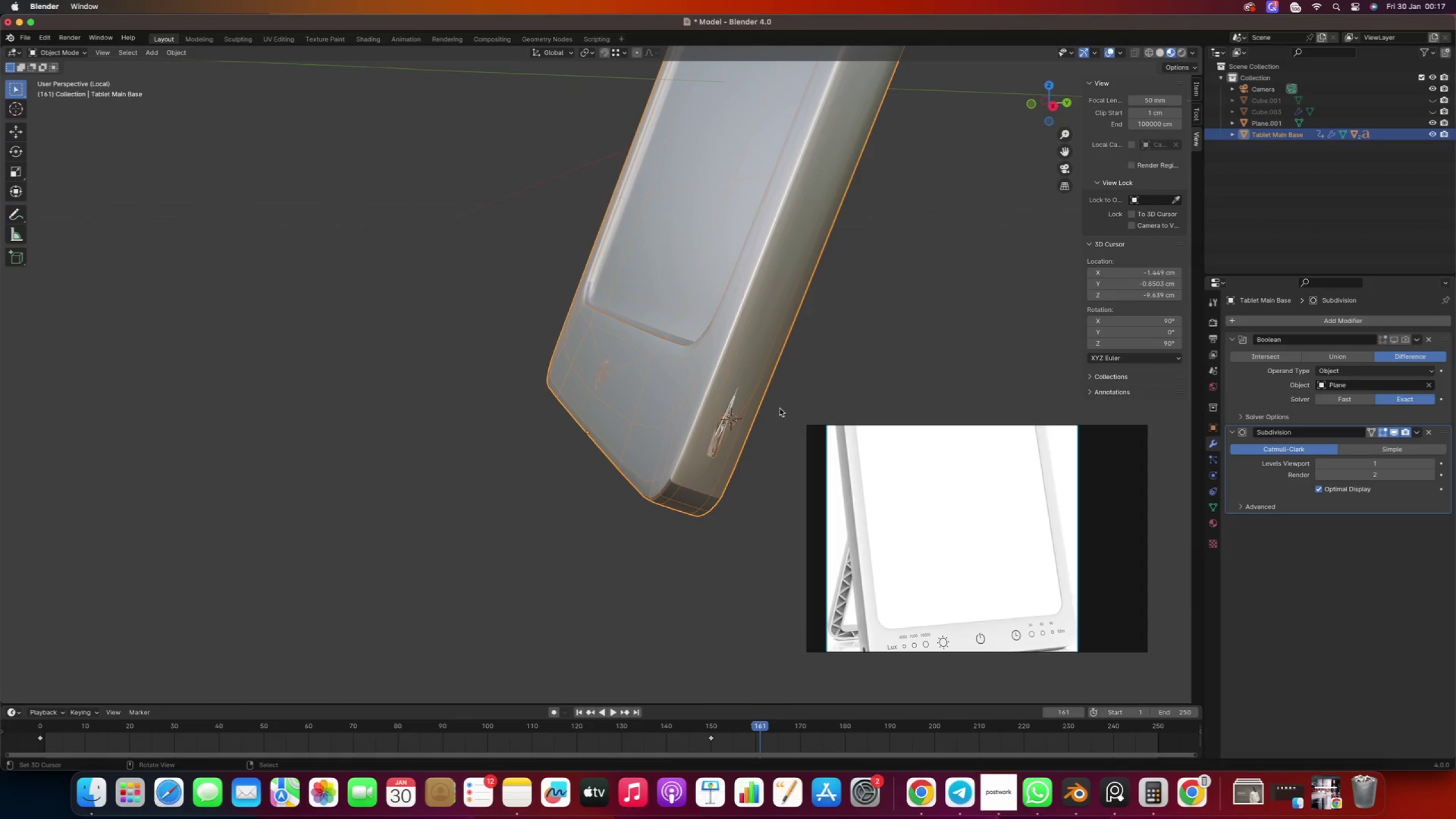 
wait(7.33)
 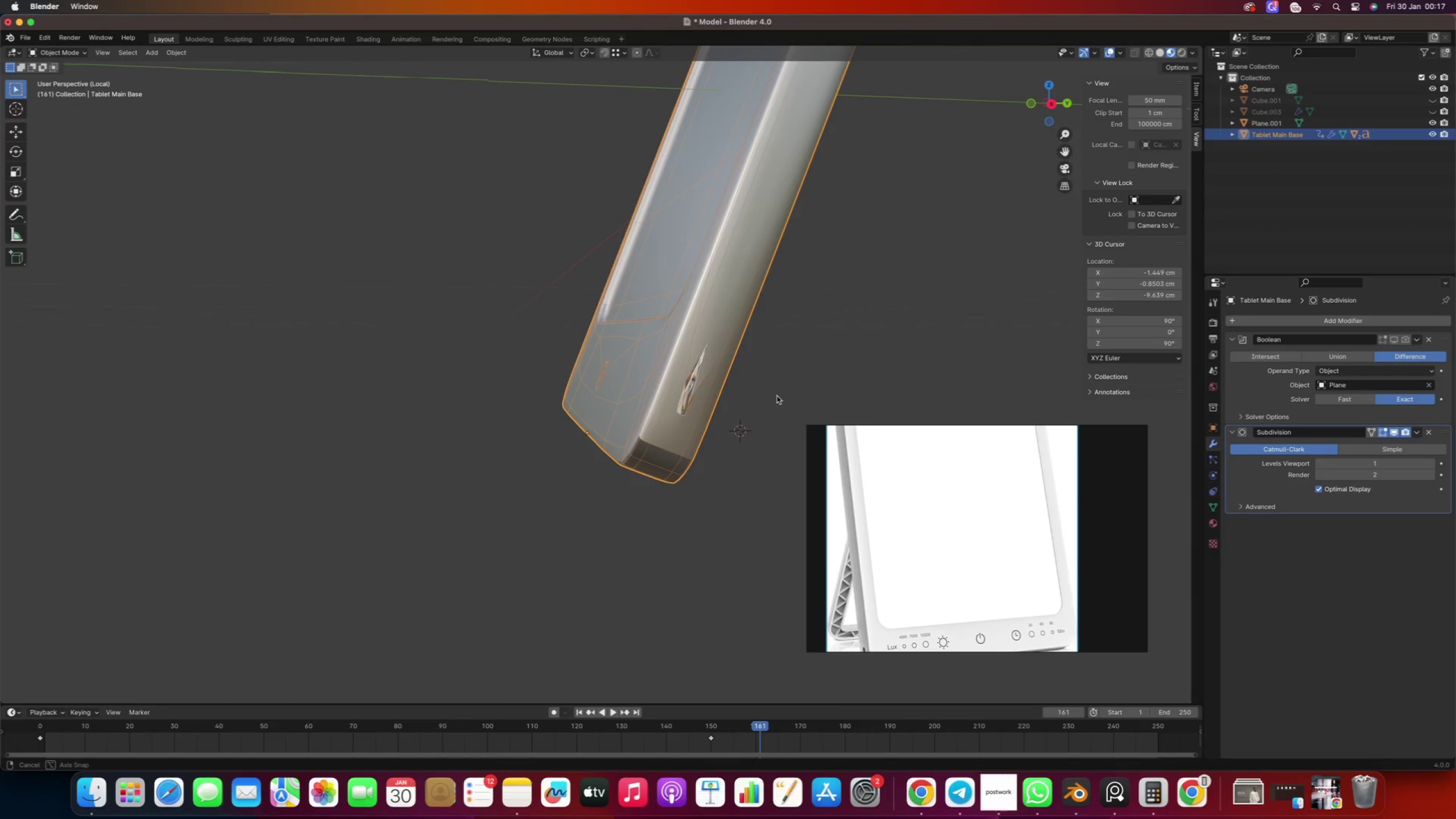 
left_click([1427, 434])
 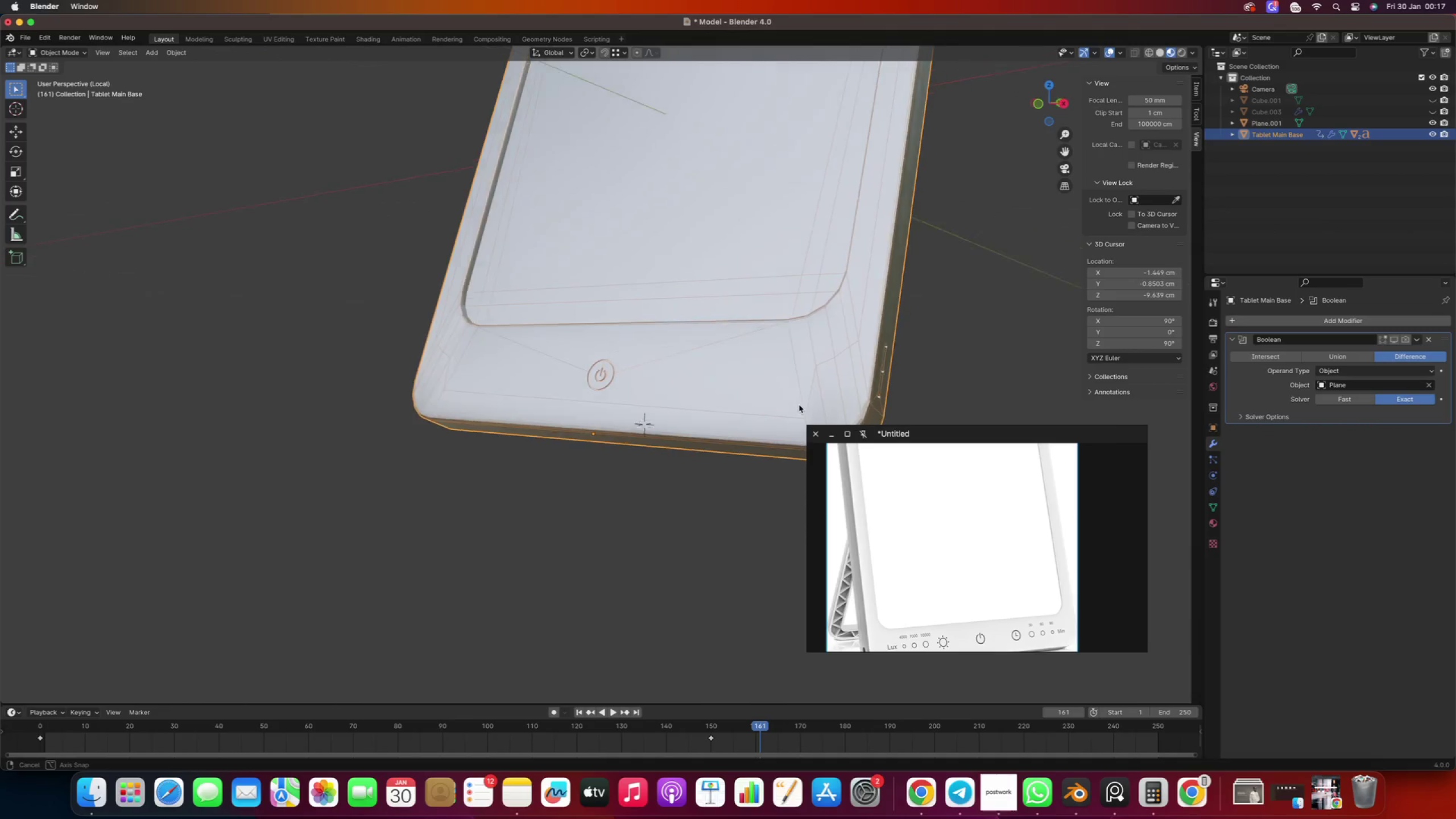 
key(Space)
 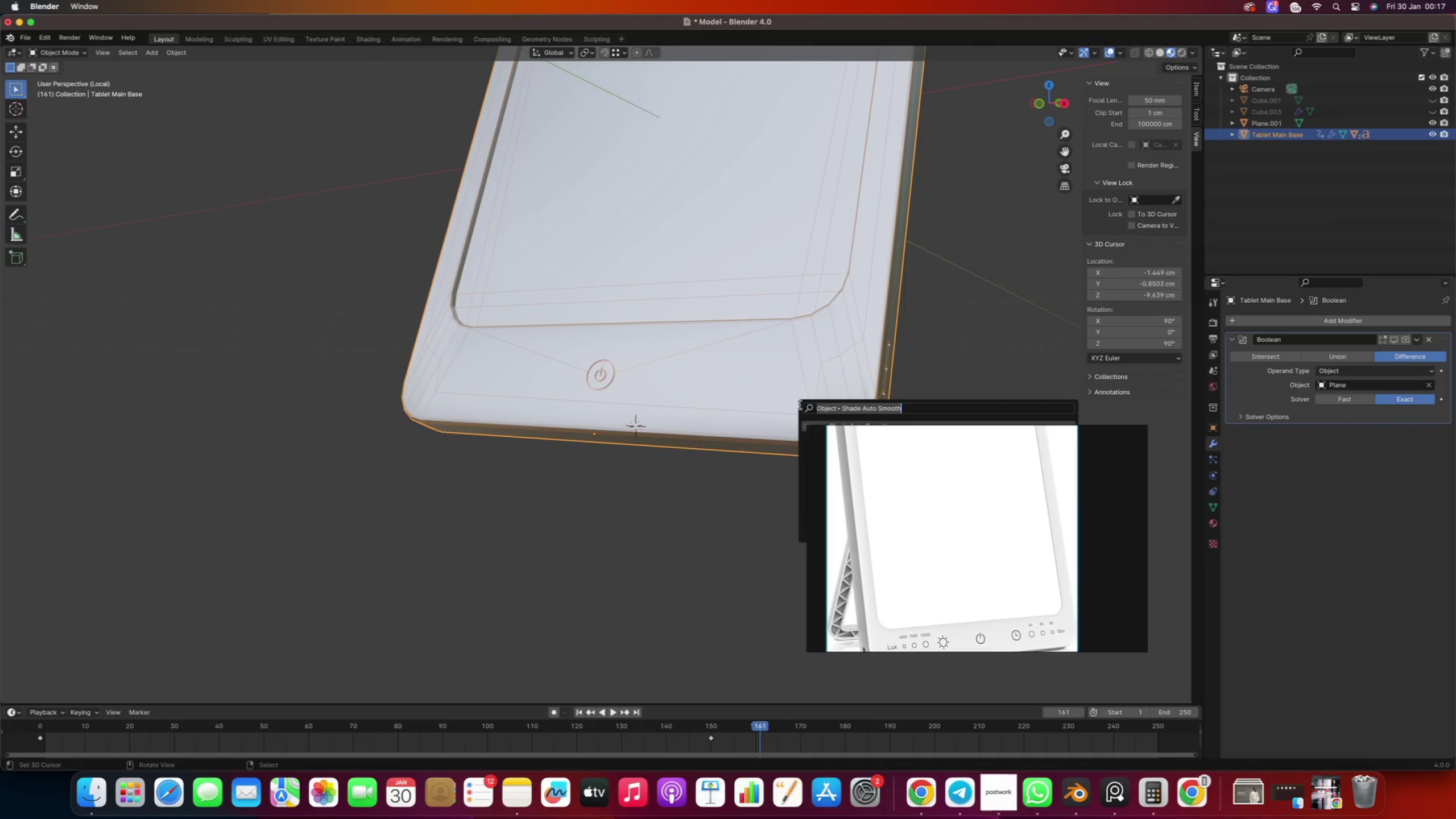 
key(Enter)
 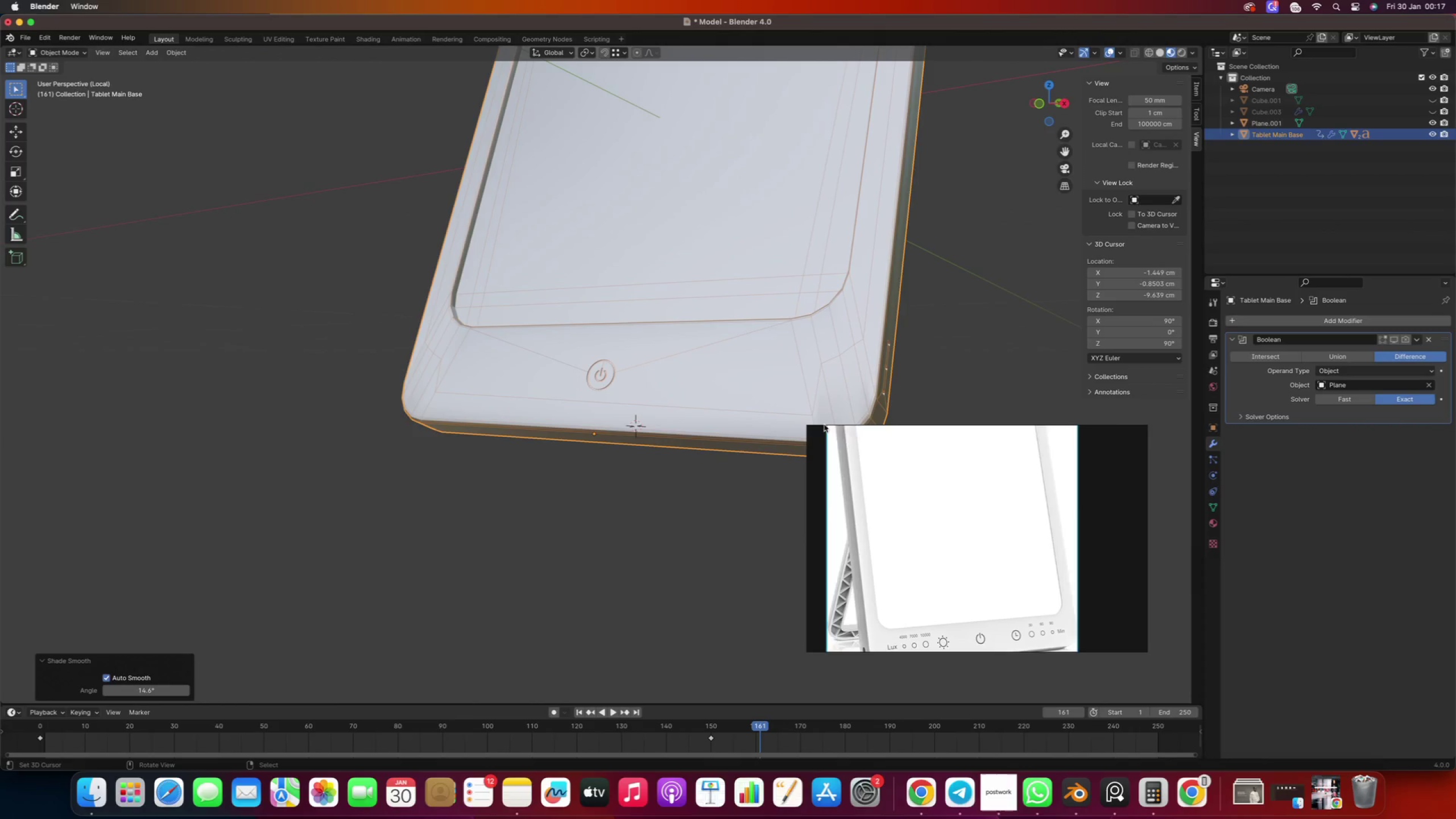 
scroll: coordinate [704, 444], scroll_direction: down, amount: 1.0
 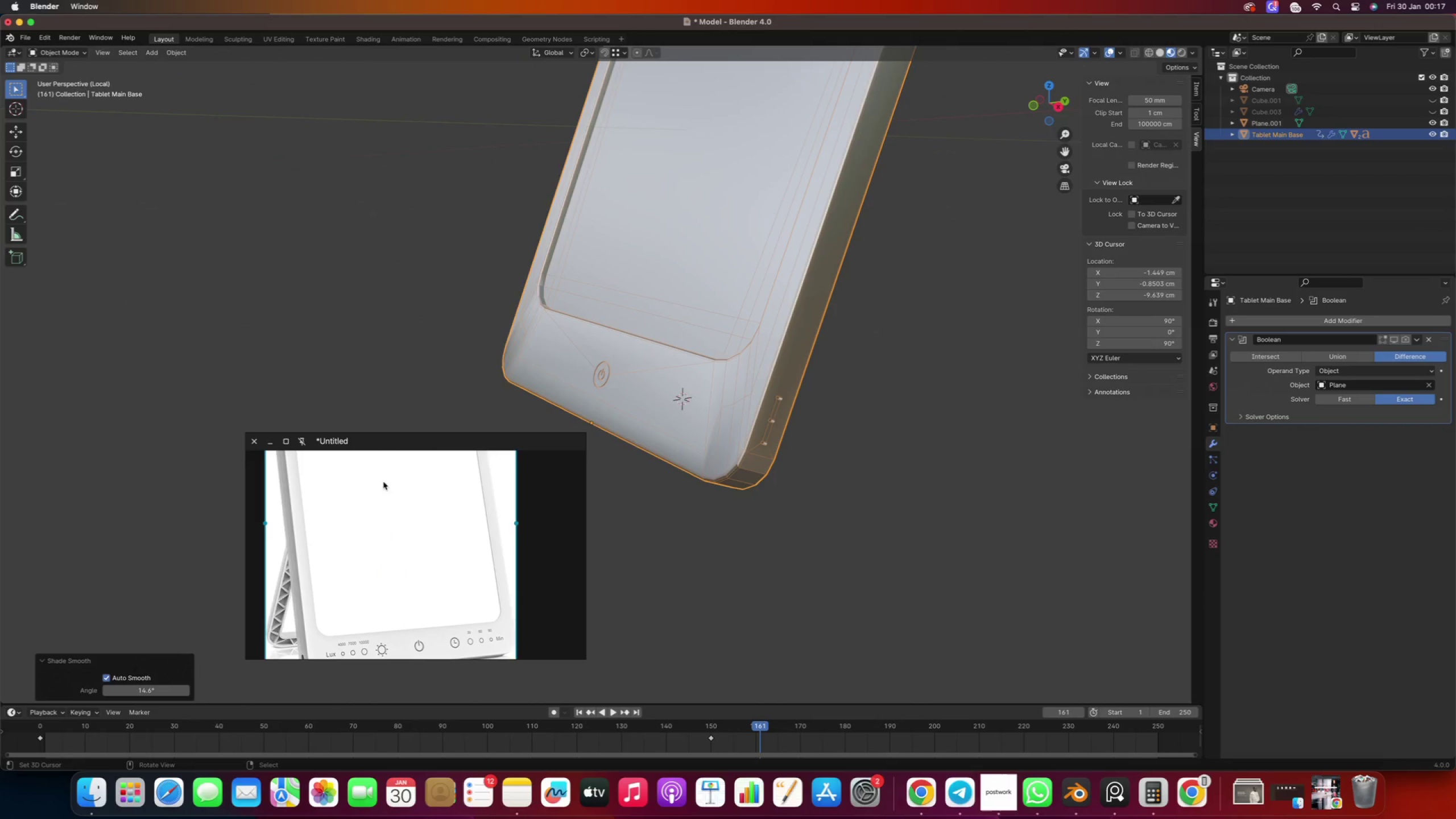 
left_click_drag(start_coordinate=[134, 693], to_coordinate=[0, 690])
 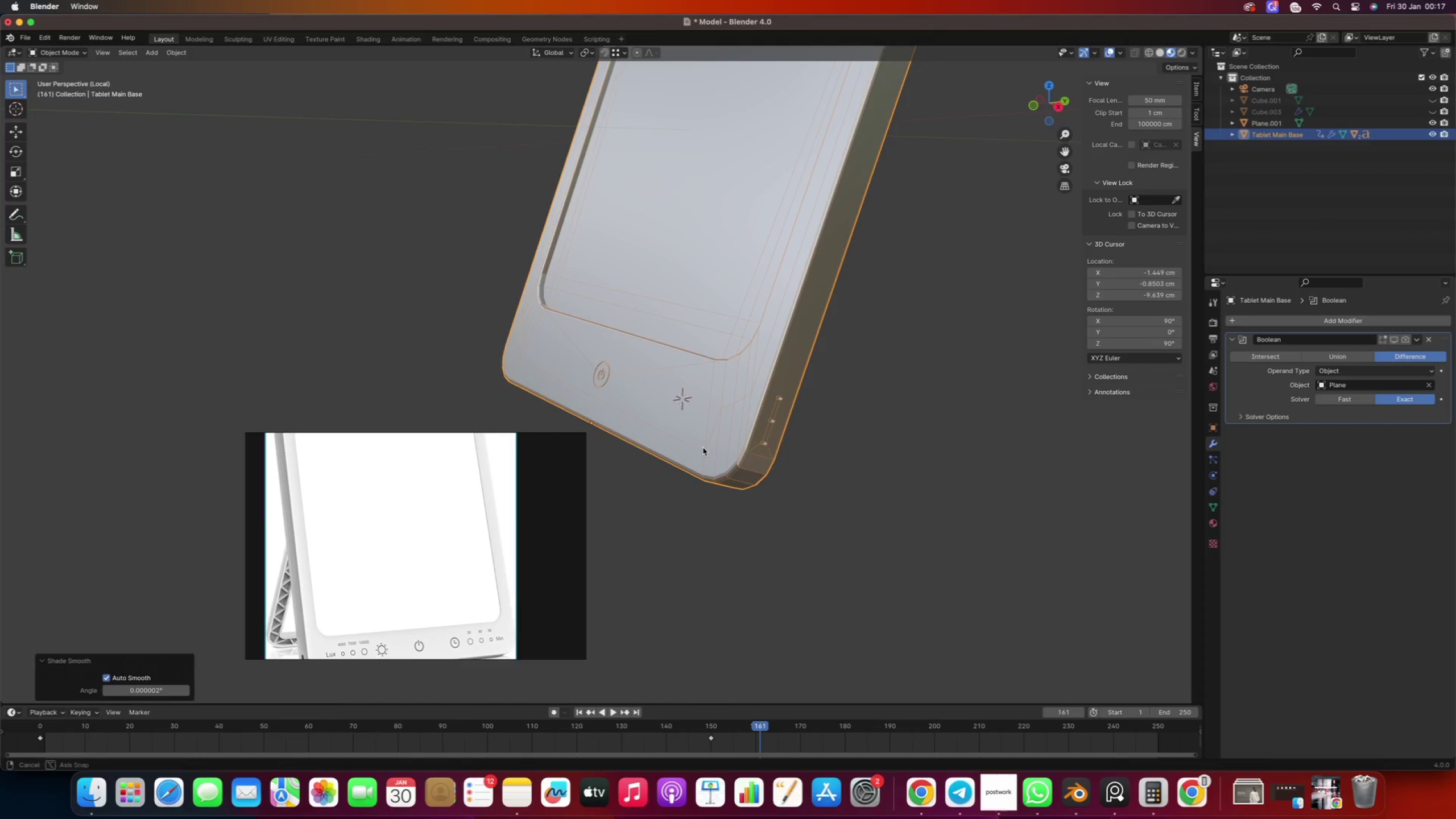 
scroll: coordinate [730, 397], scroll_direction: up, amount: 4.0
 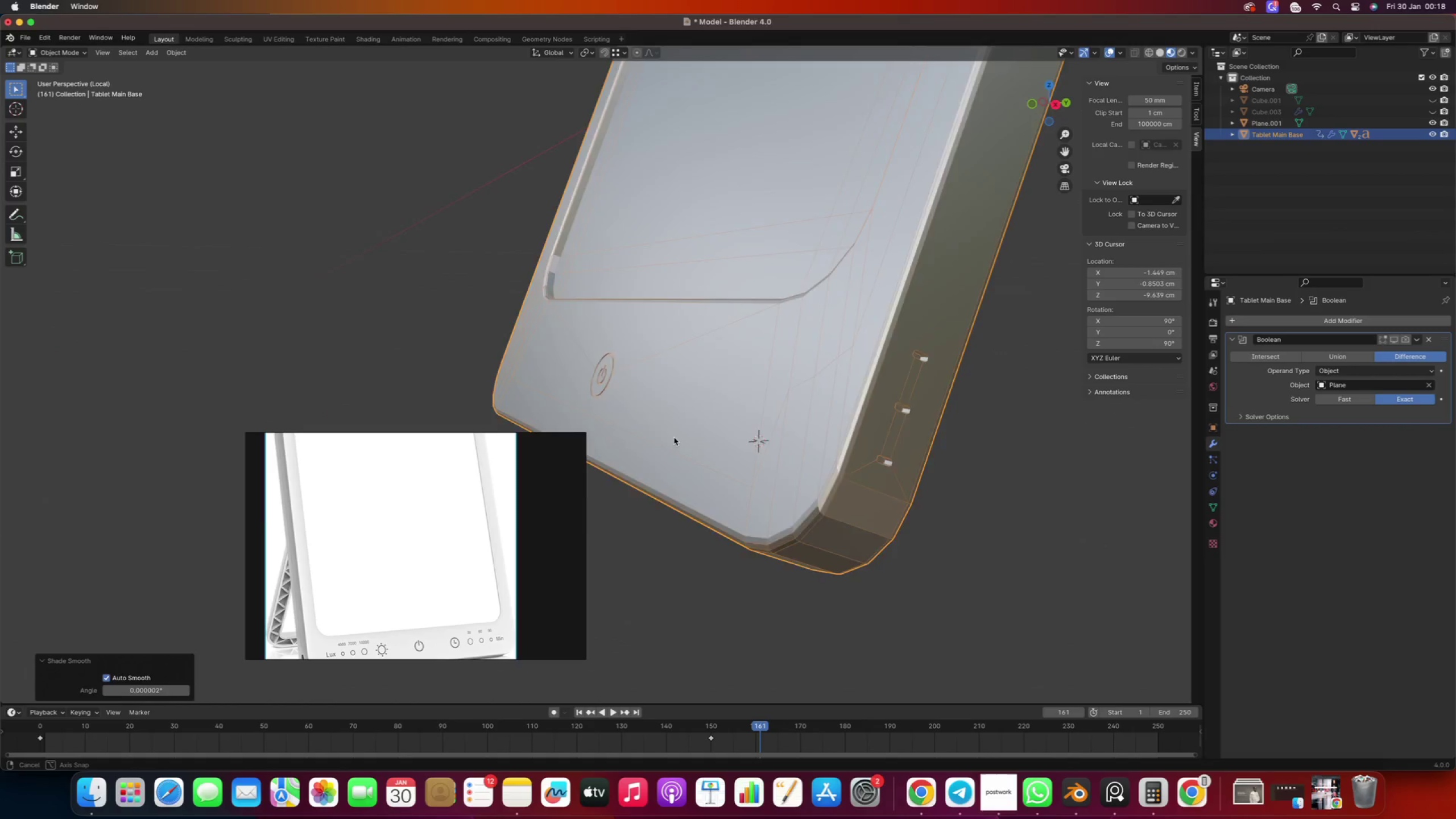 
wait(6.19)
 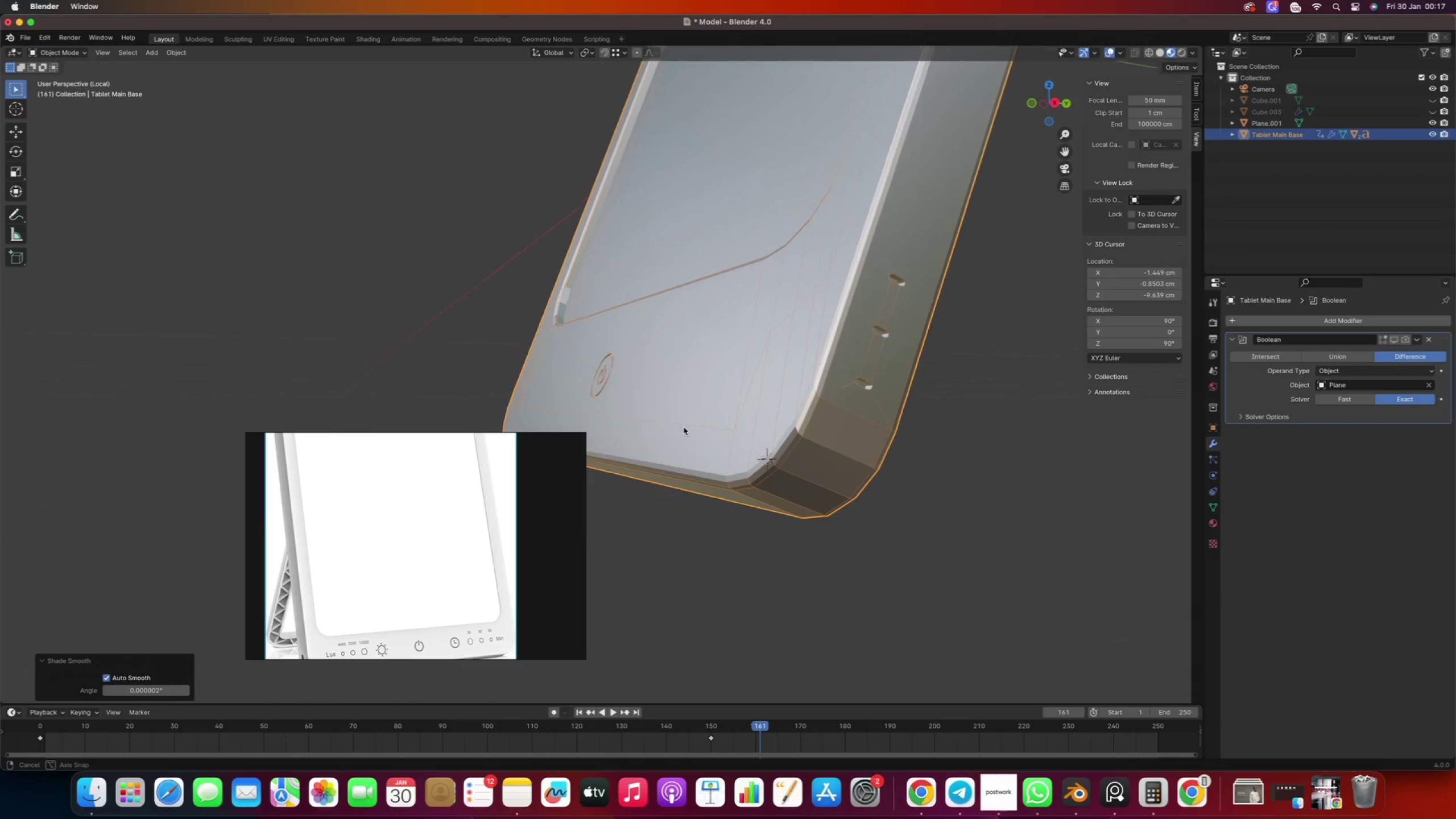 
scroll: coordinate [688, 442], scroll_direction: down, amount: 1.0
 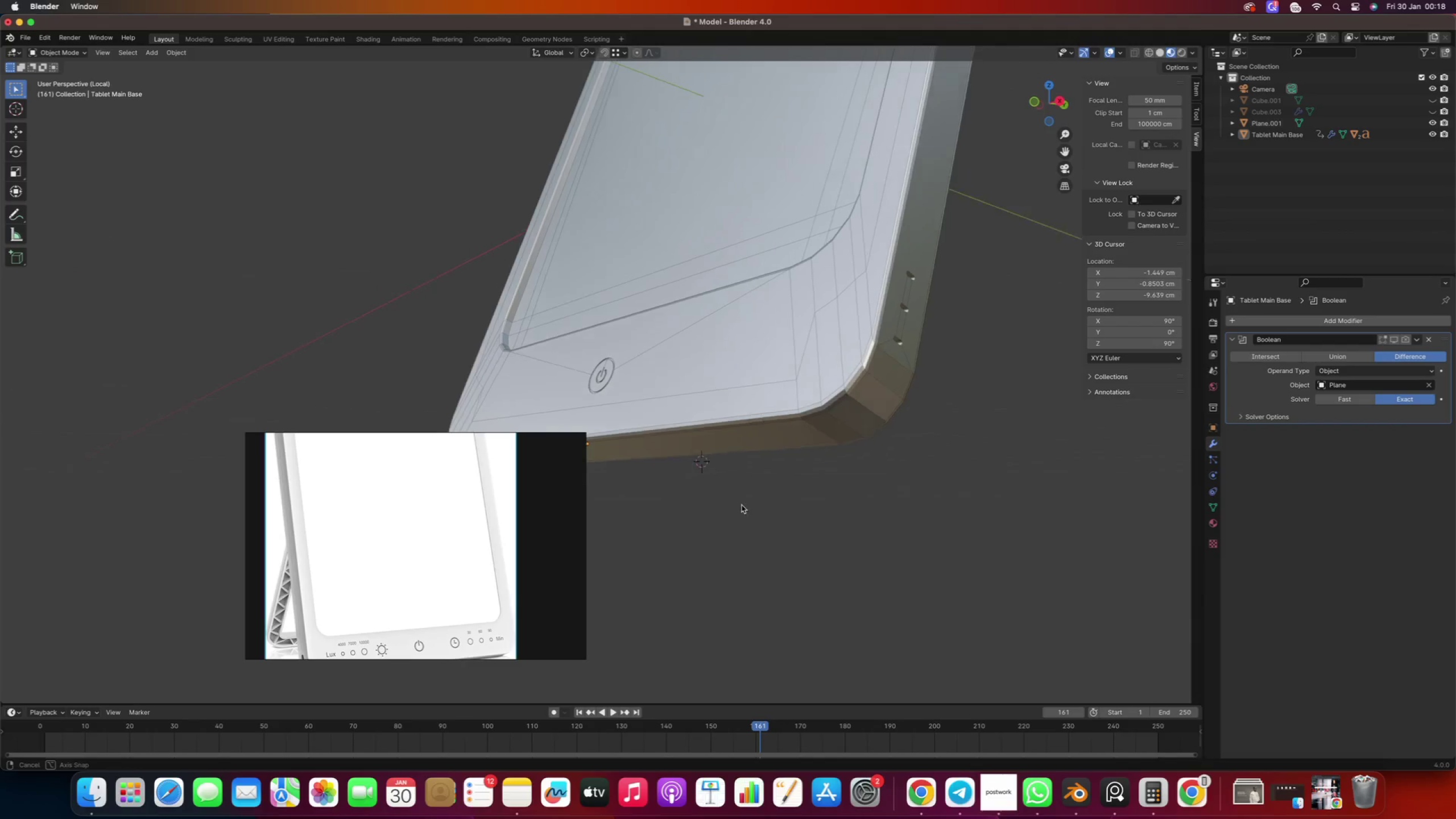 
right_click([812, 426])
 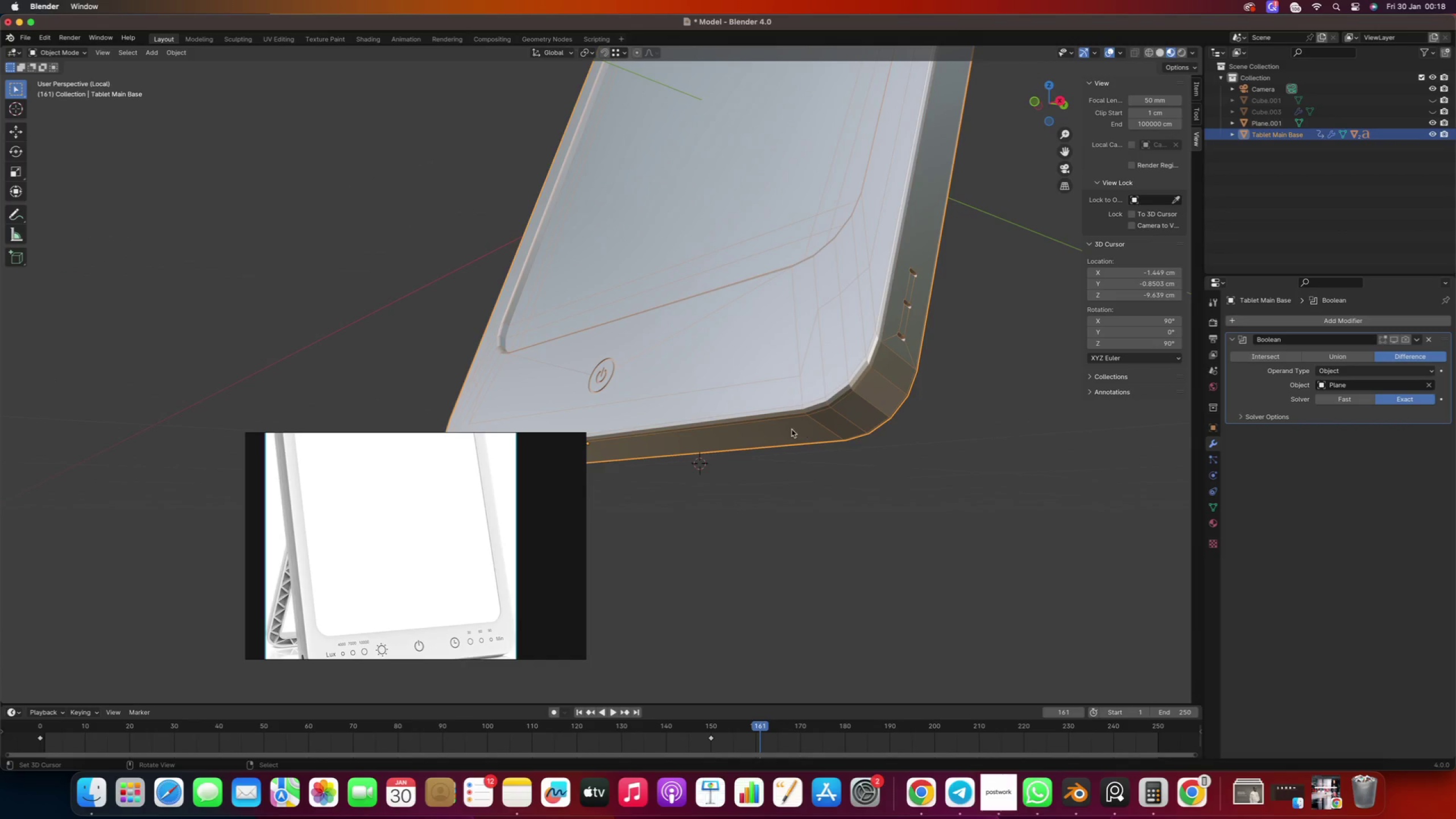 
key(2)
 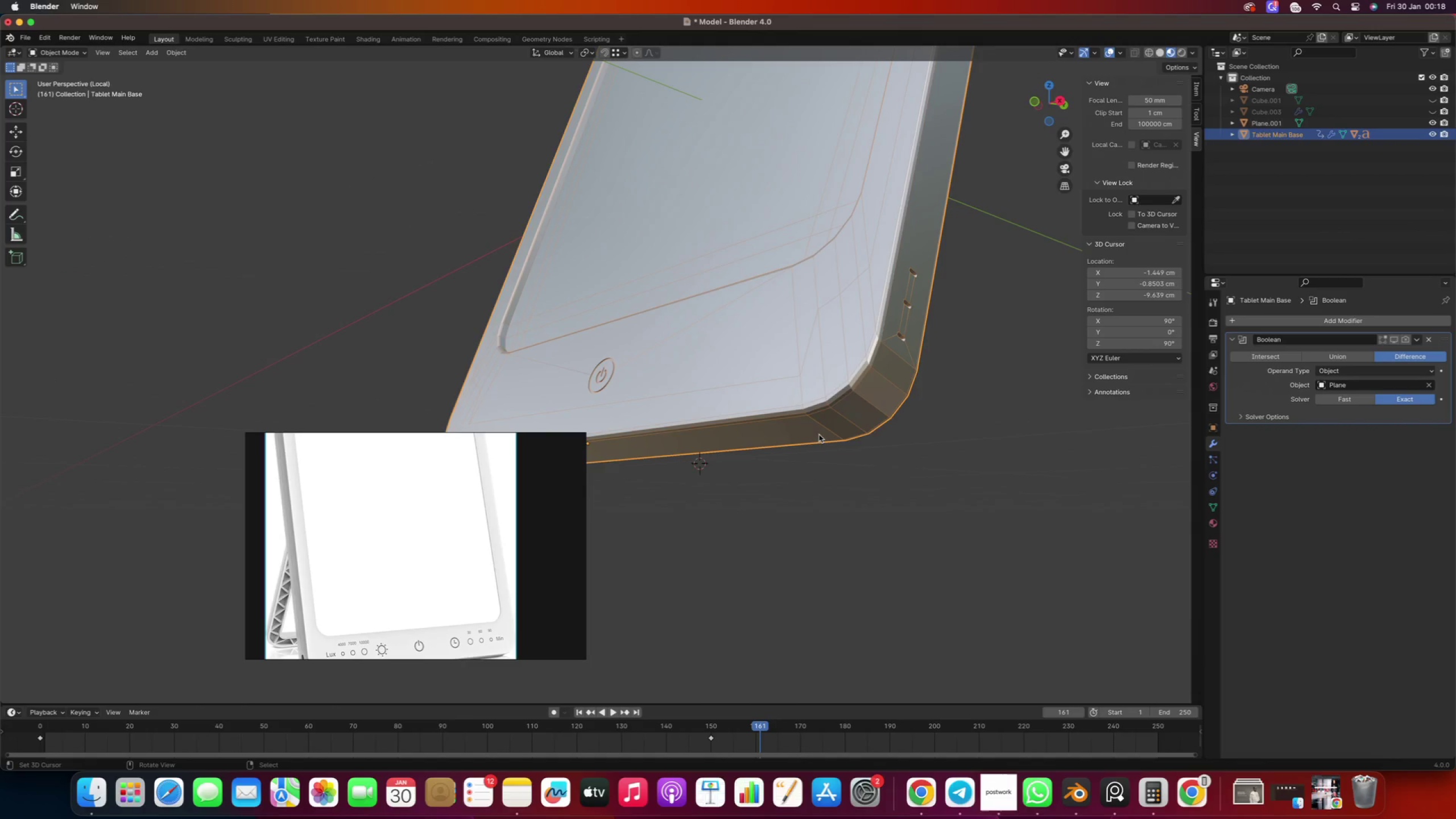 
right_click([819, 435])
 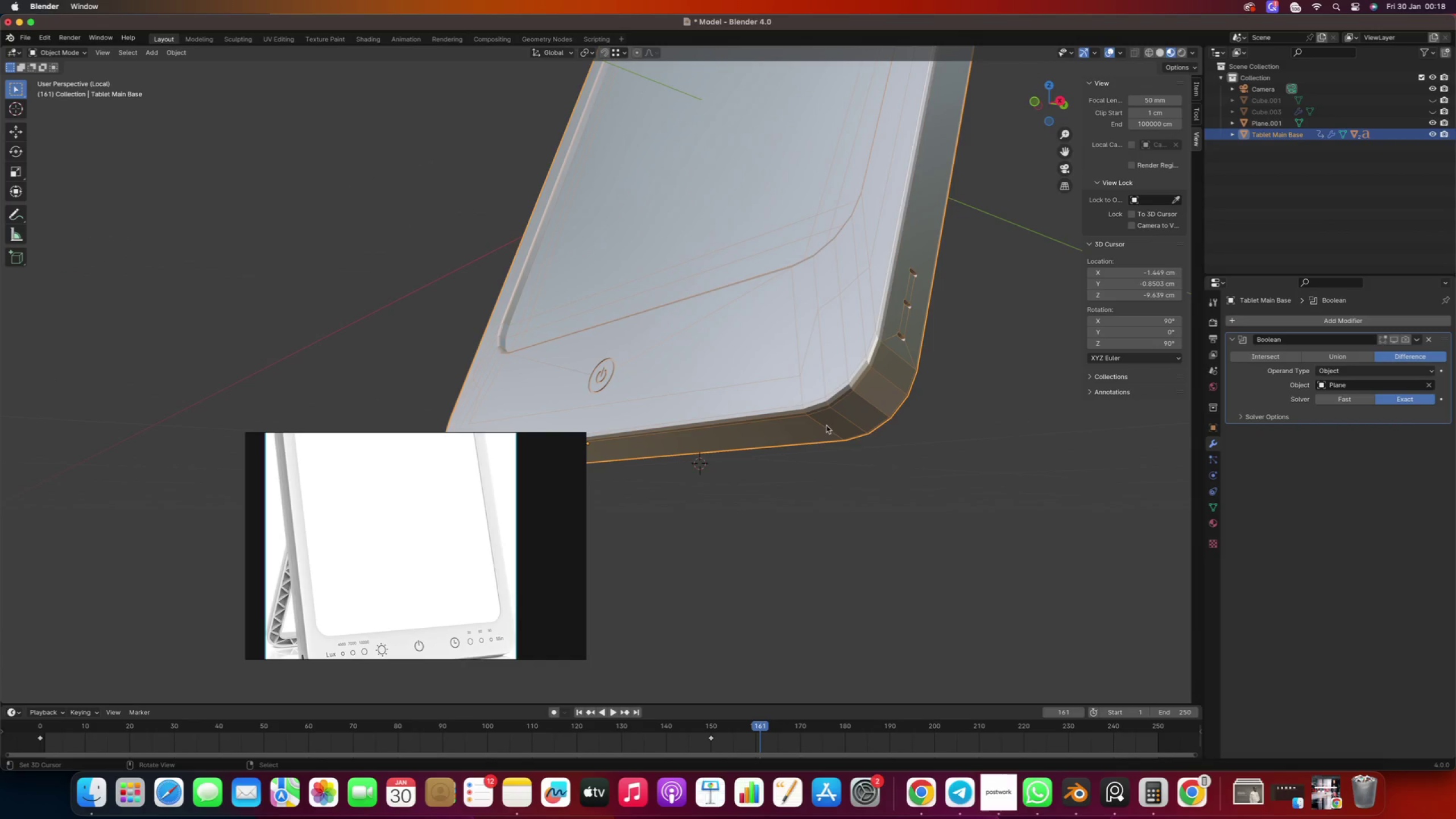 
right_click([826, 425])
 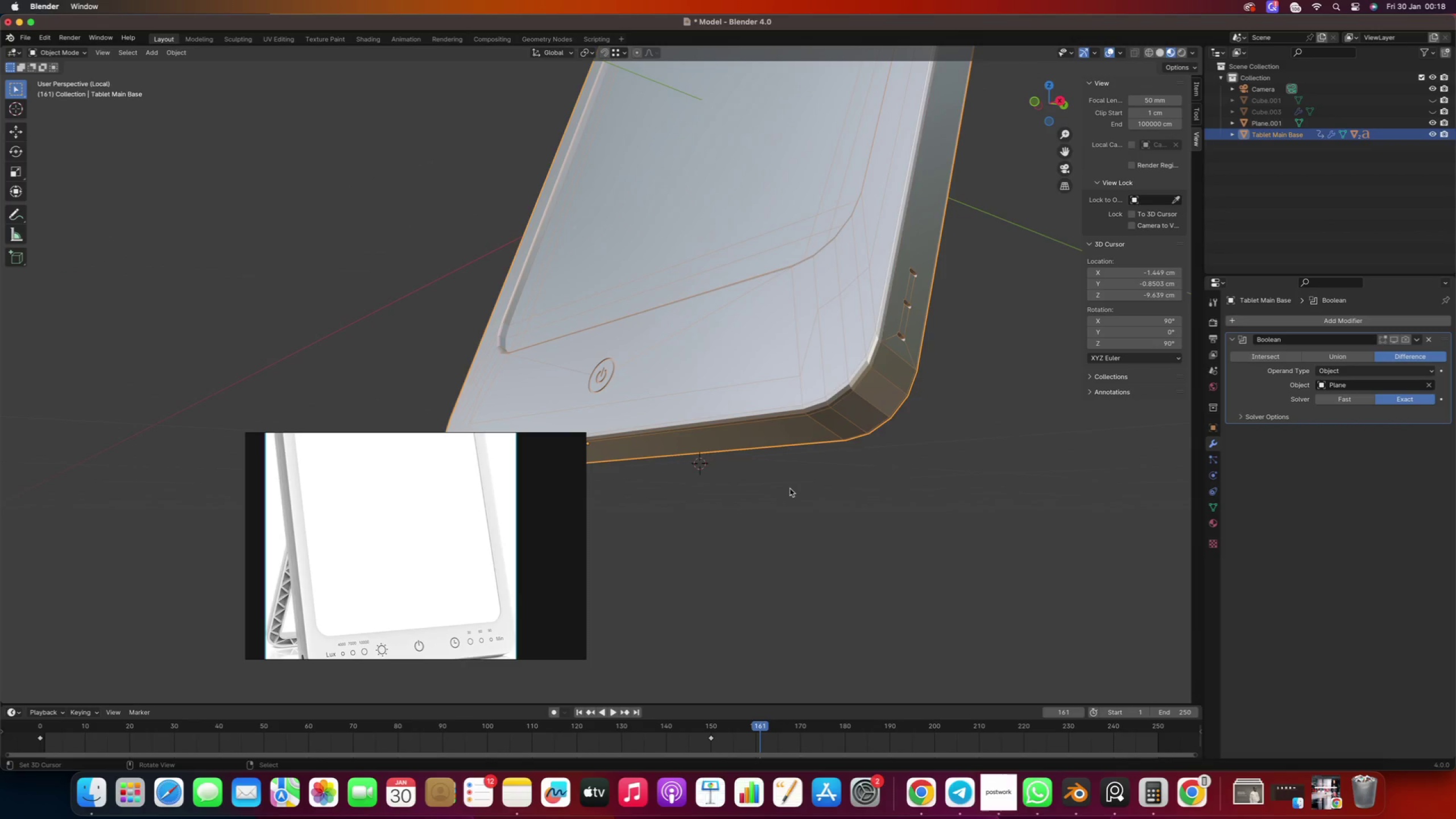 
scroll: coordinate [790, 489], scroll_direction: down, amount: 8.0
 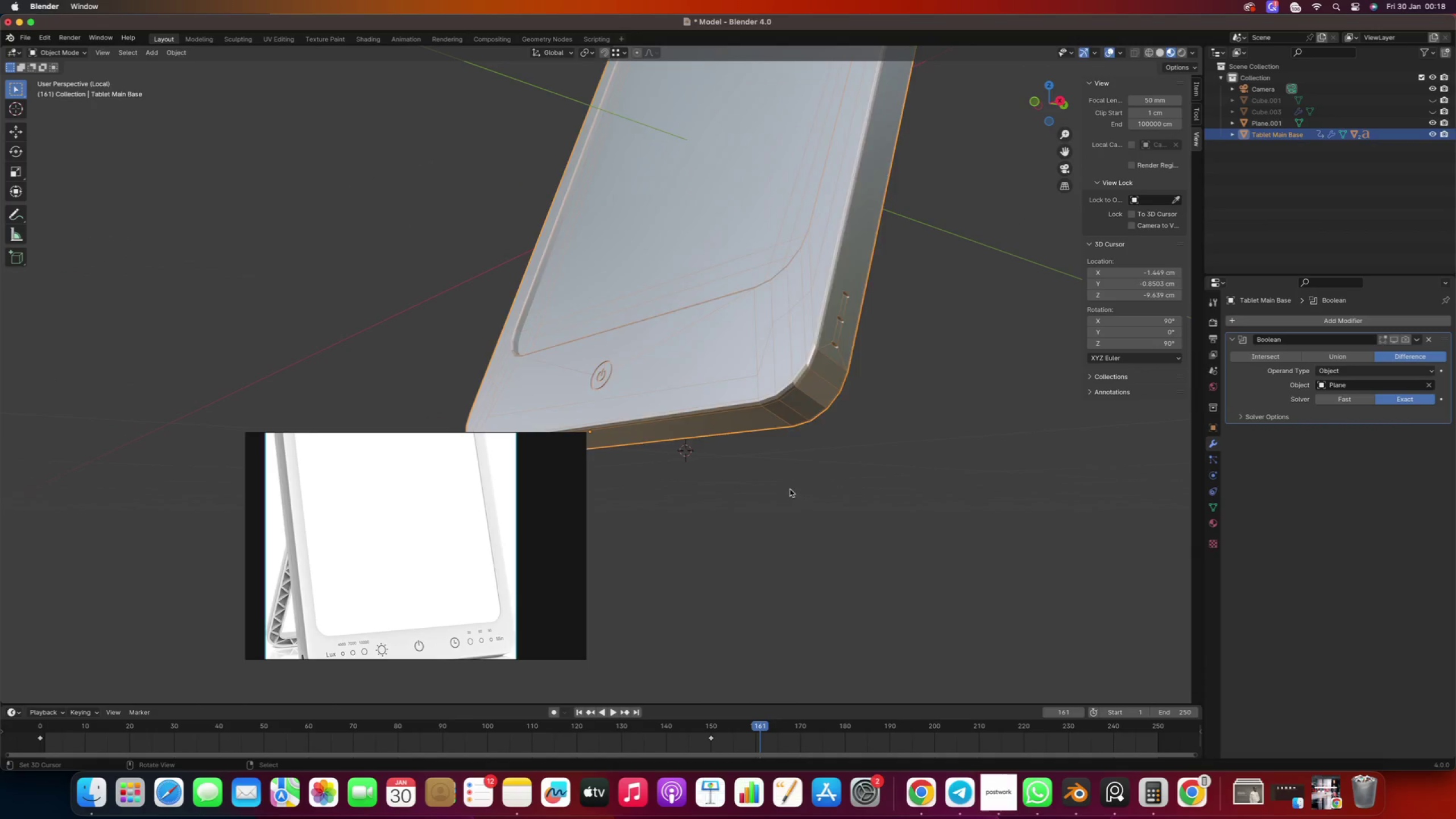 
key(Tab)
 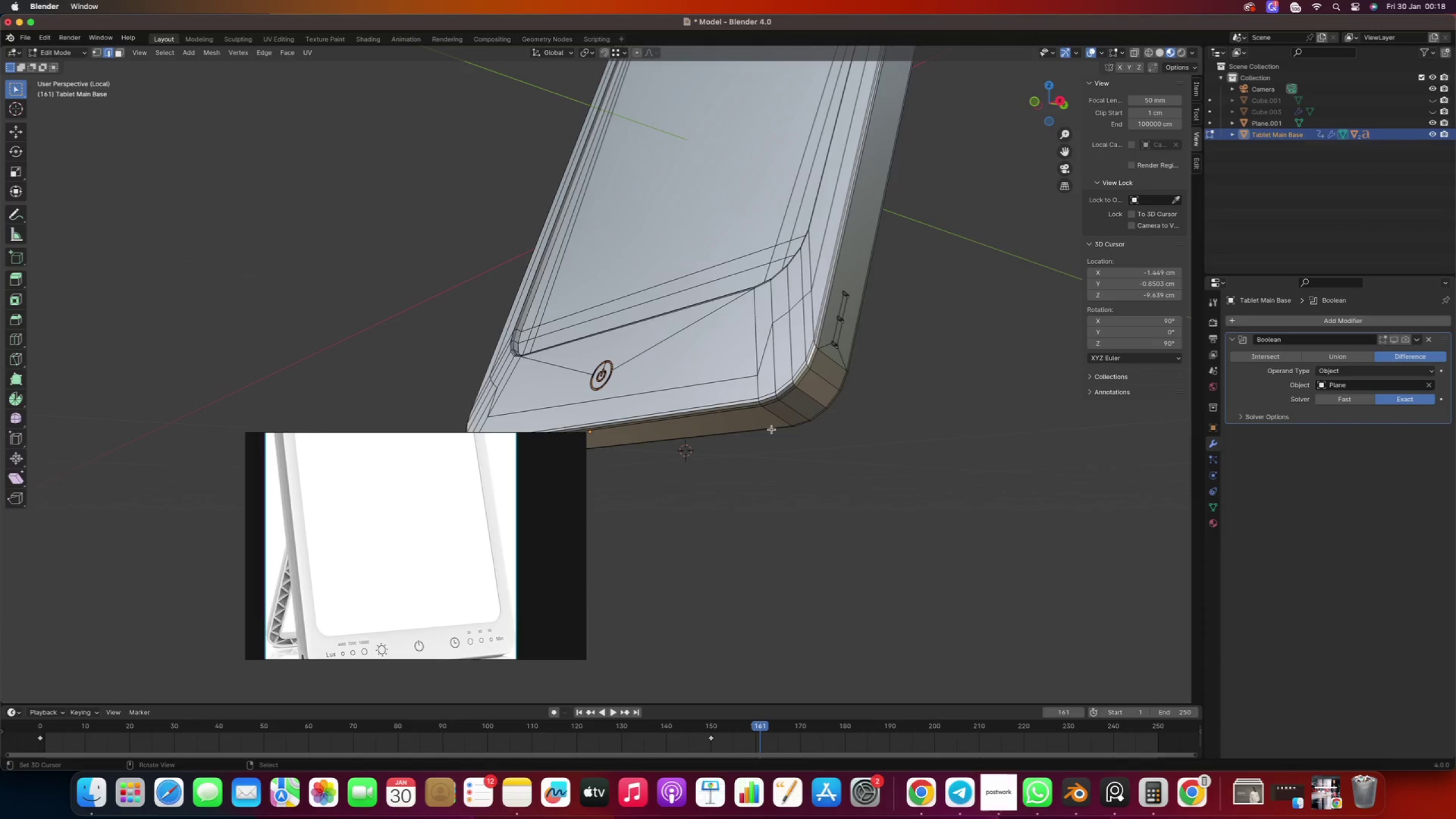 
right_click([774, 423])
 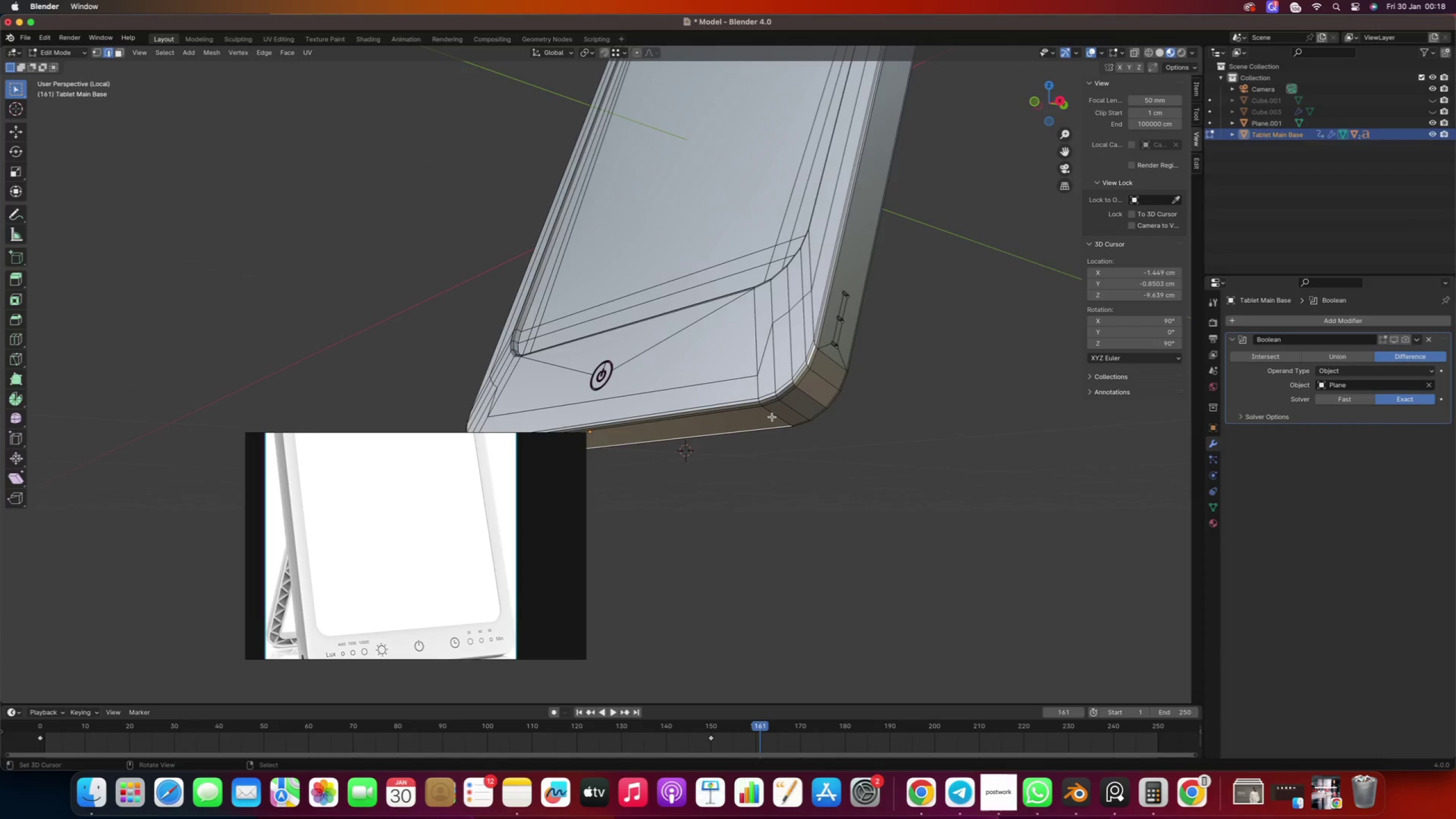 
right_click([772, 415])
 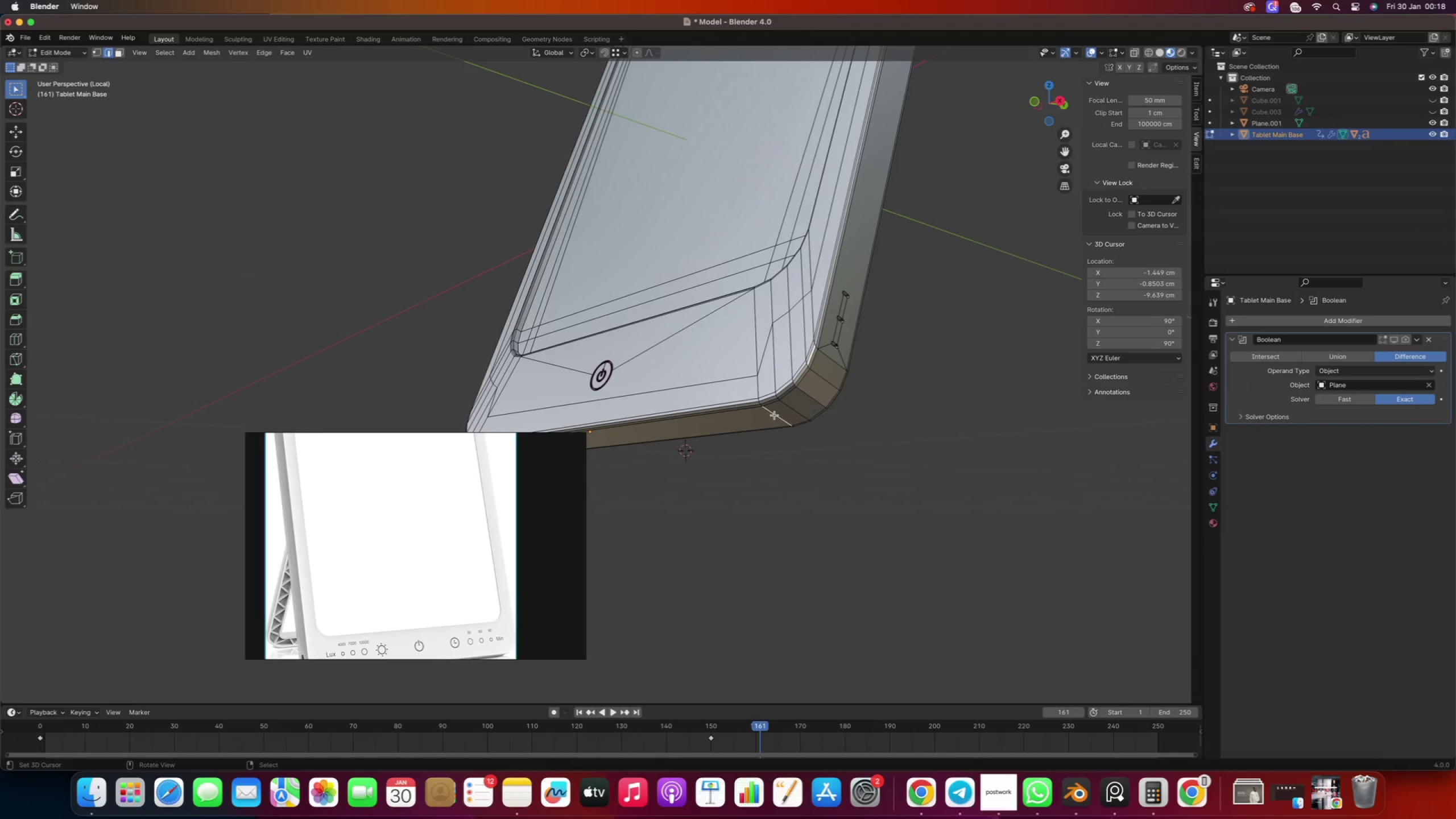 
scroll: coordinate [775, 415], scroll_direction: down, amount: 2.0
 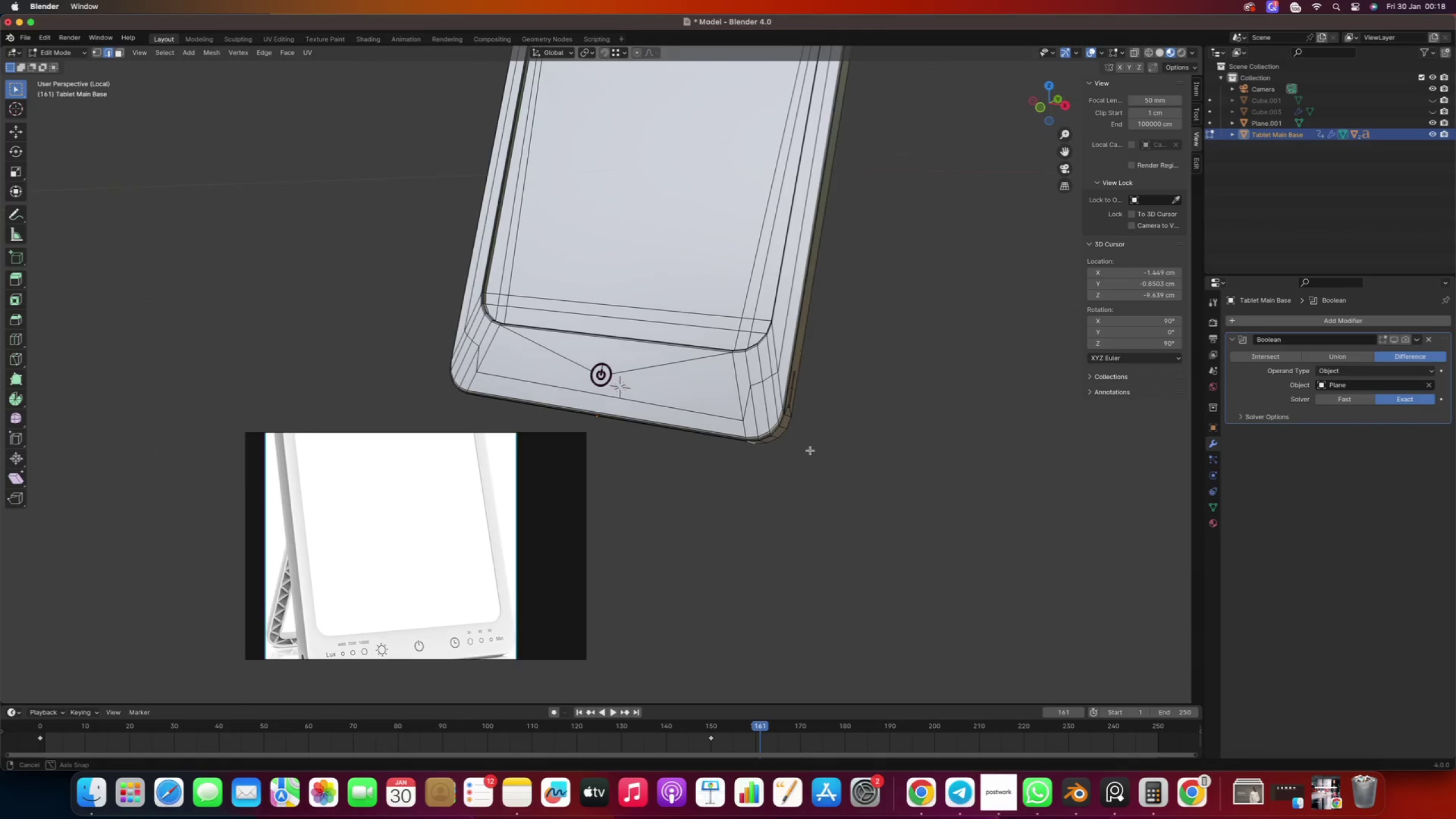 
key(Tab)
 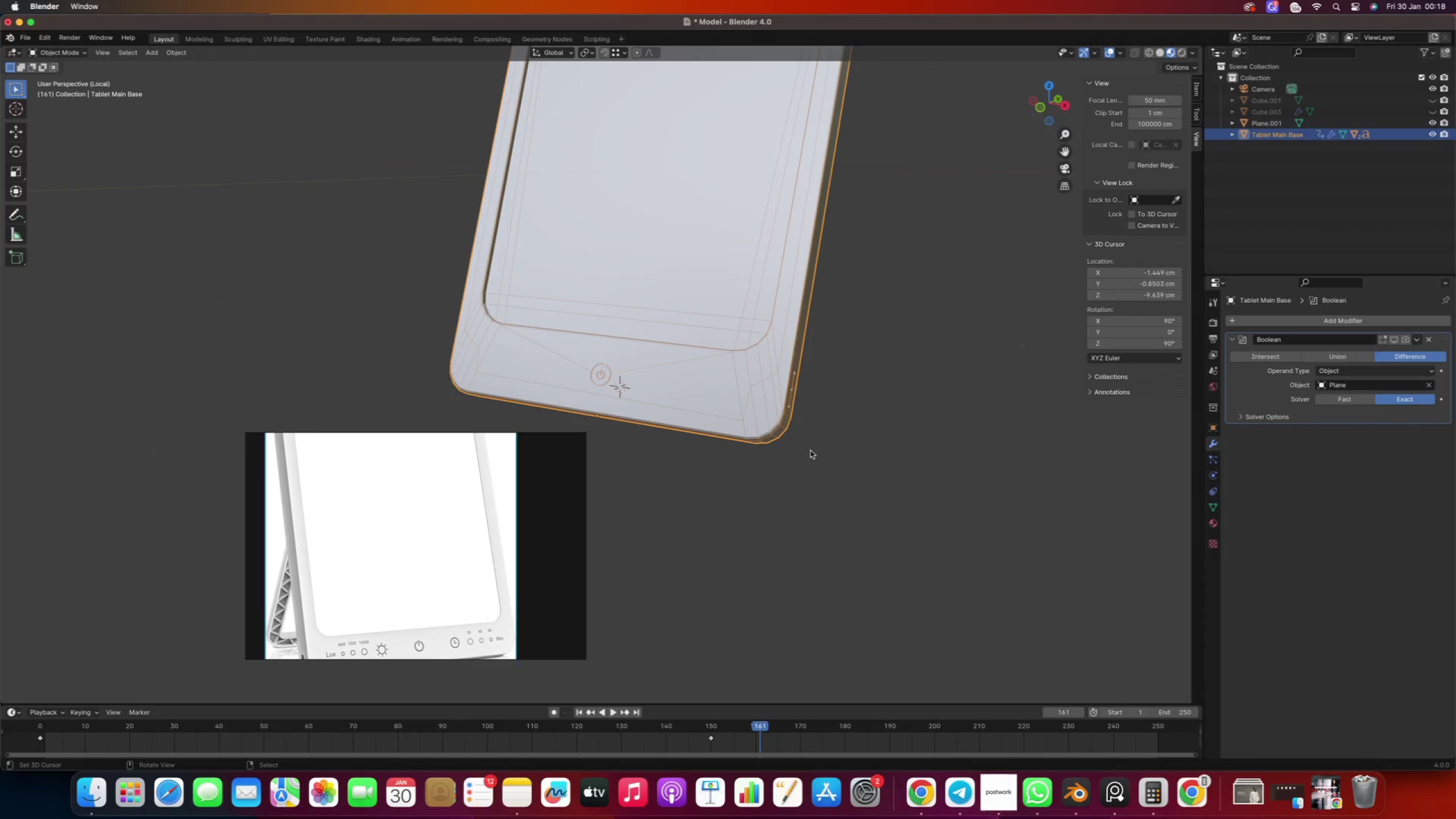 
scroll: coordinate [774, 442], scroll_direction: down, amount: 2.0
 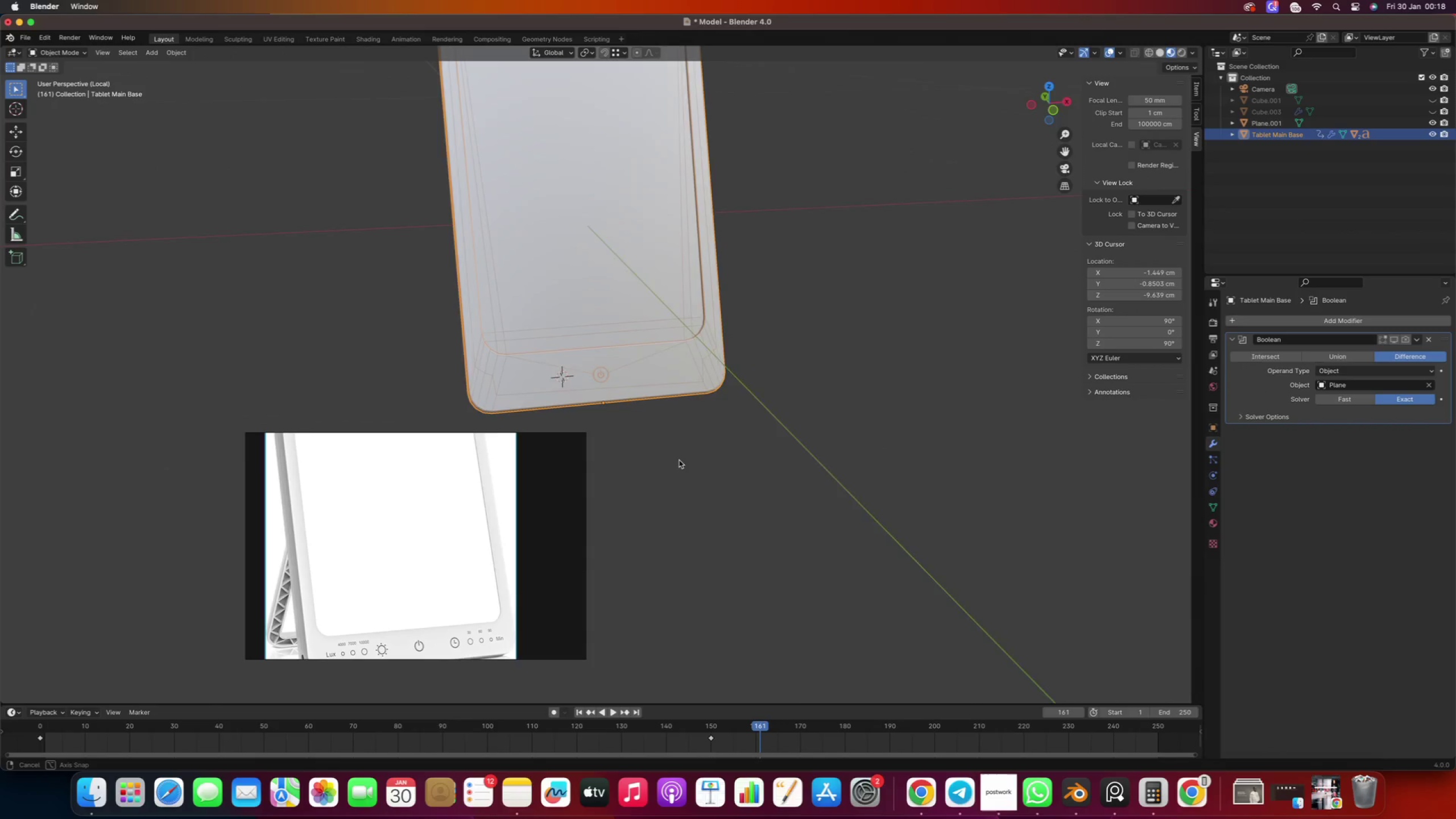 
key(Space)
 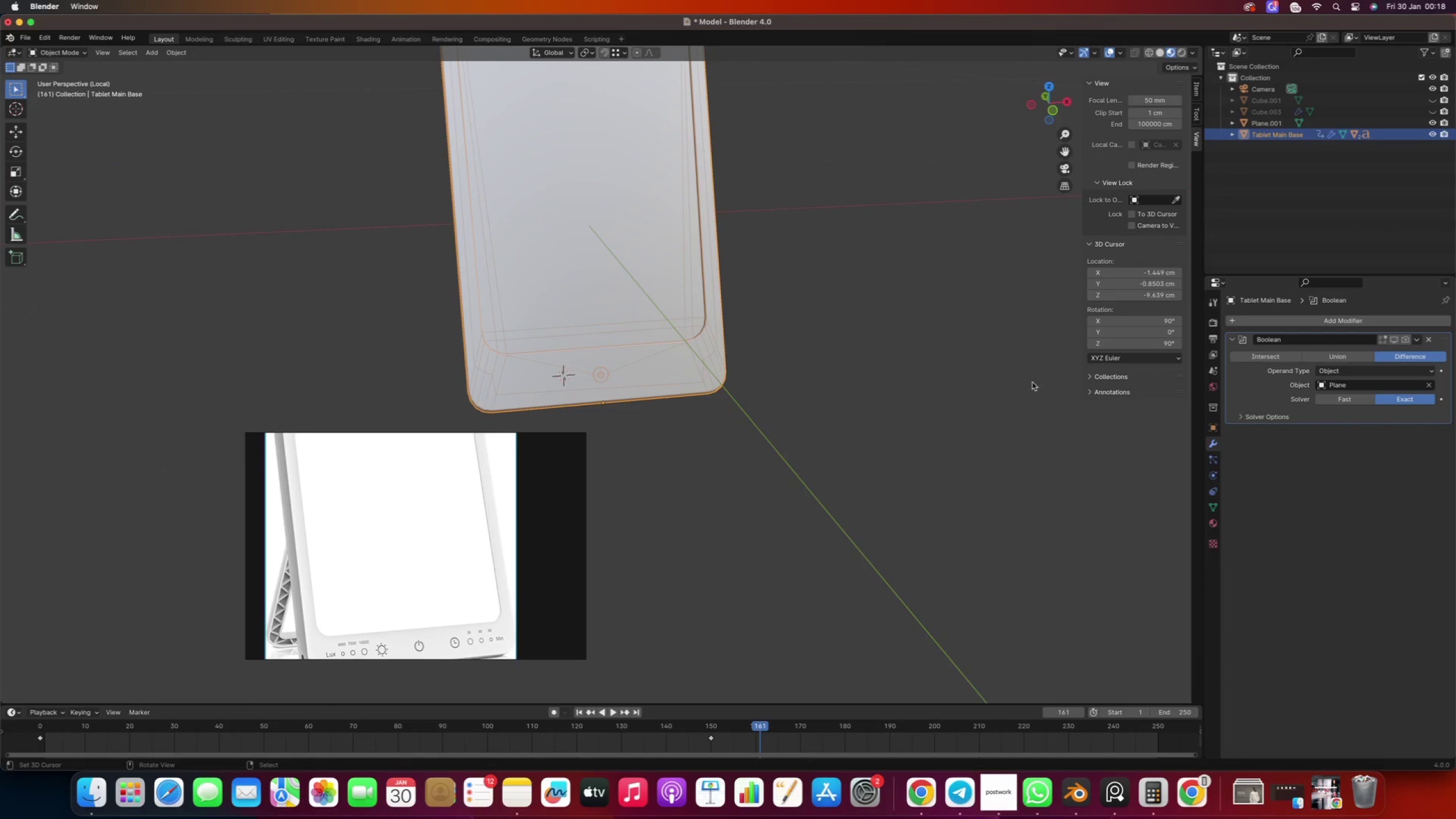 
key(Control+2)
 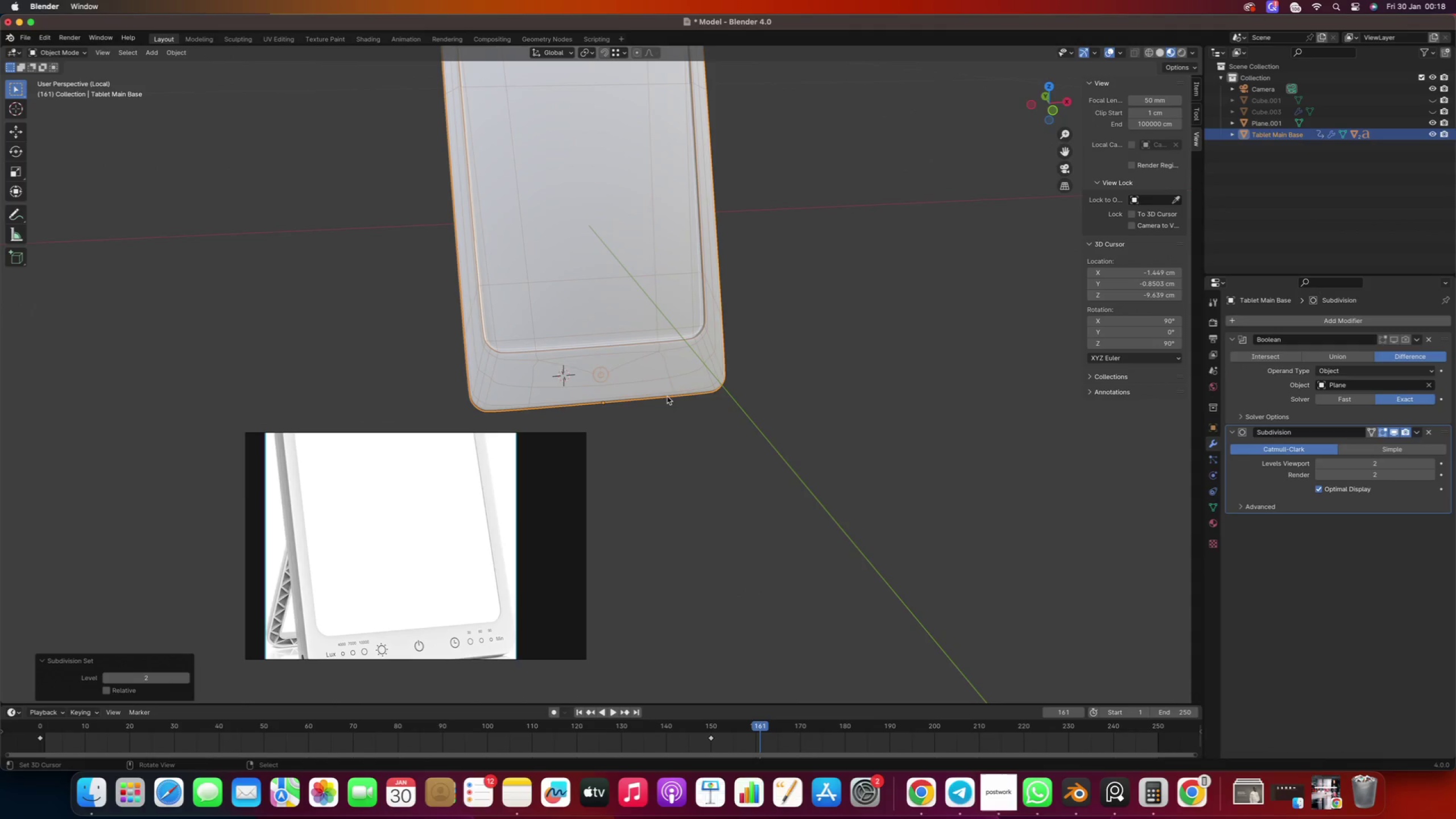 
scroll: coordinate [610, 374], scroll_direction: up, amount: 10.0
 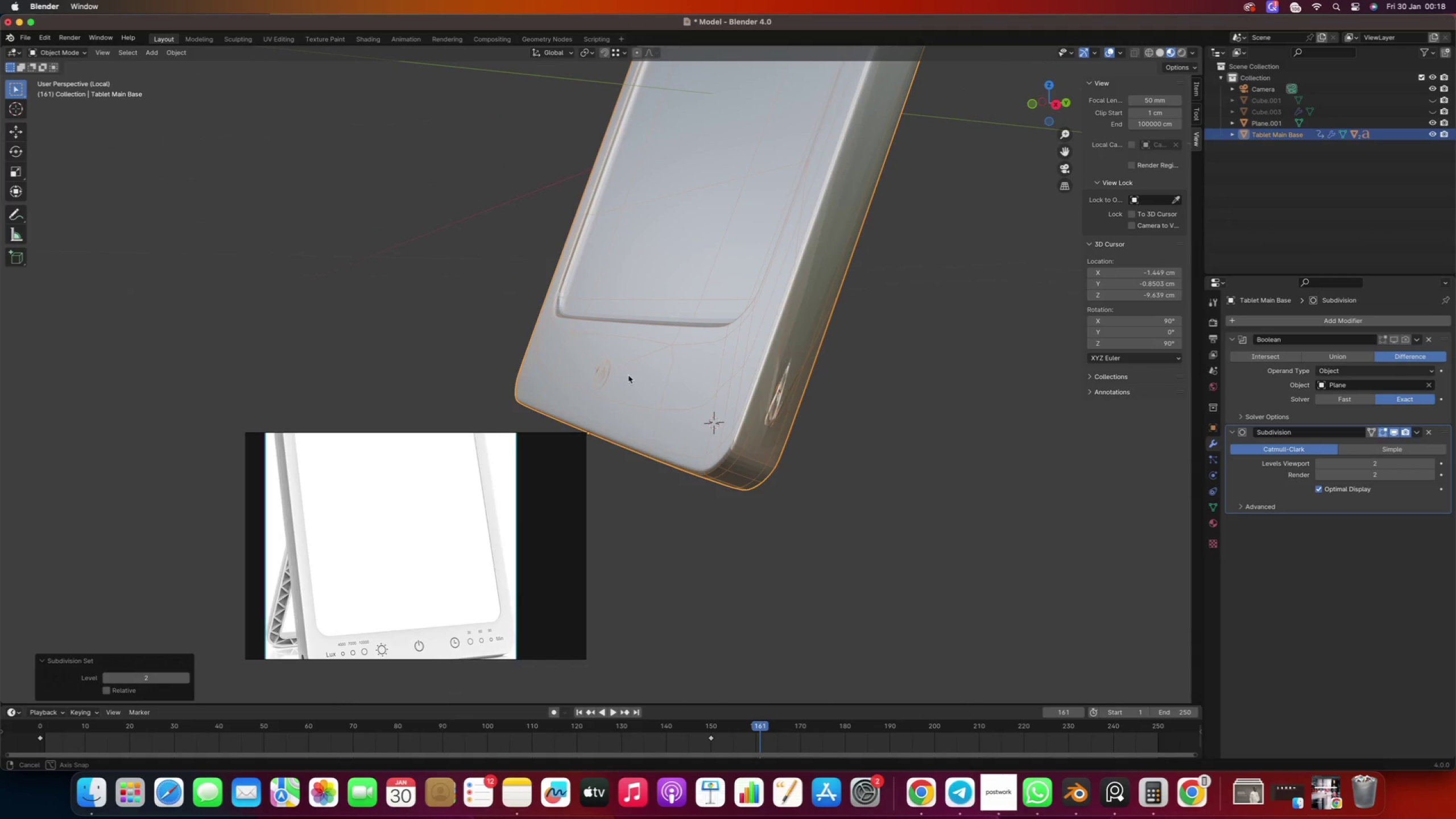 
key(Control+Z)
 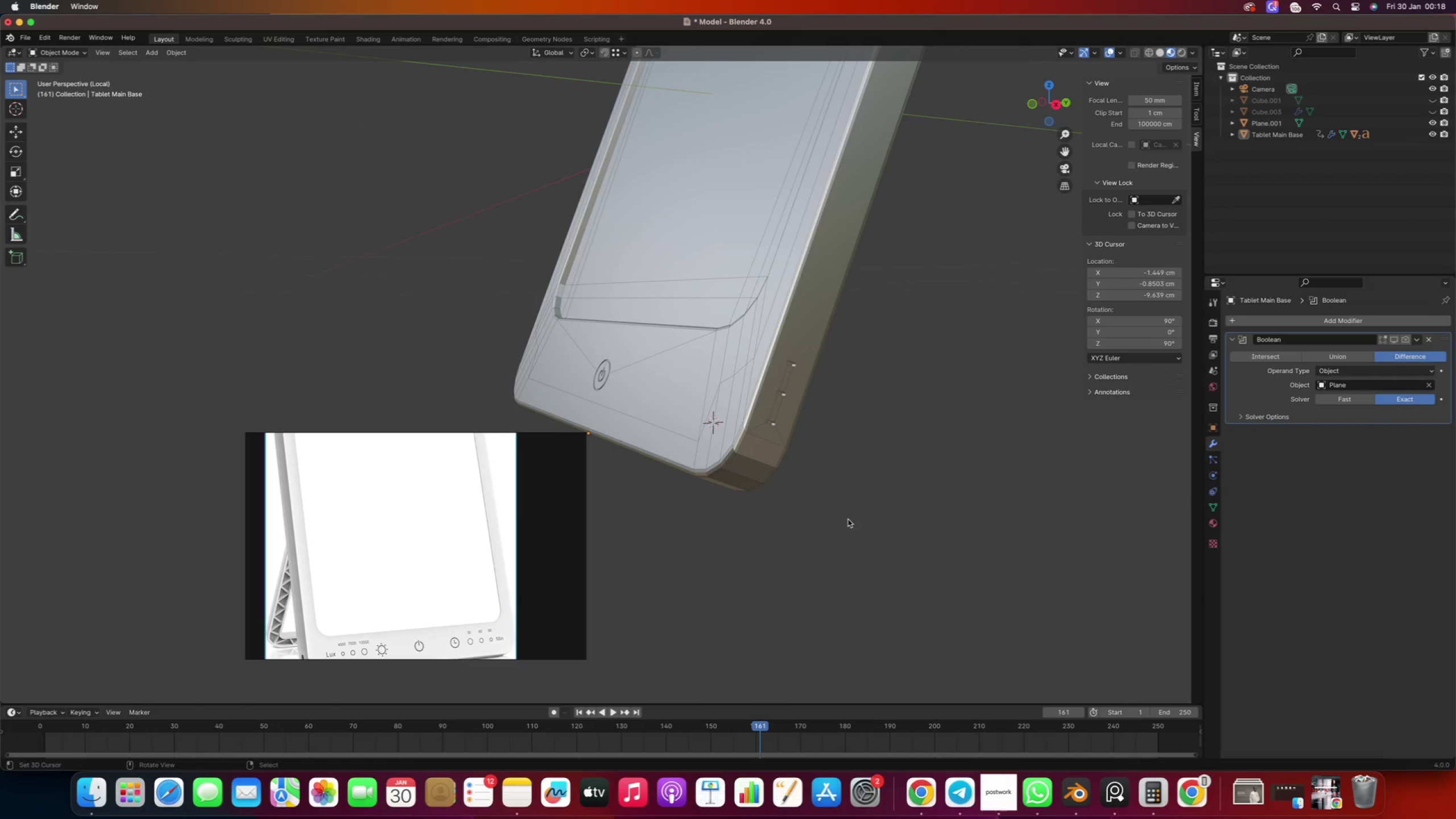 
key(Tab)
 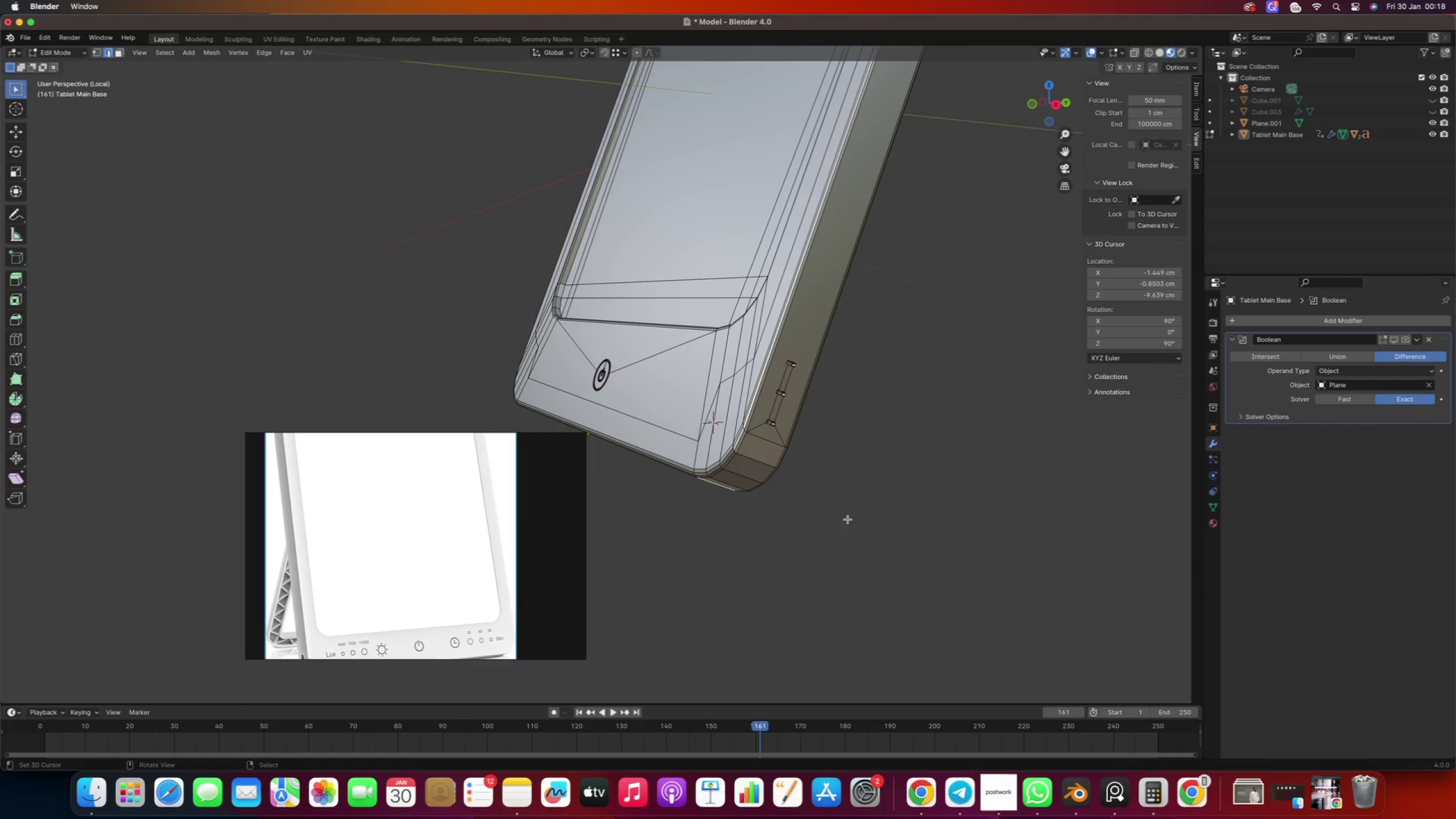 
scroll: coordinate [818, 514], scroll_direction: down, amount: 5.0
 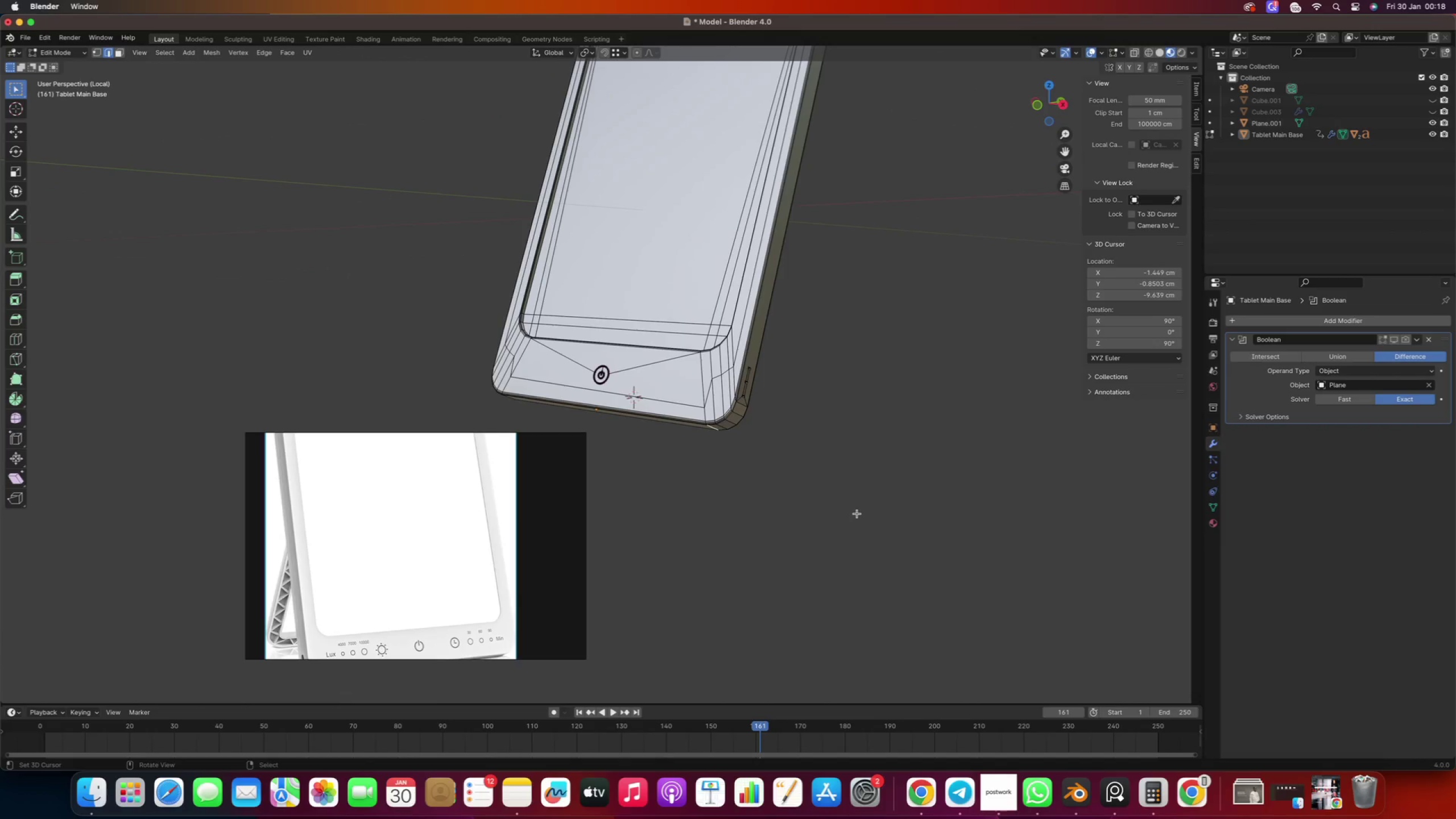 
key(Numpad0)
 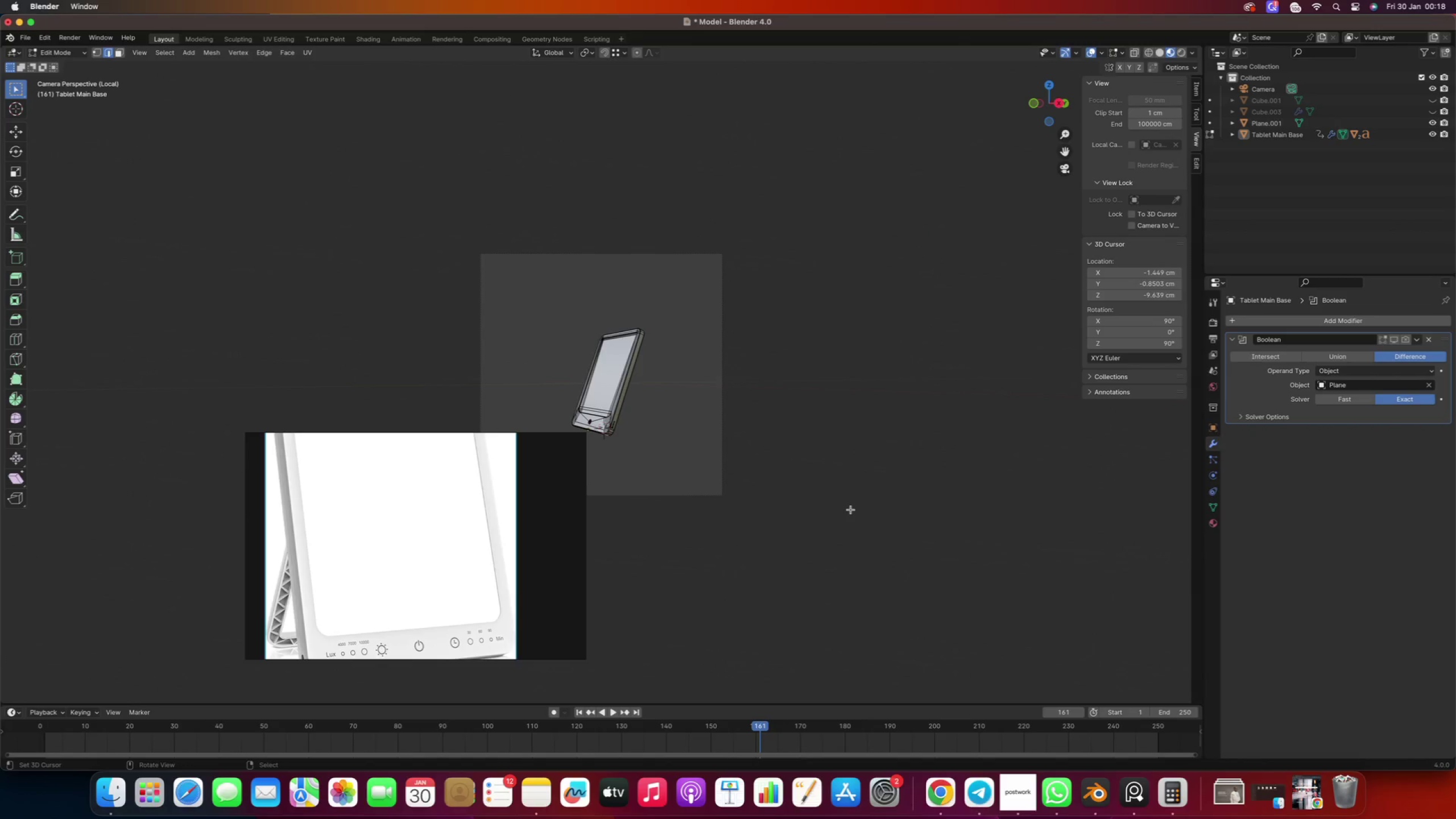 
key(NumpadDecimal)
 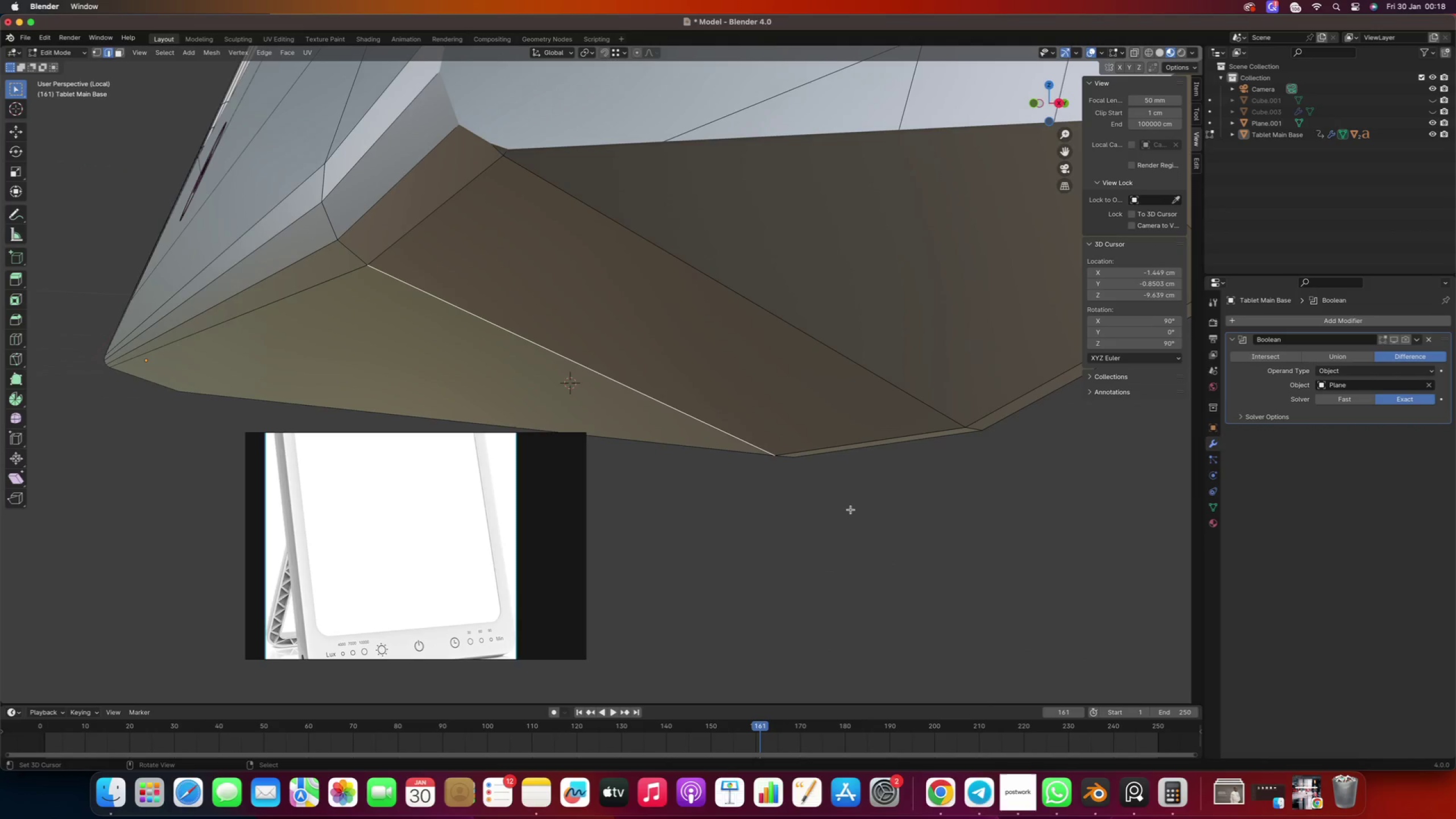 
key(NumpadDecimal)
 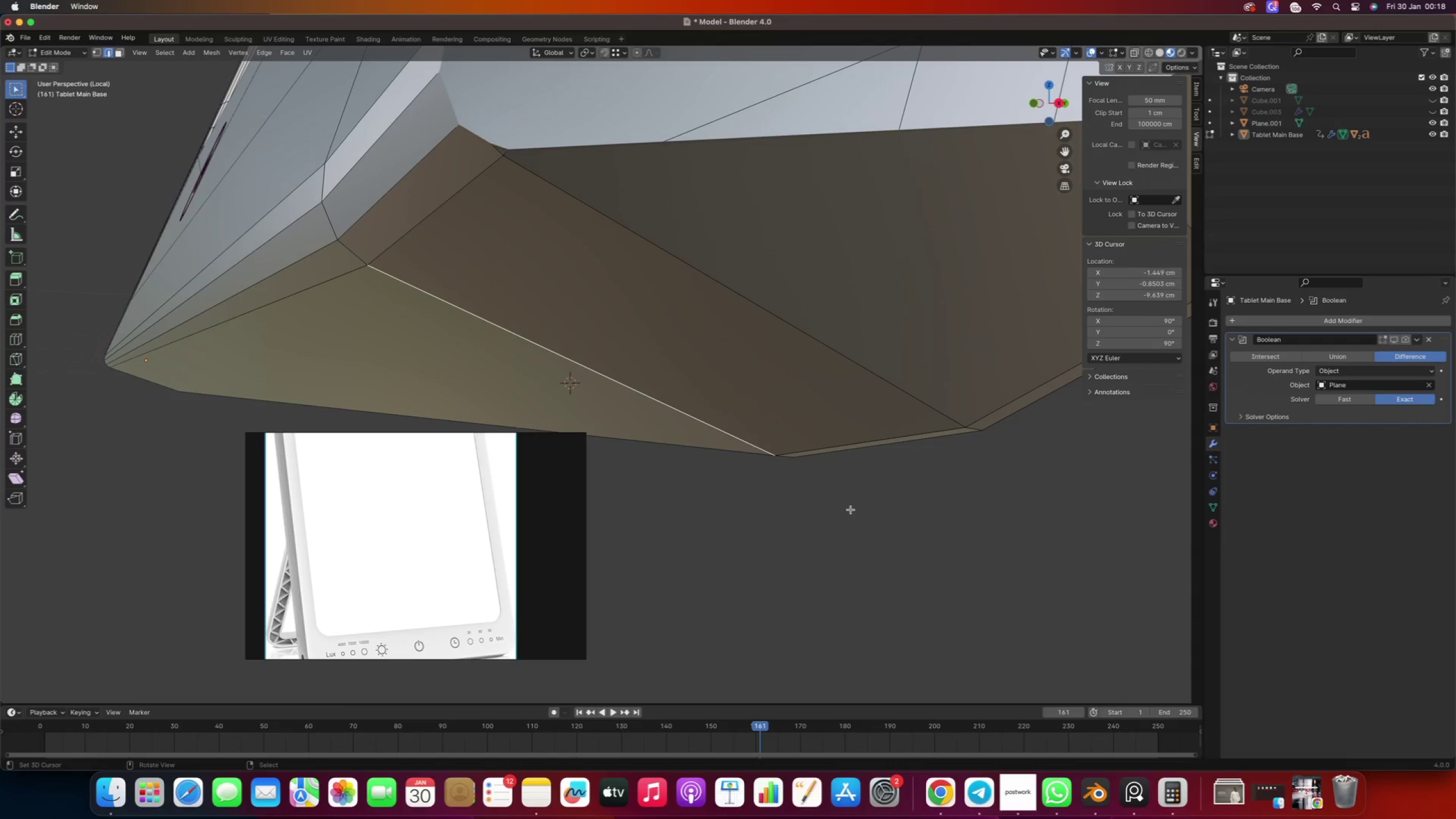 
key(Slash)
 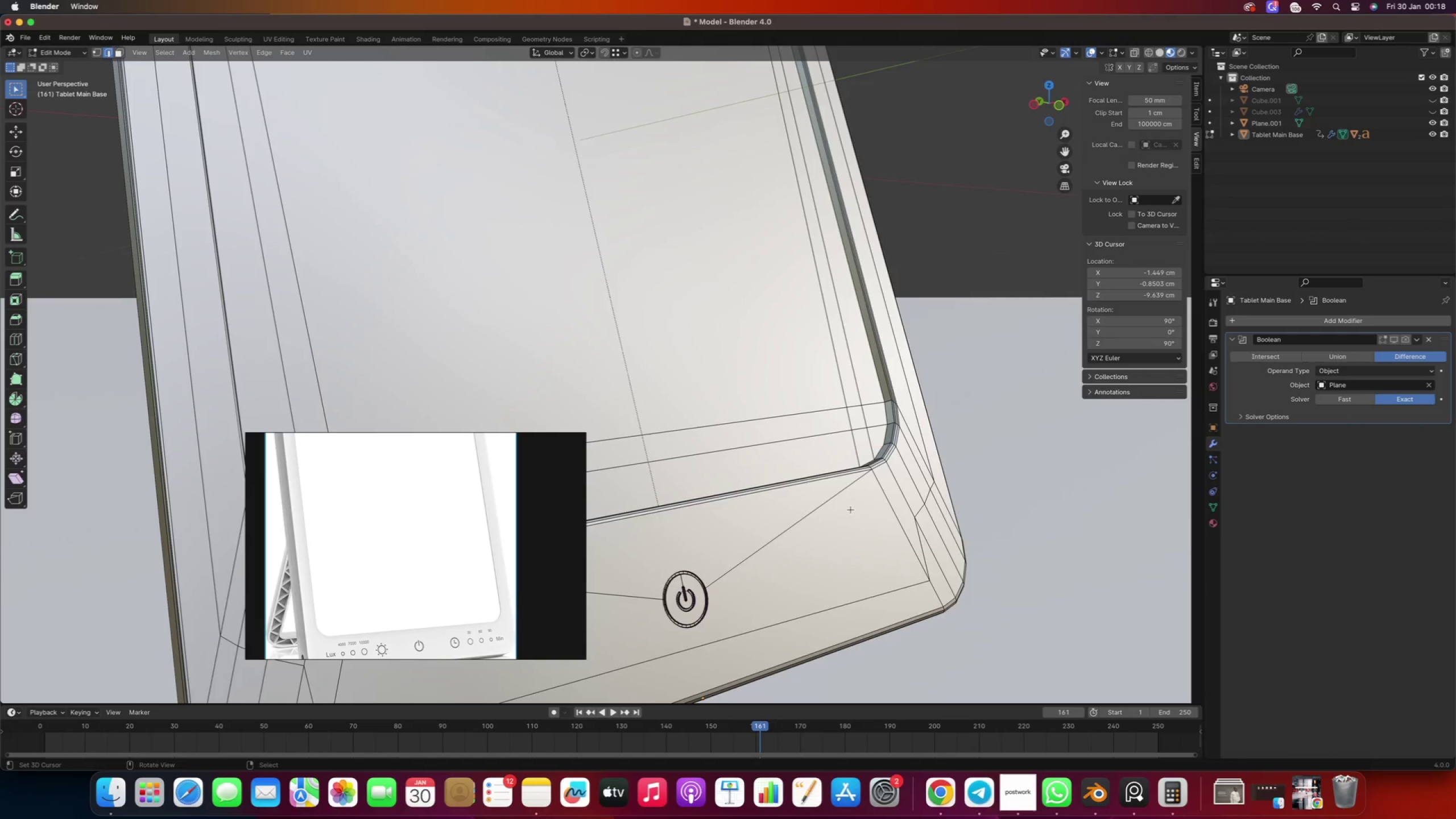 
key(Numpad0)
 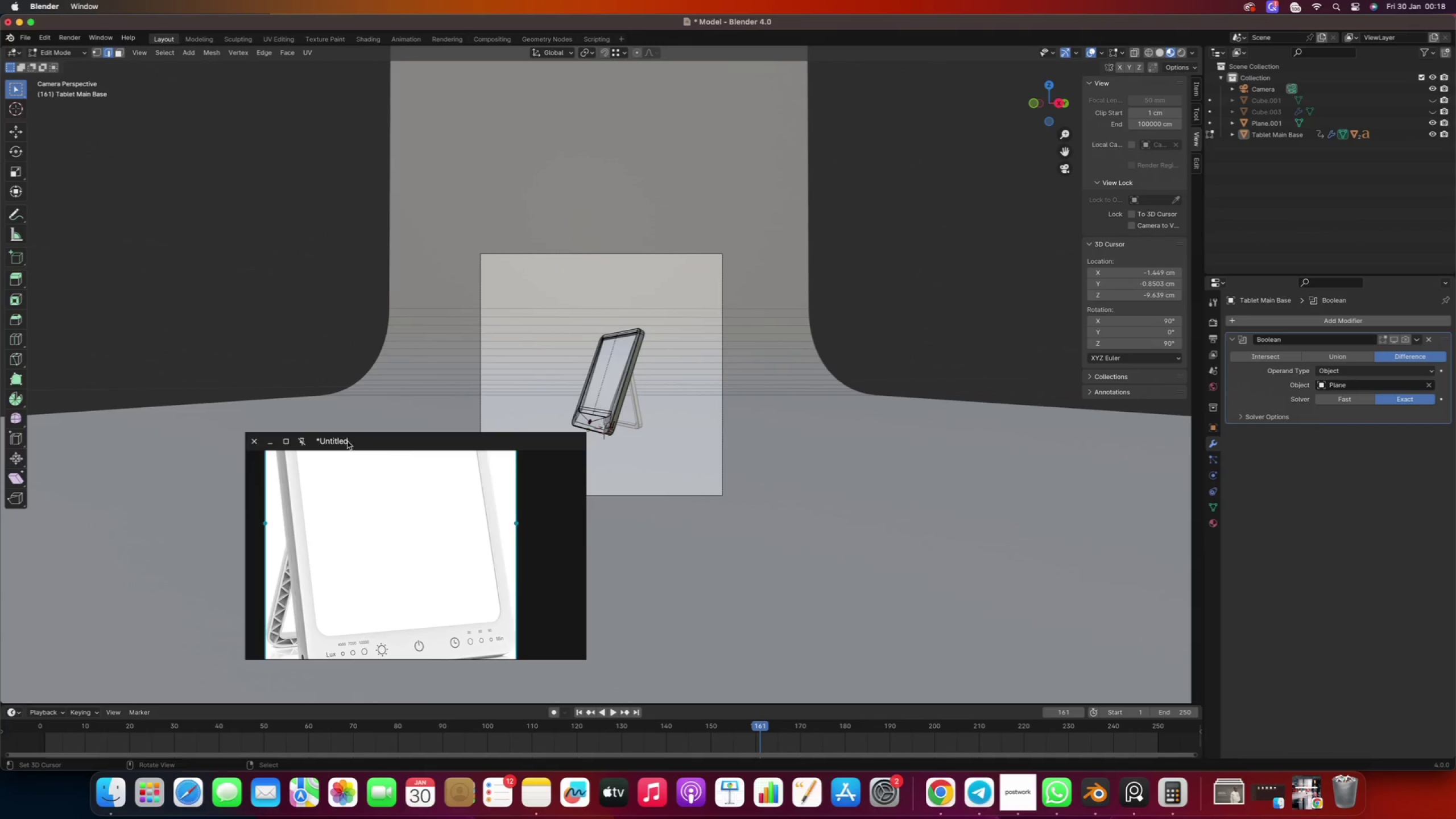 
left_click([268, 439])
 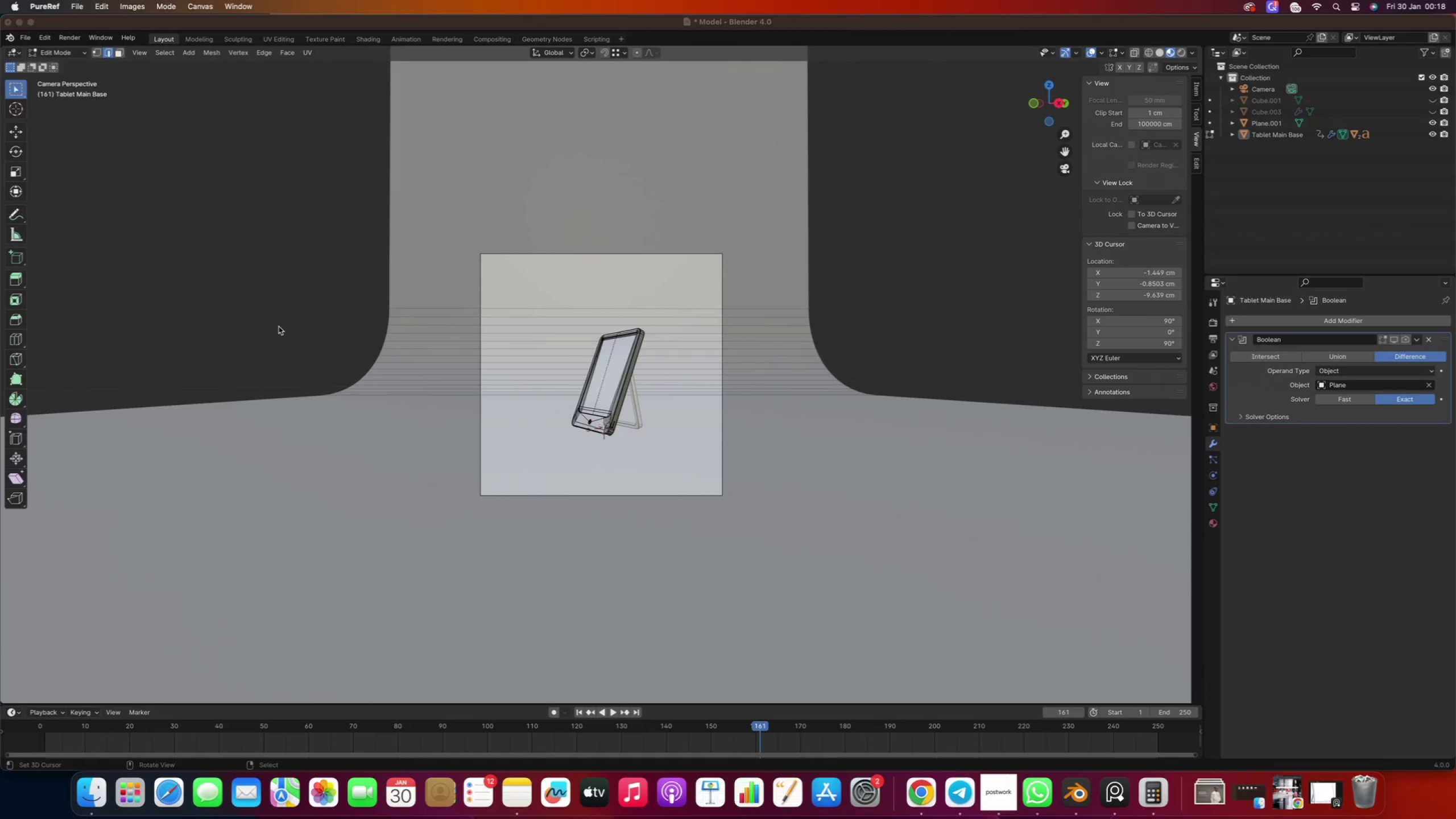 
key(Numpad0)
 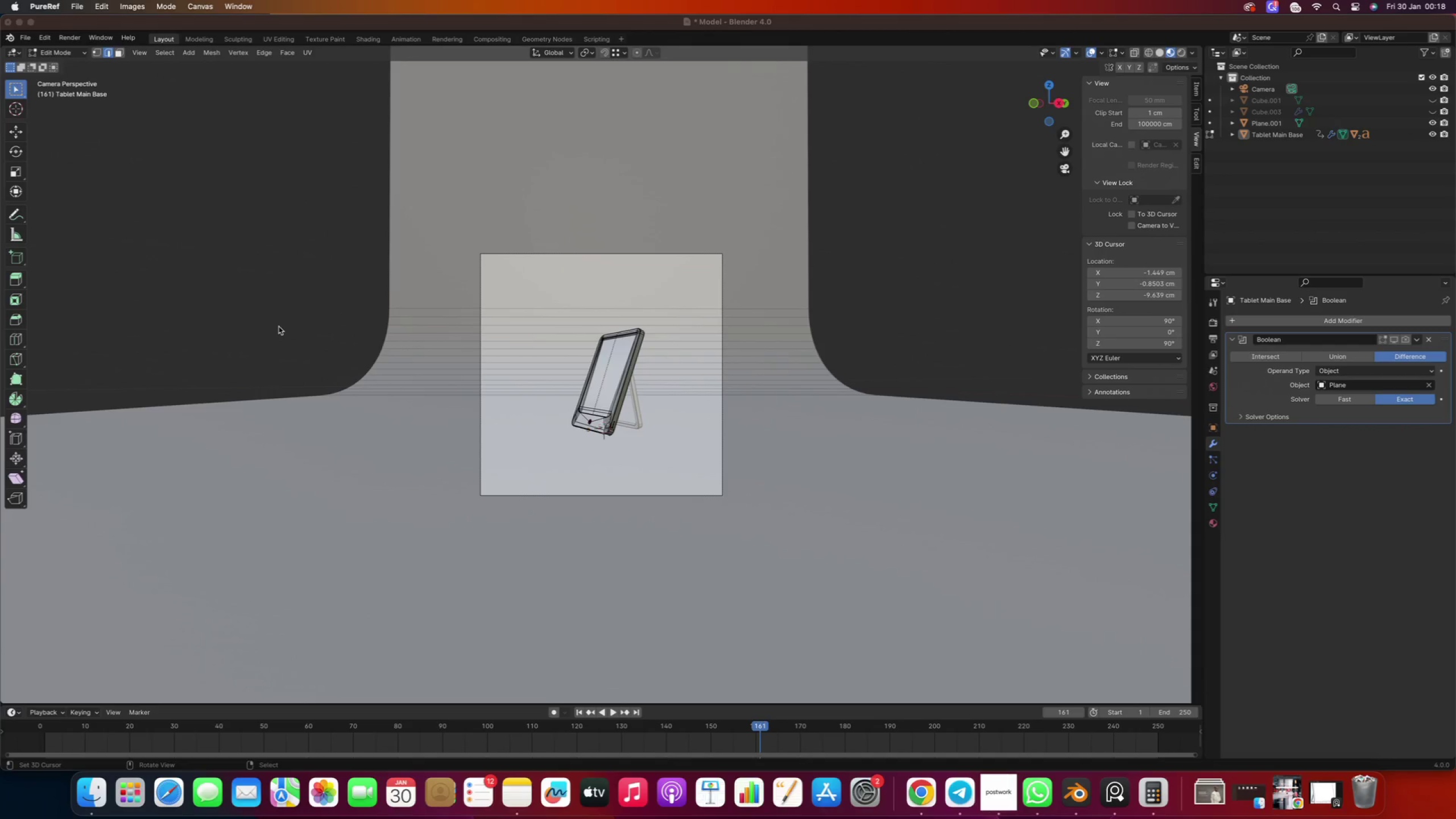 
key(Numpad0)
 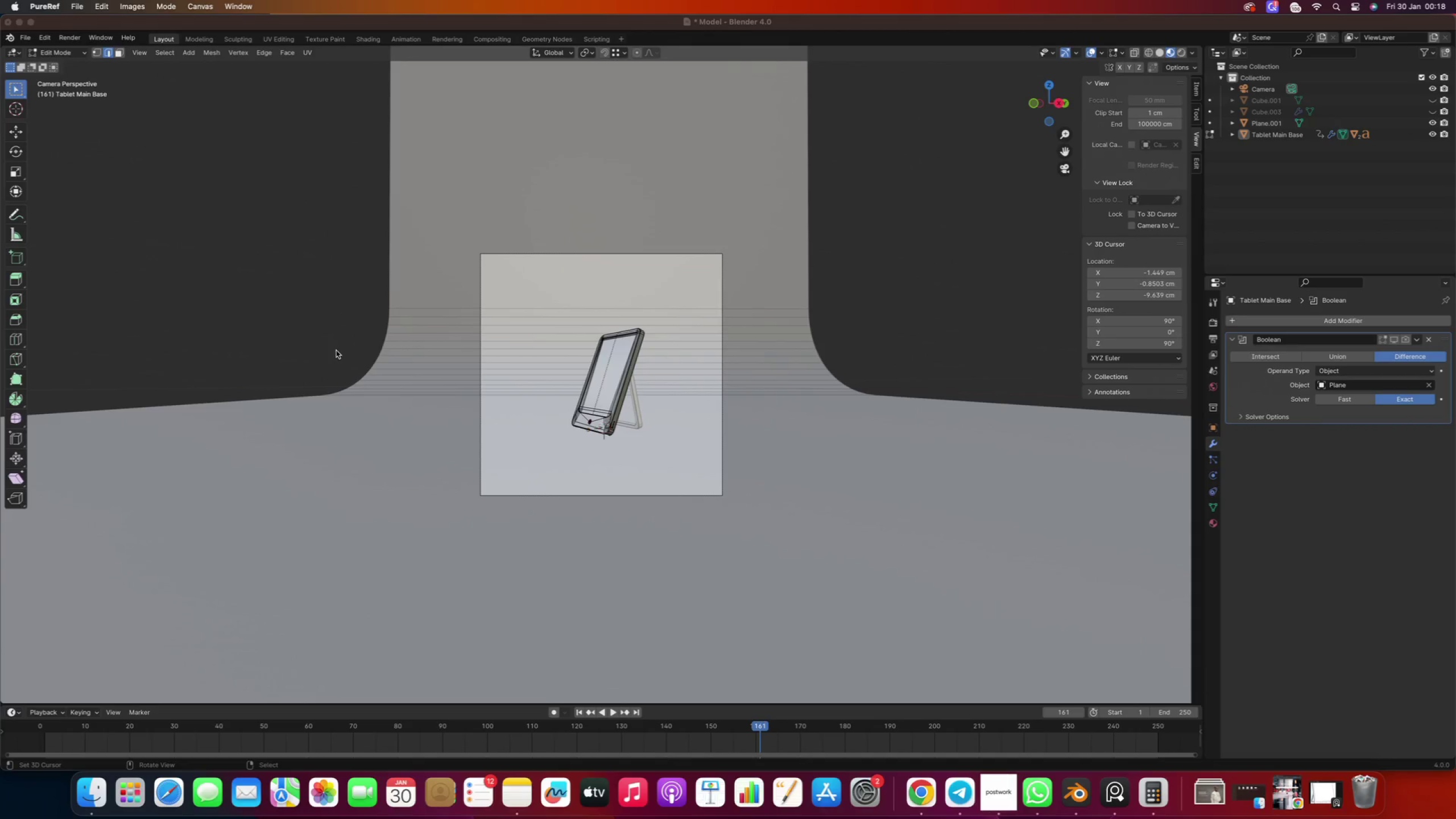 
left_click([297, 333])
 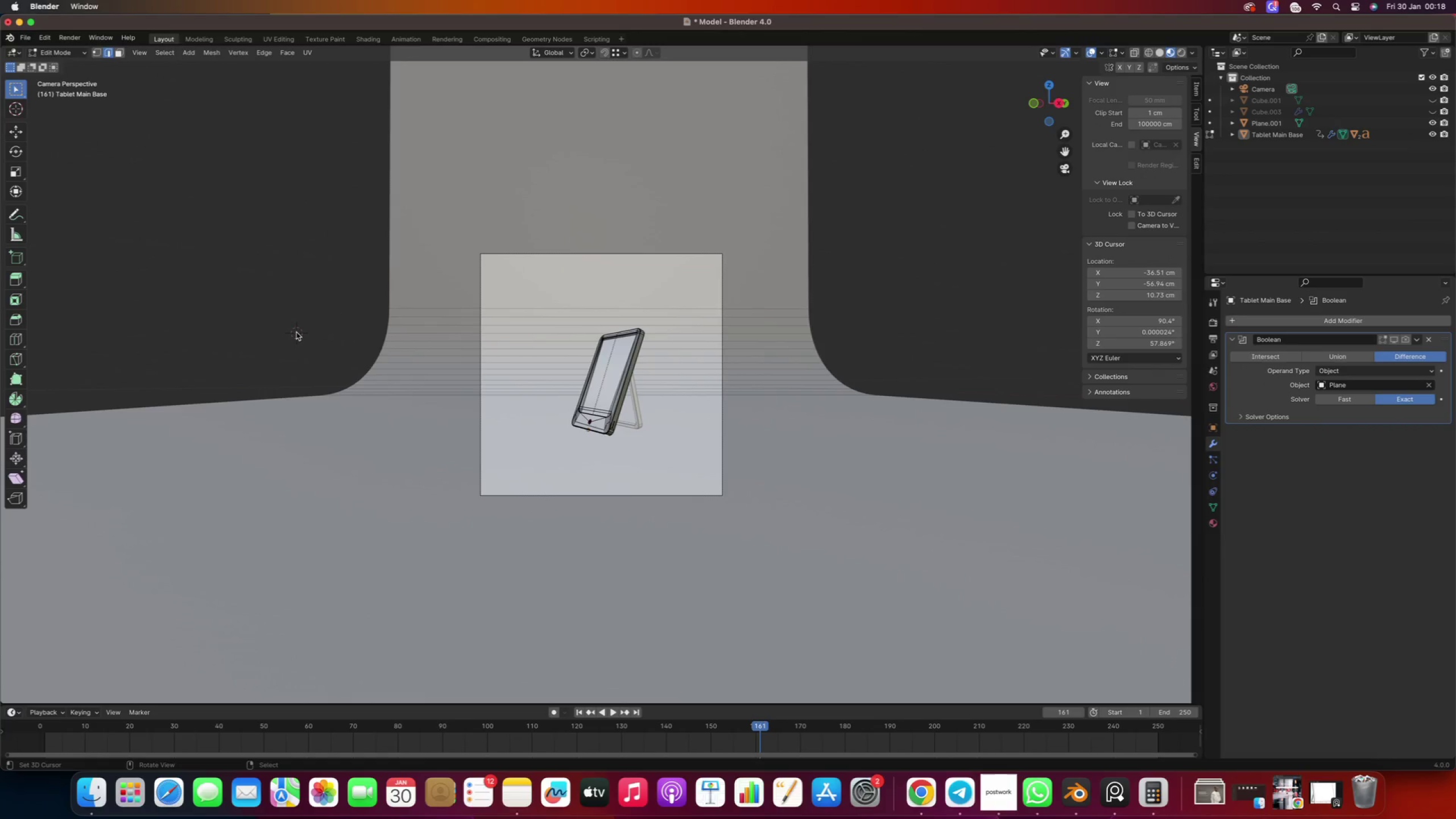 
right_click([295, 332])
 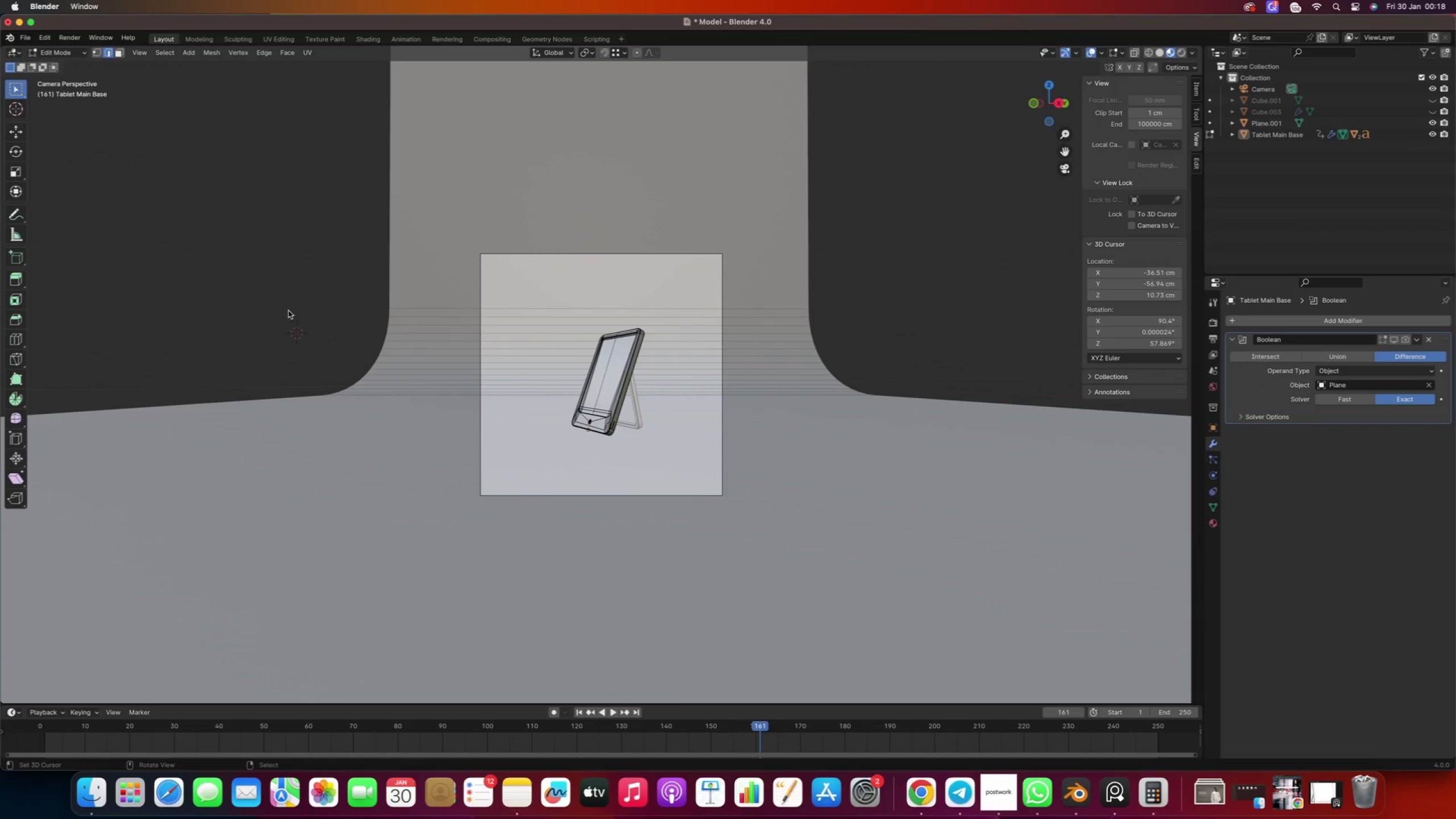 
key(Numpad0)
 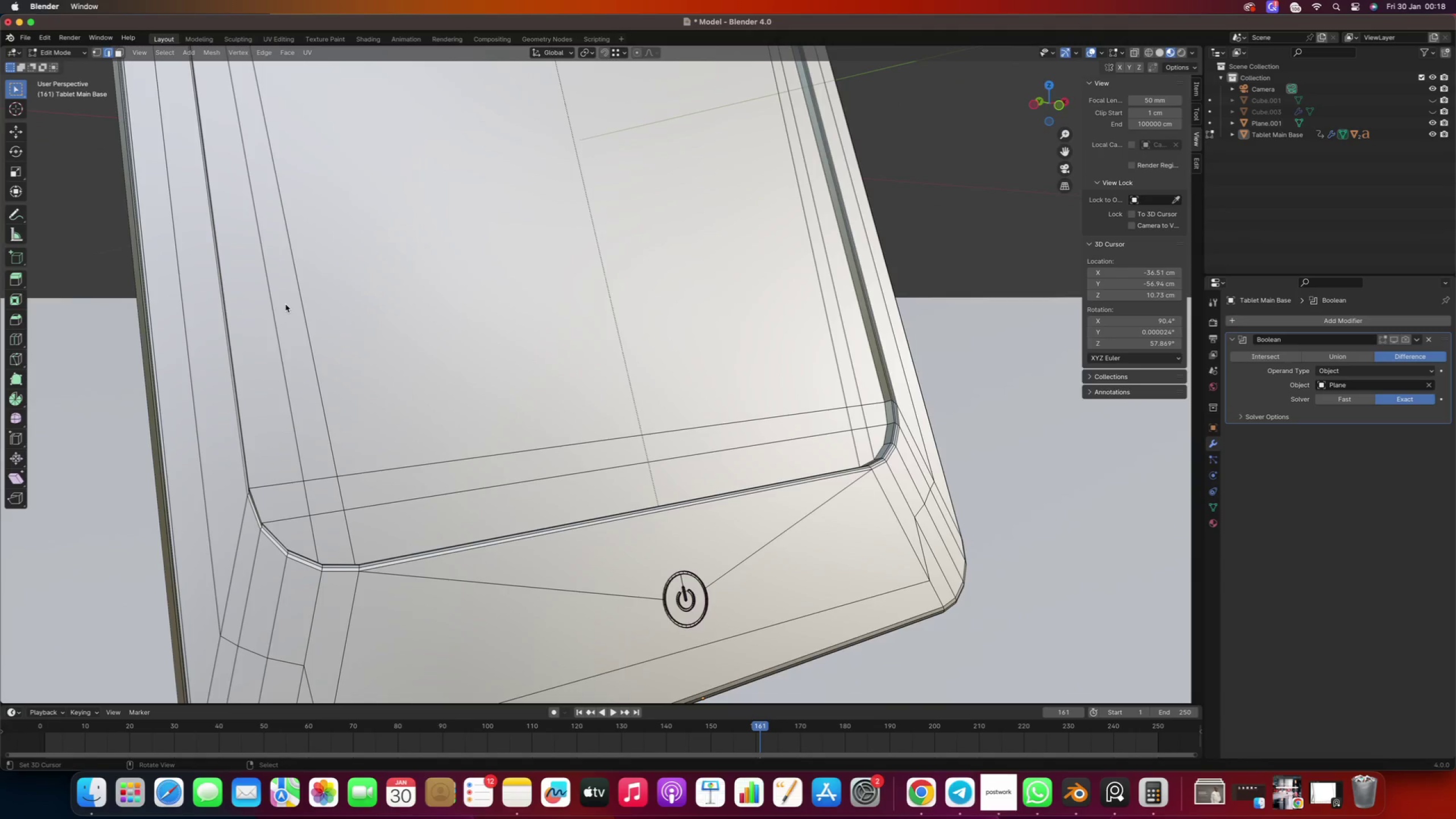 
key(Numpad0)
 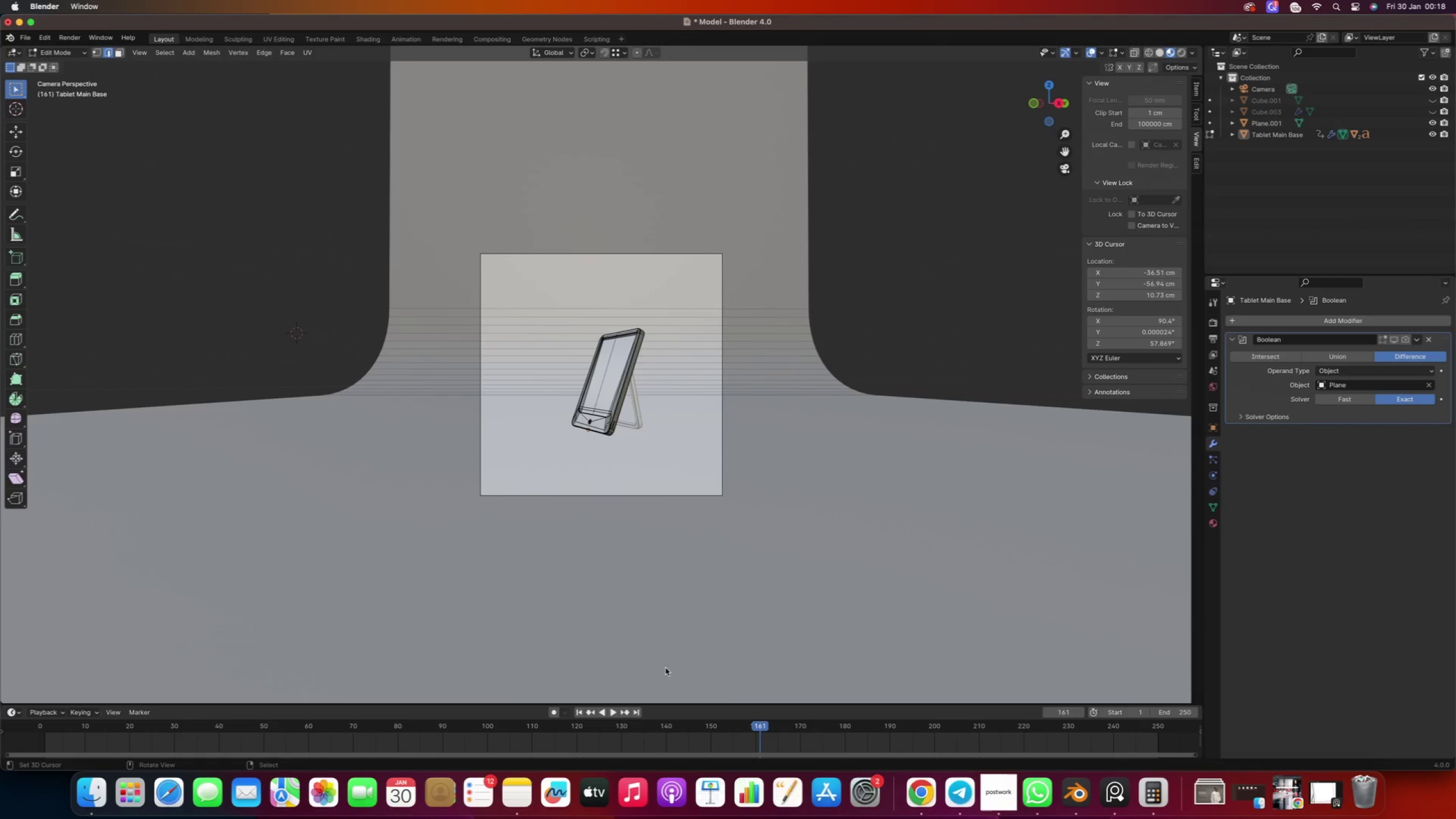 
left_click_drag(start_coordinate=[762, 725], to_coordinate=[765, 726])
 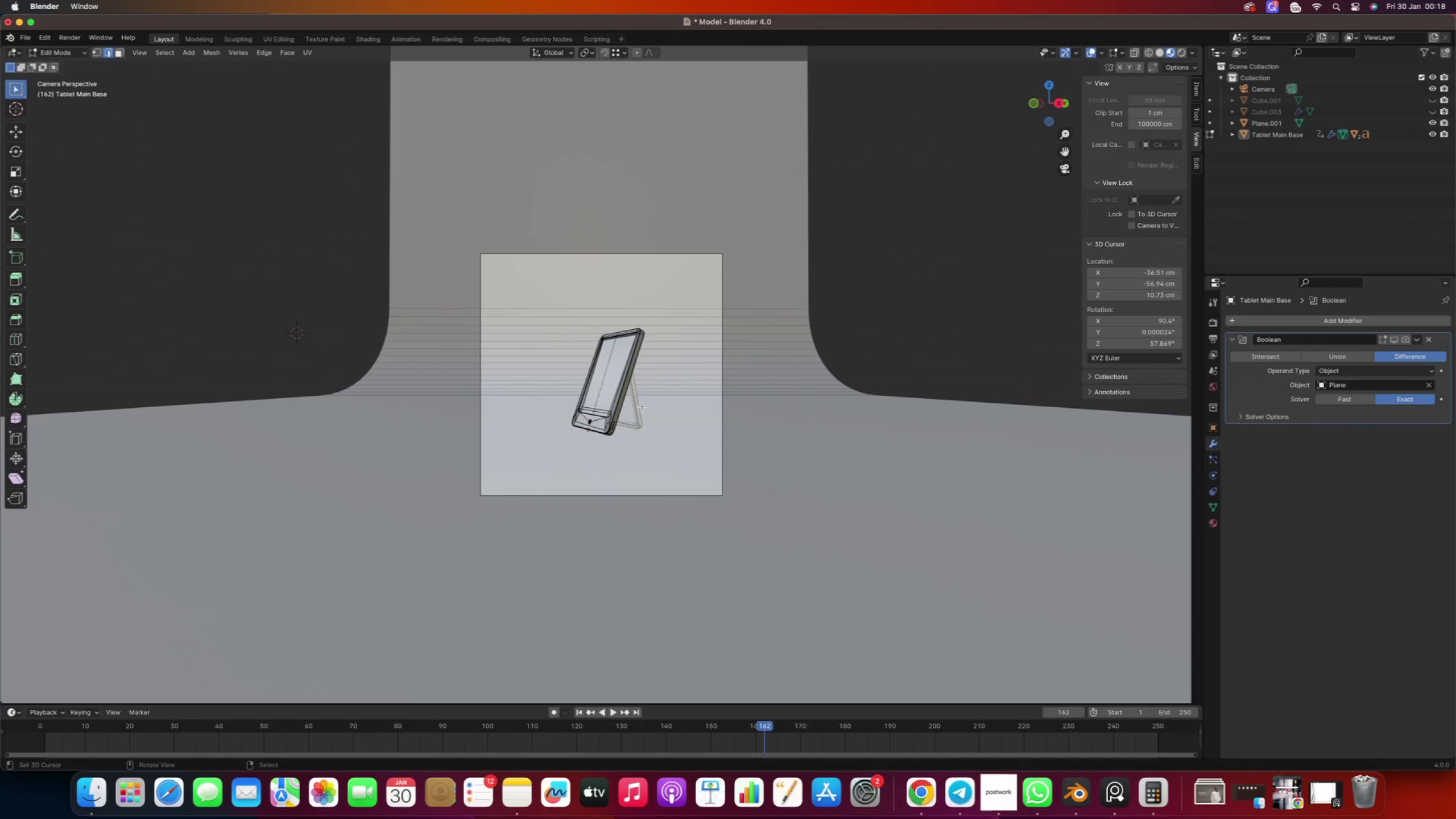 
right_click([636, 400])
 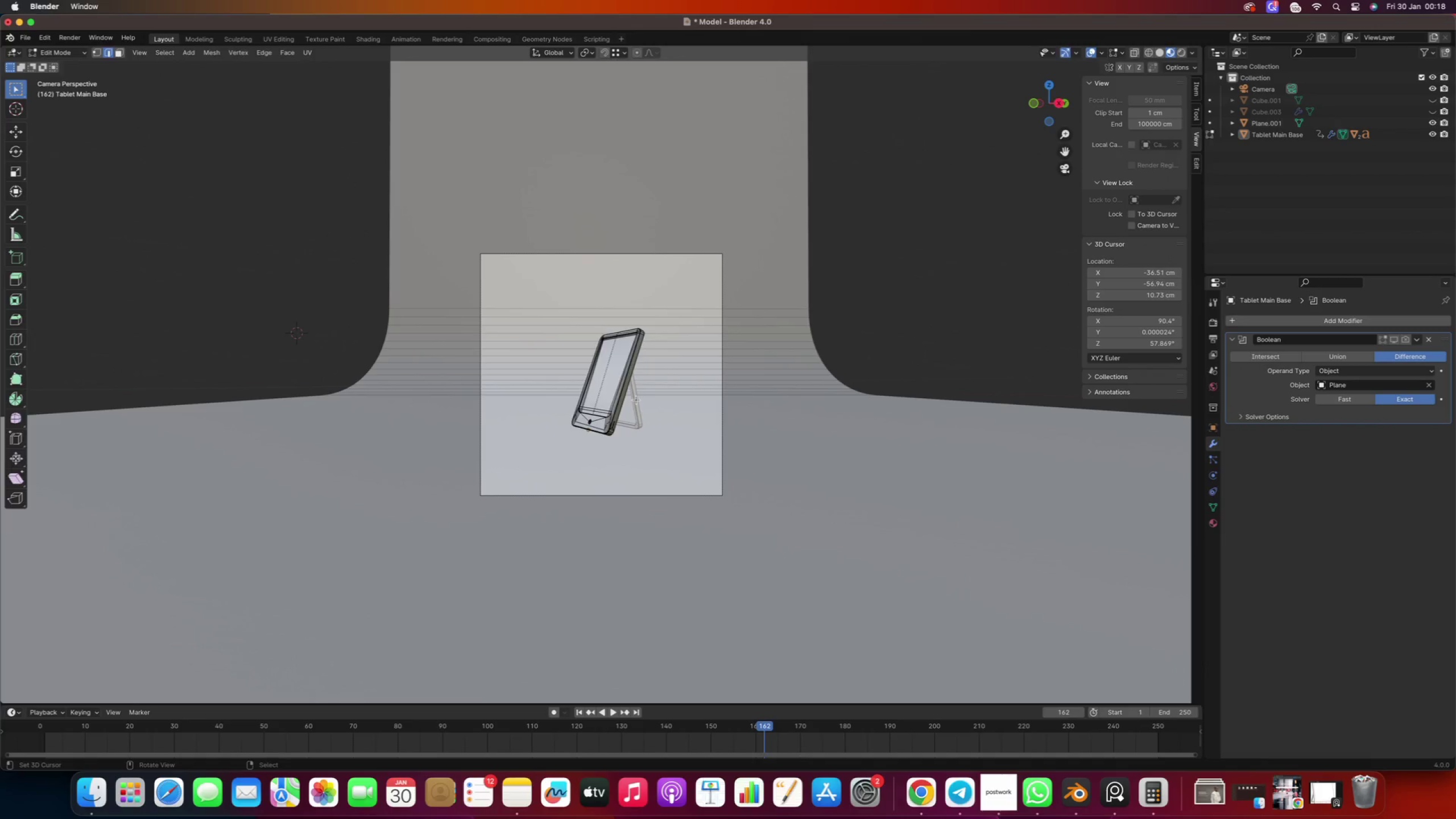 
key(Tab)
 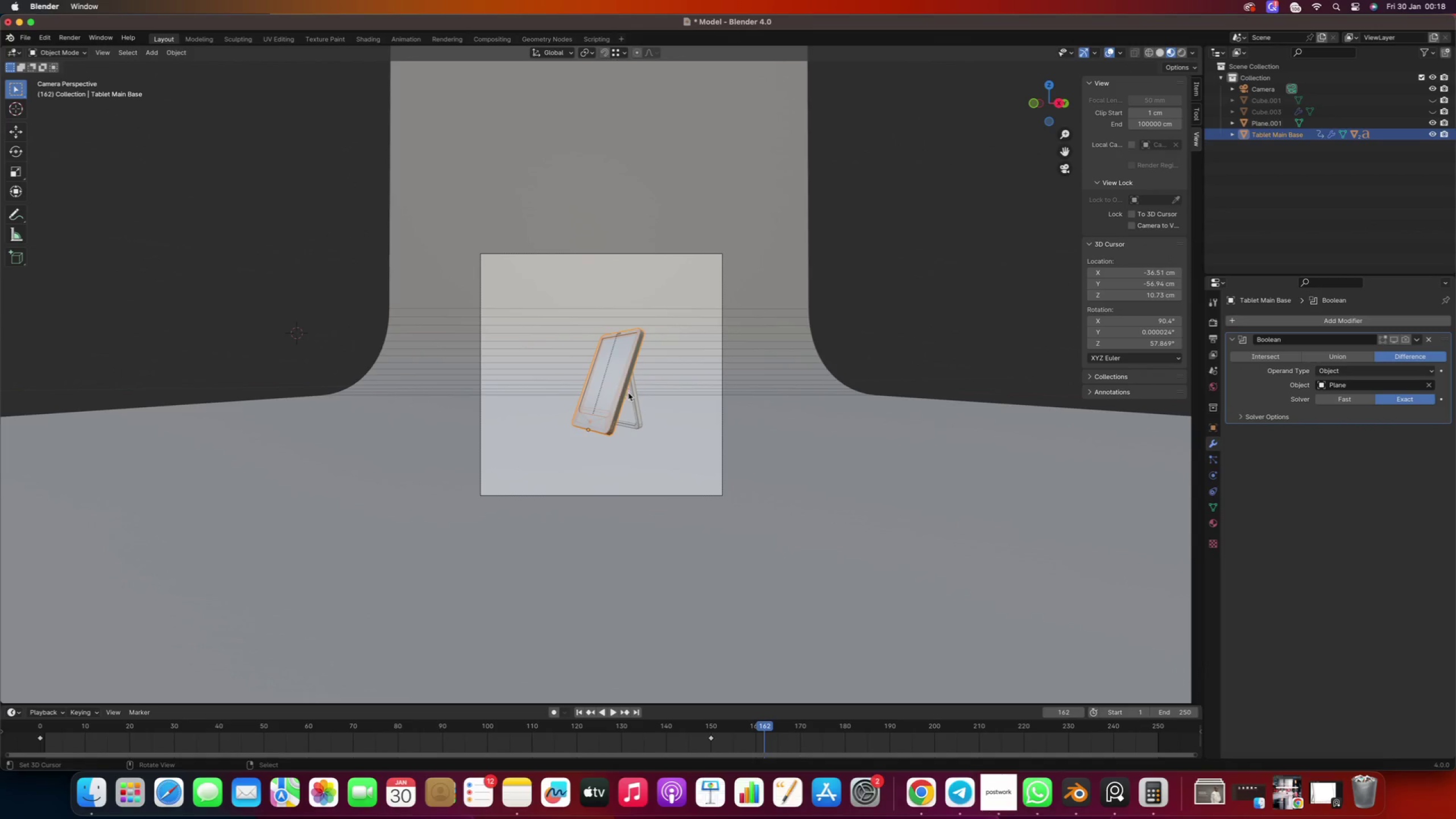 
double_click([634, 394])
 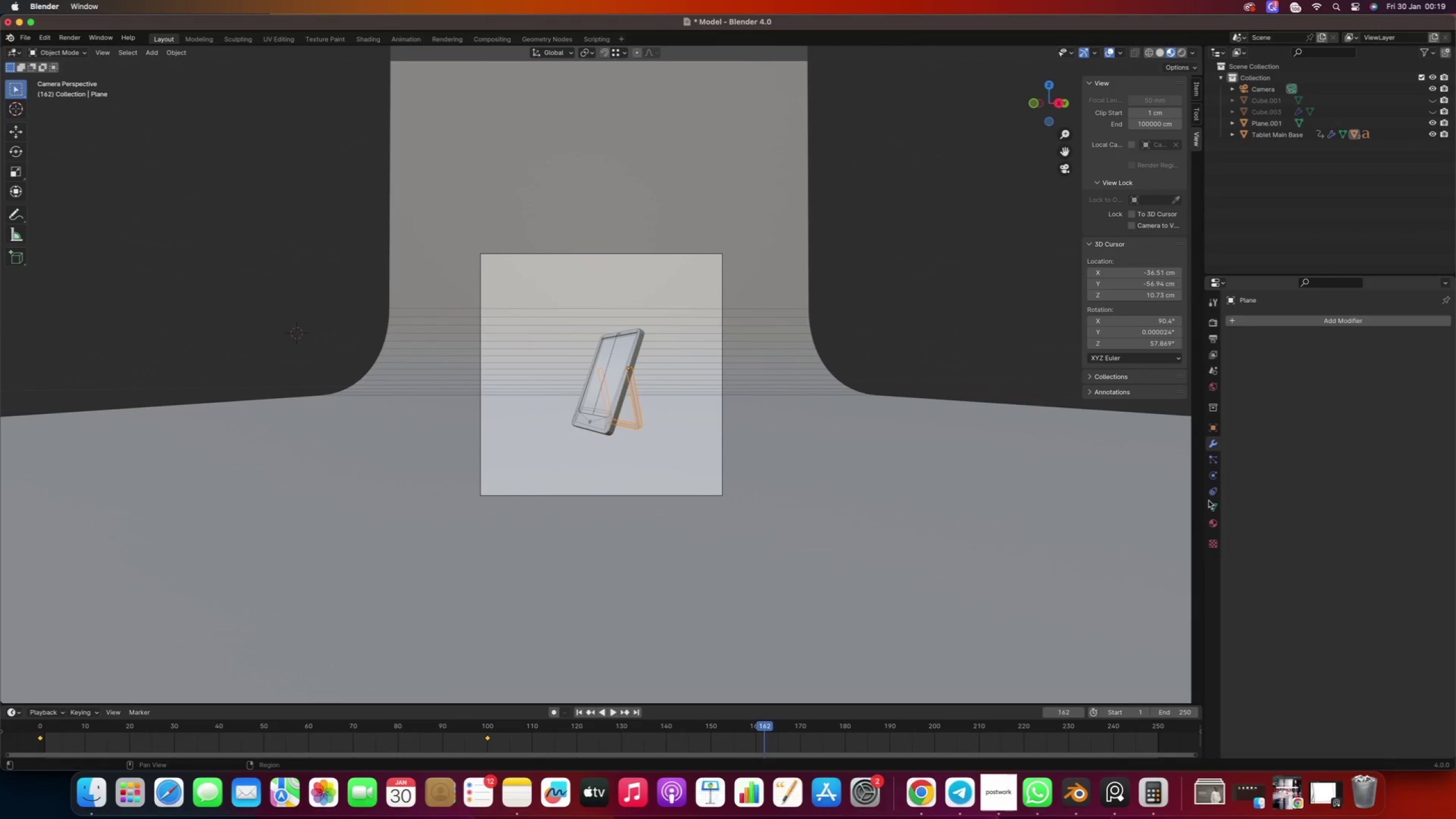 
left_click([1210, 523])
 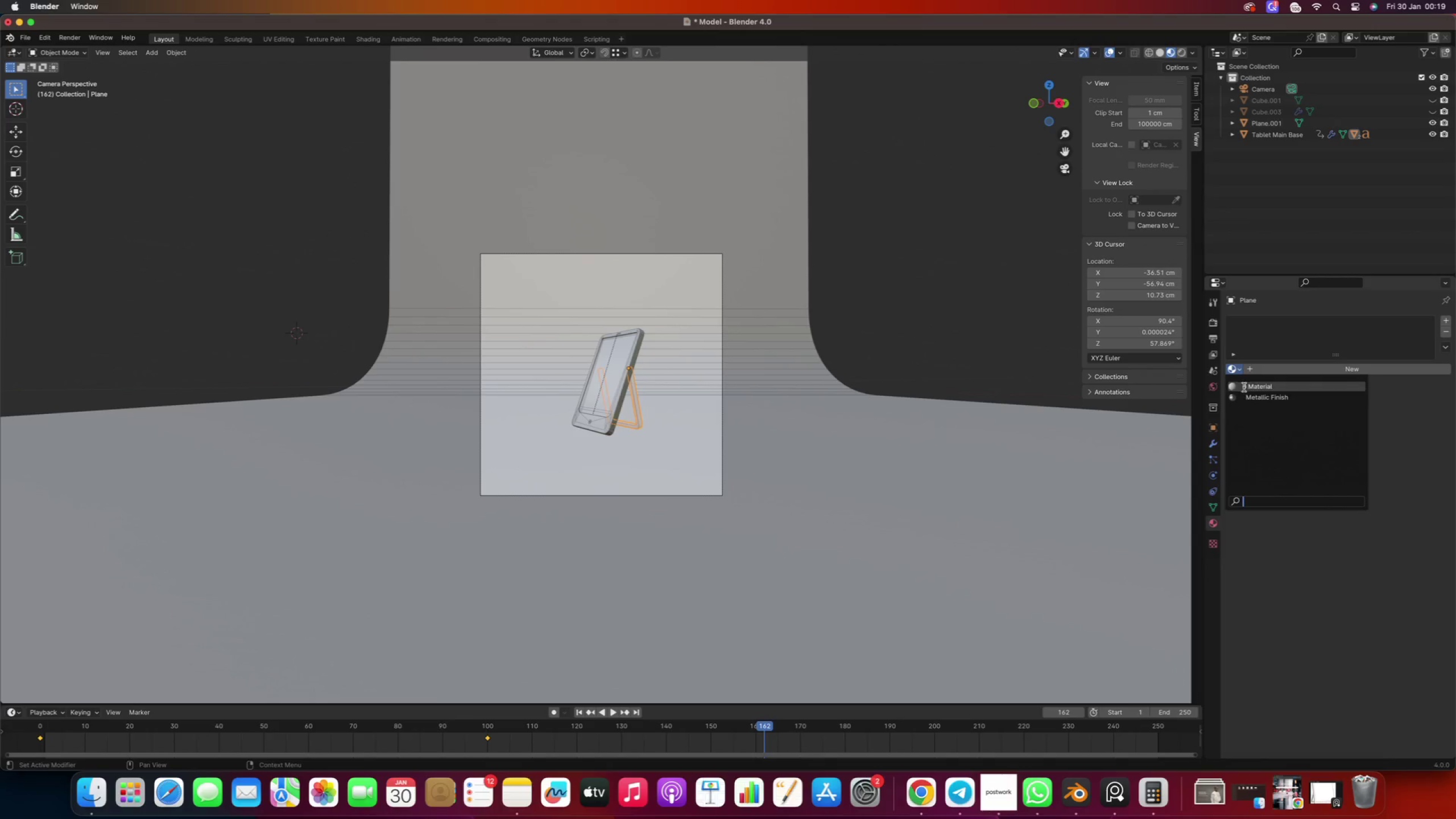 
left_click([1256, 395])
 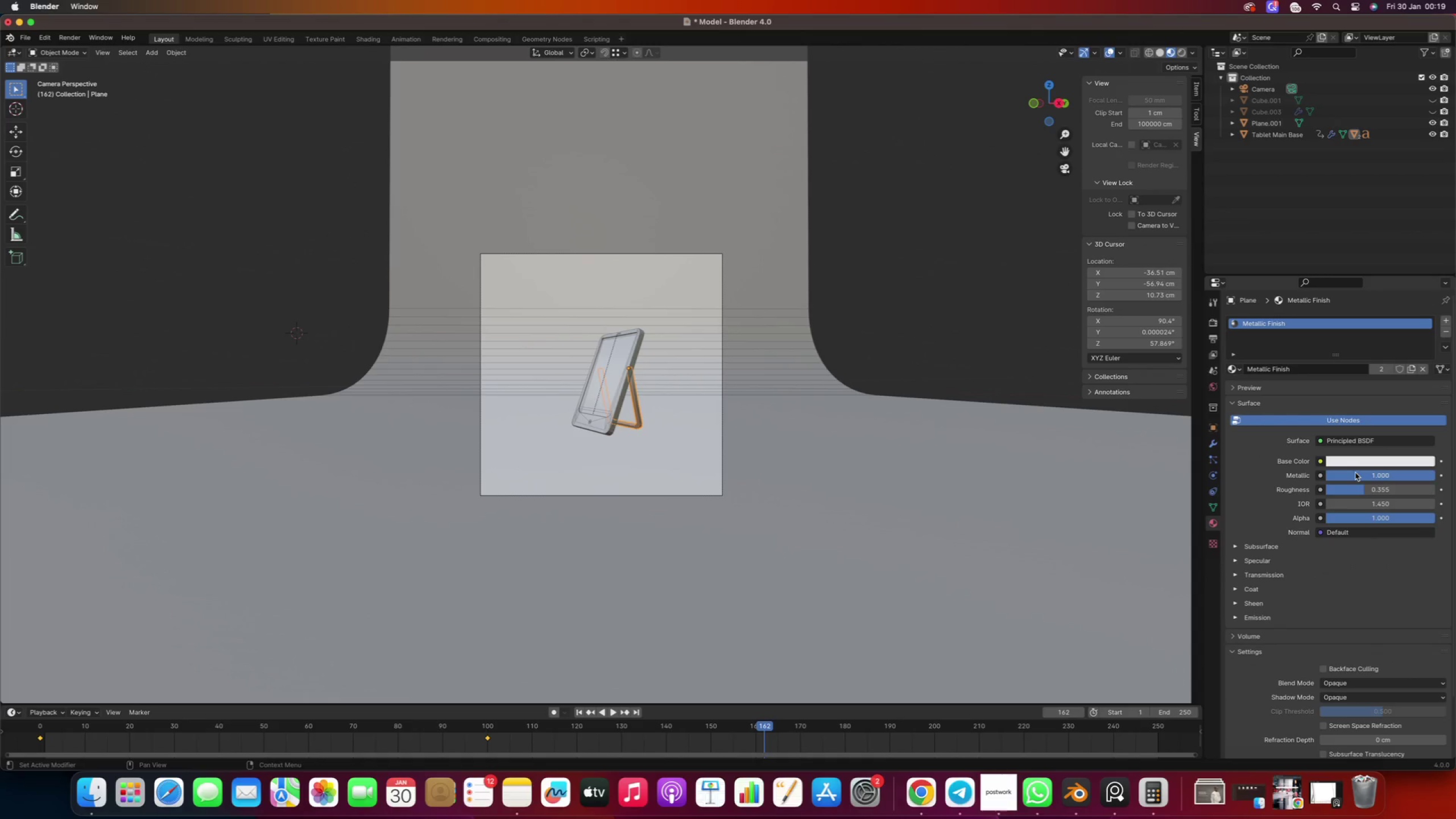 
left_click_drag(start_coordinate=[1362, 490], to_coordinate=[1352, 519])
 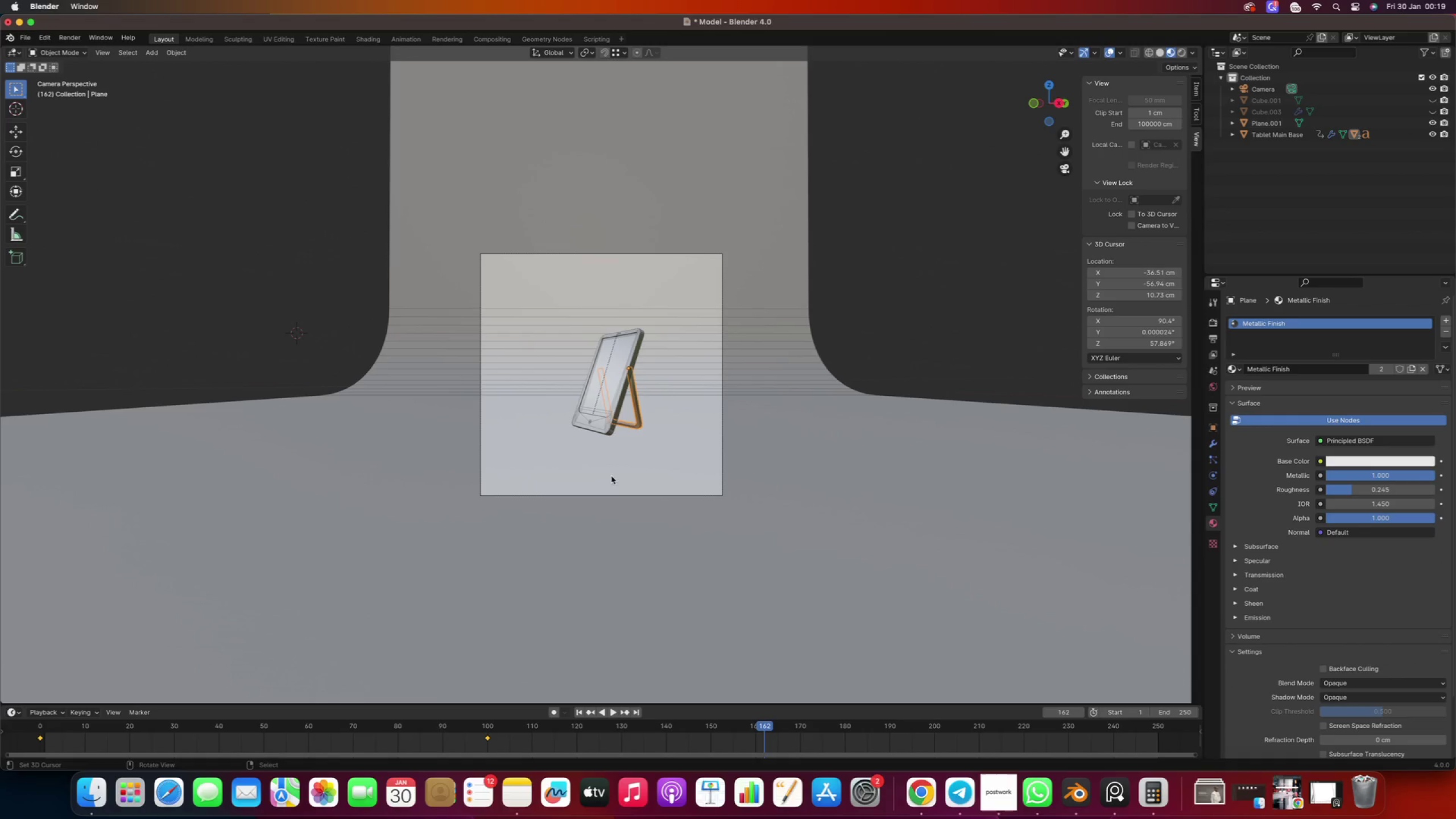 
key(Numpad0)
 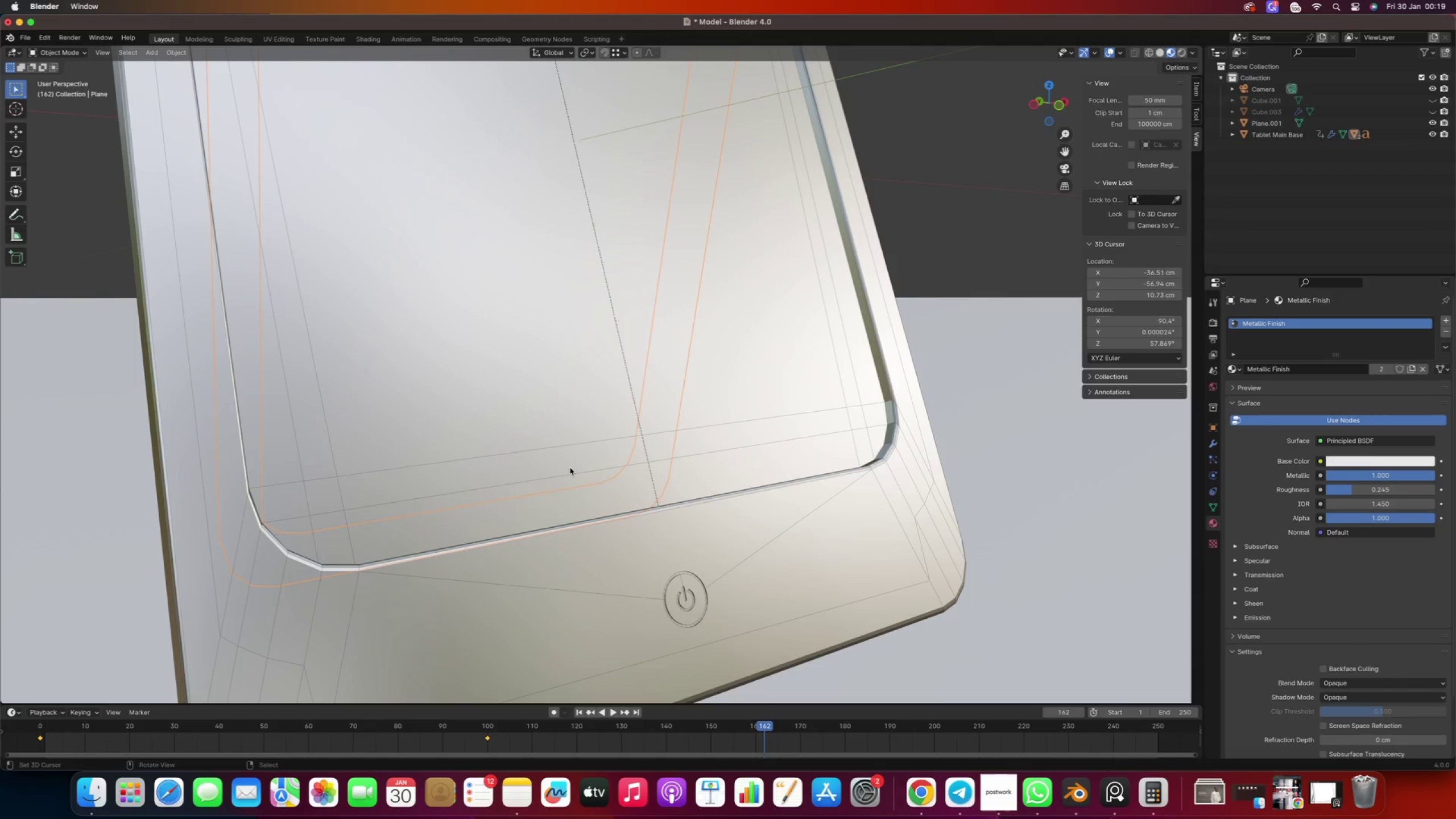 
scroll: coordinate [570, 468], scroll_direction: down, amount: 8.0
 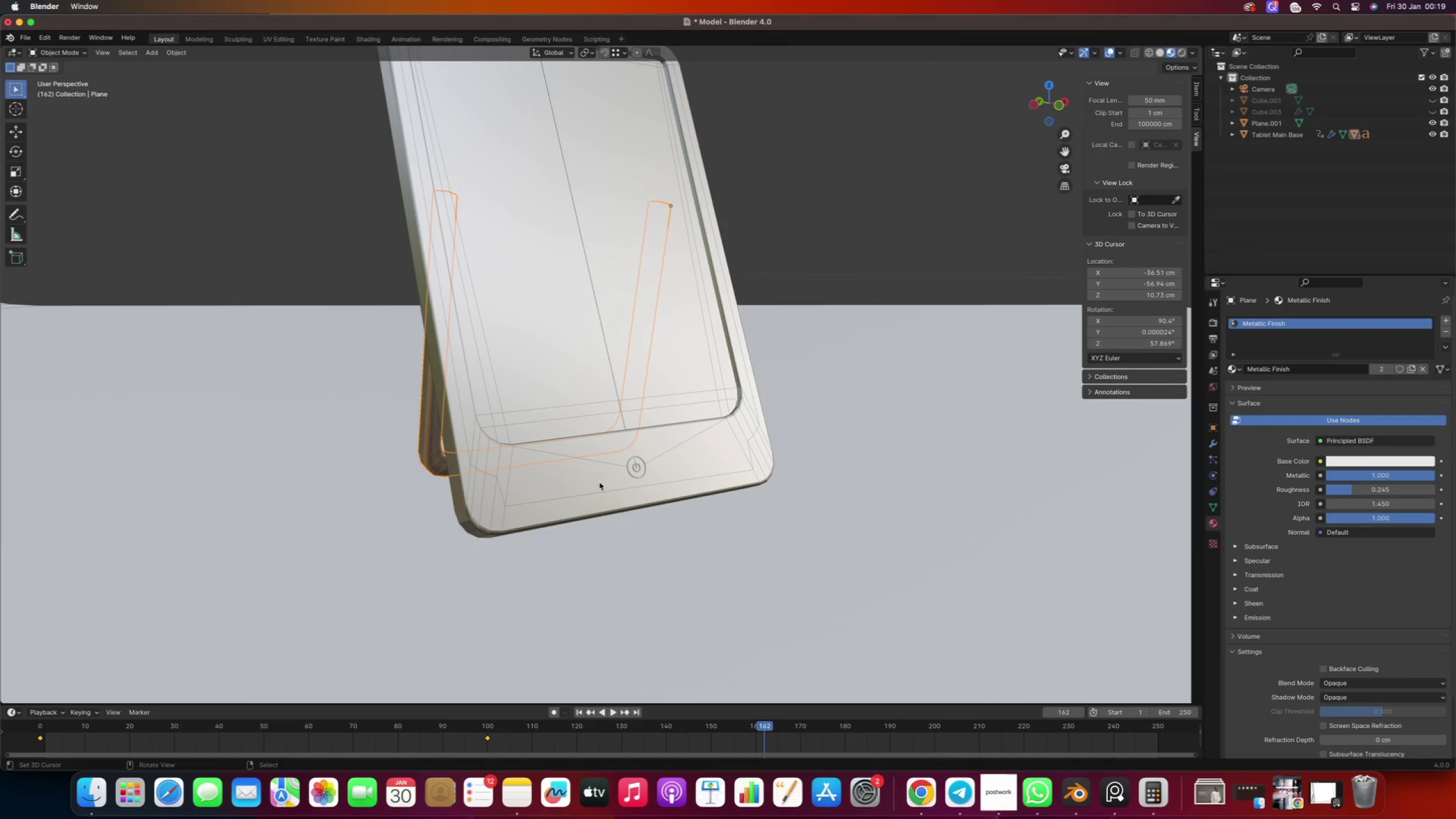 
hold_key(key=ShiftRight, duration=0.45)
 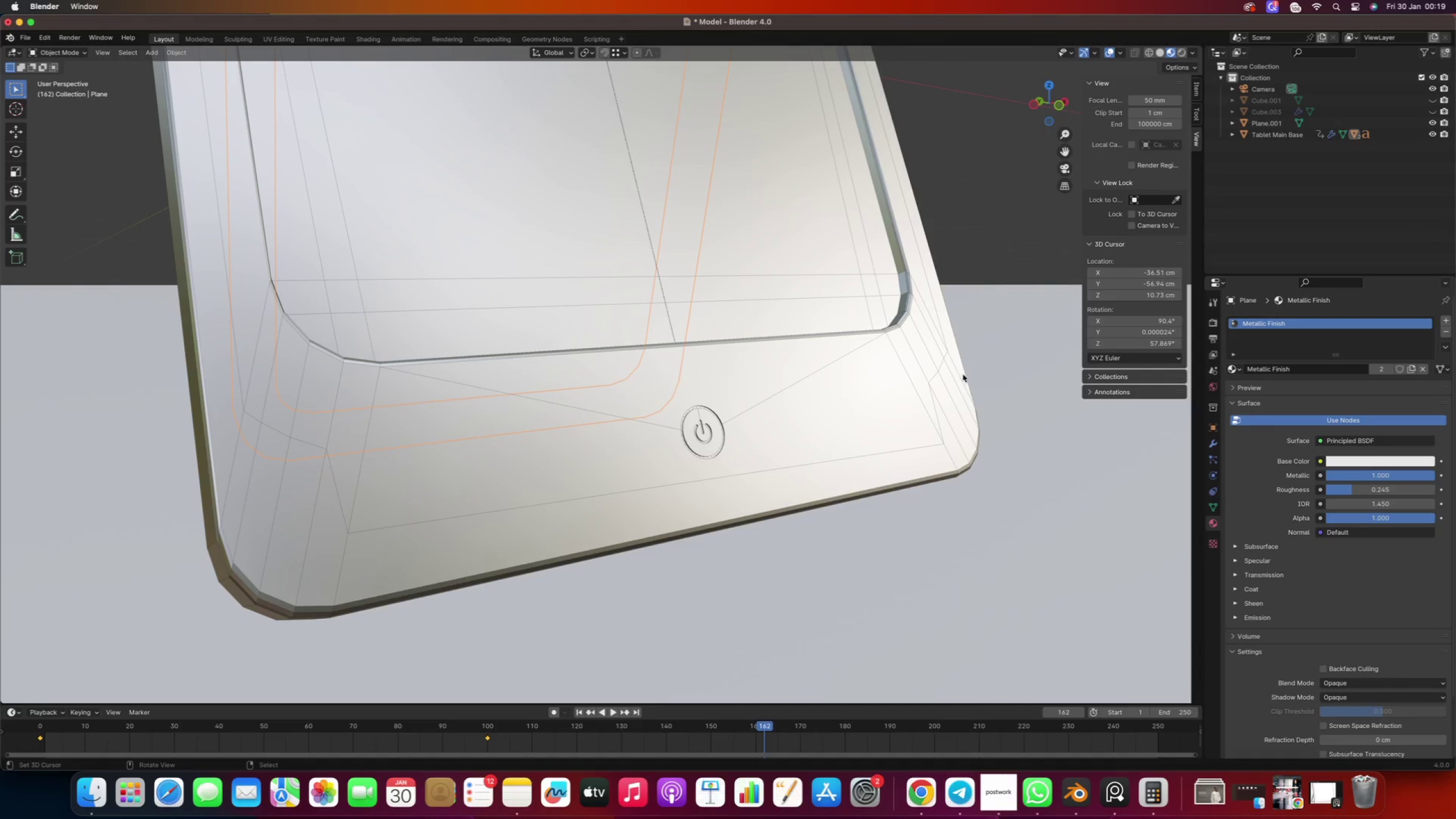 
scroll: coordinate [619, 477], scroll_direction: up, amount: 9.0
 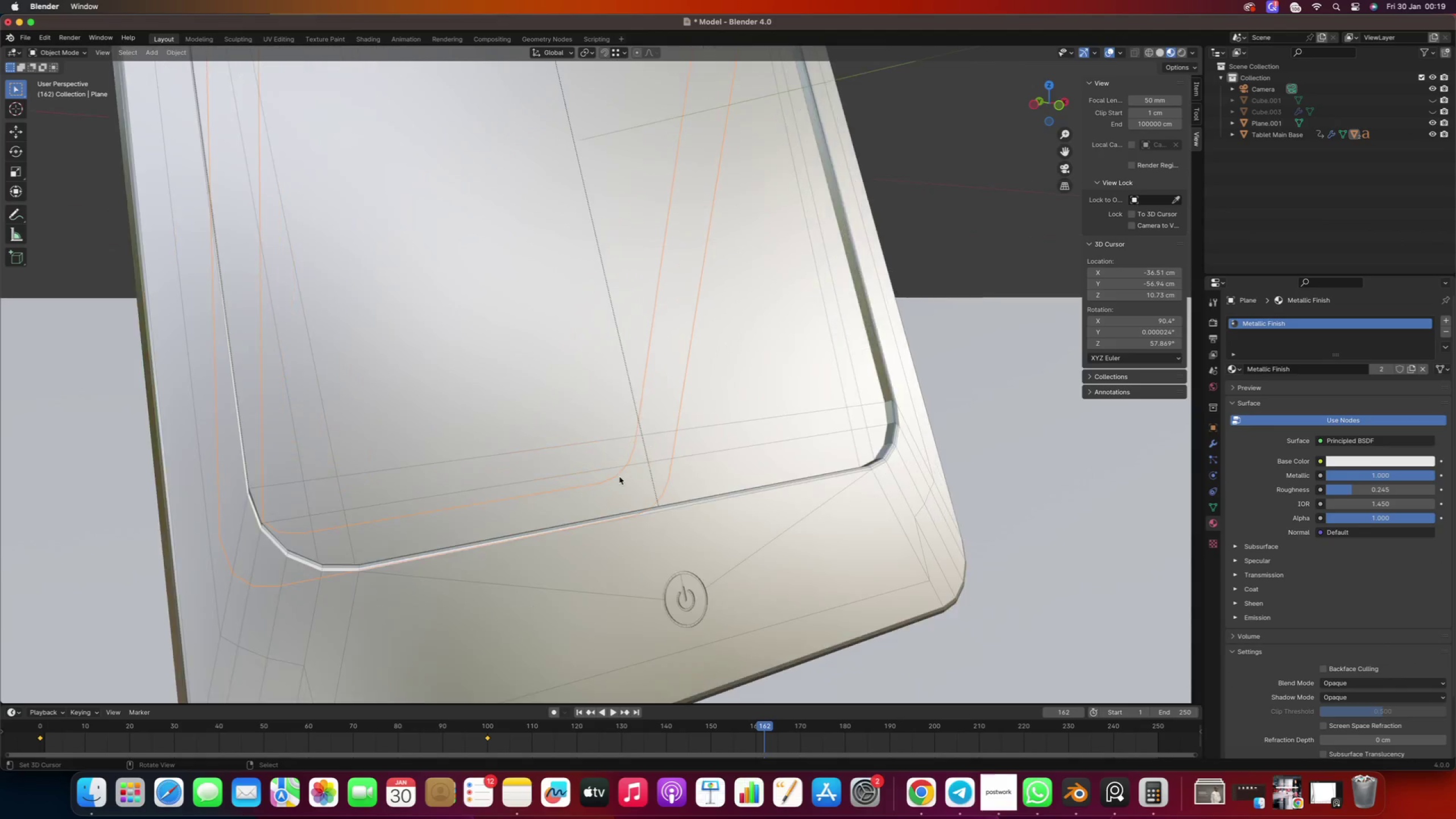 
right_click([961, 374])
 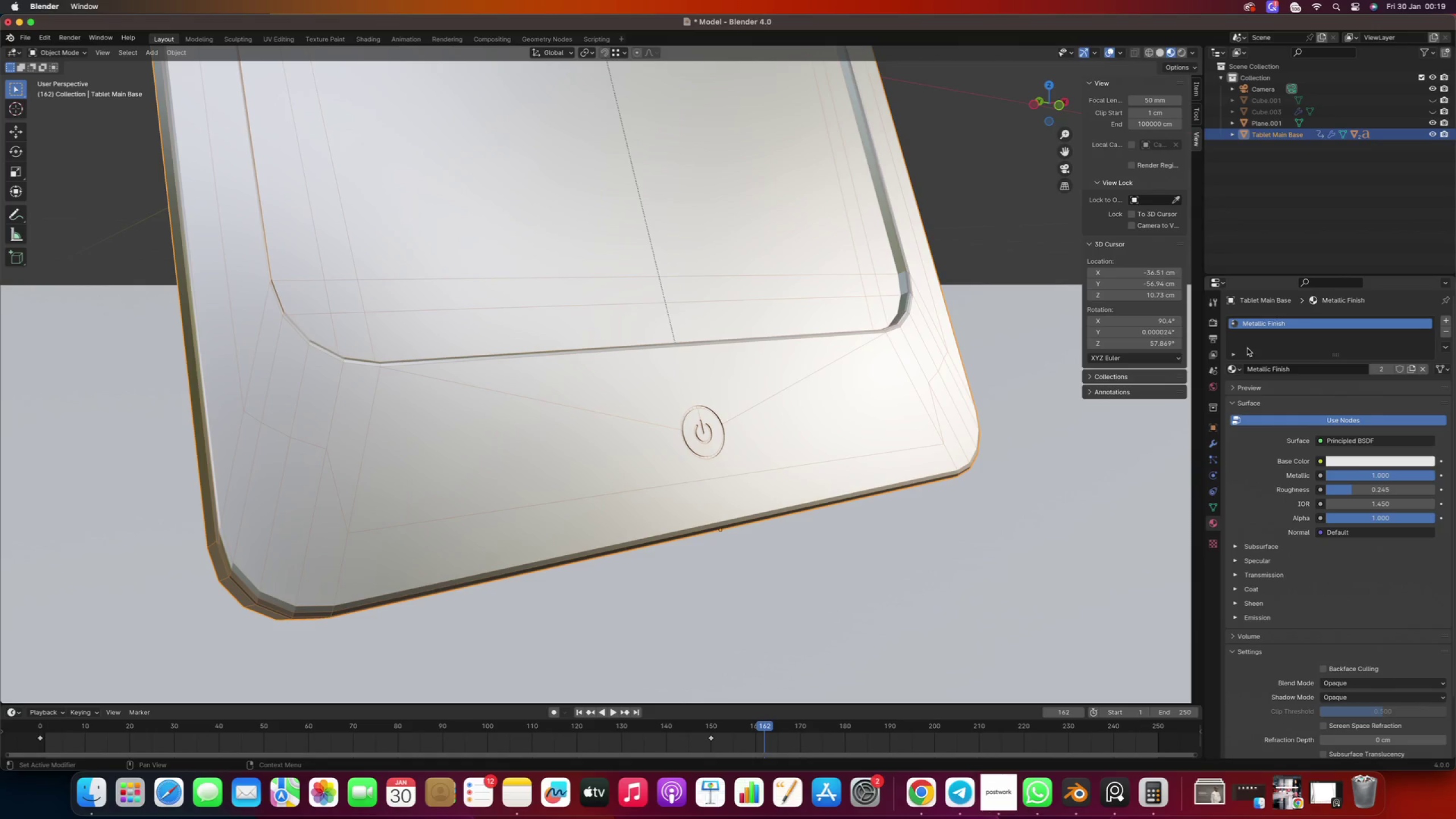 
left_click([1234, 365])
 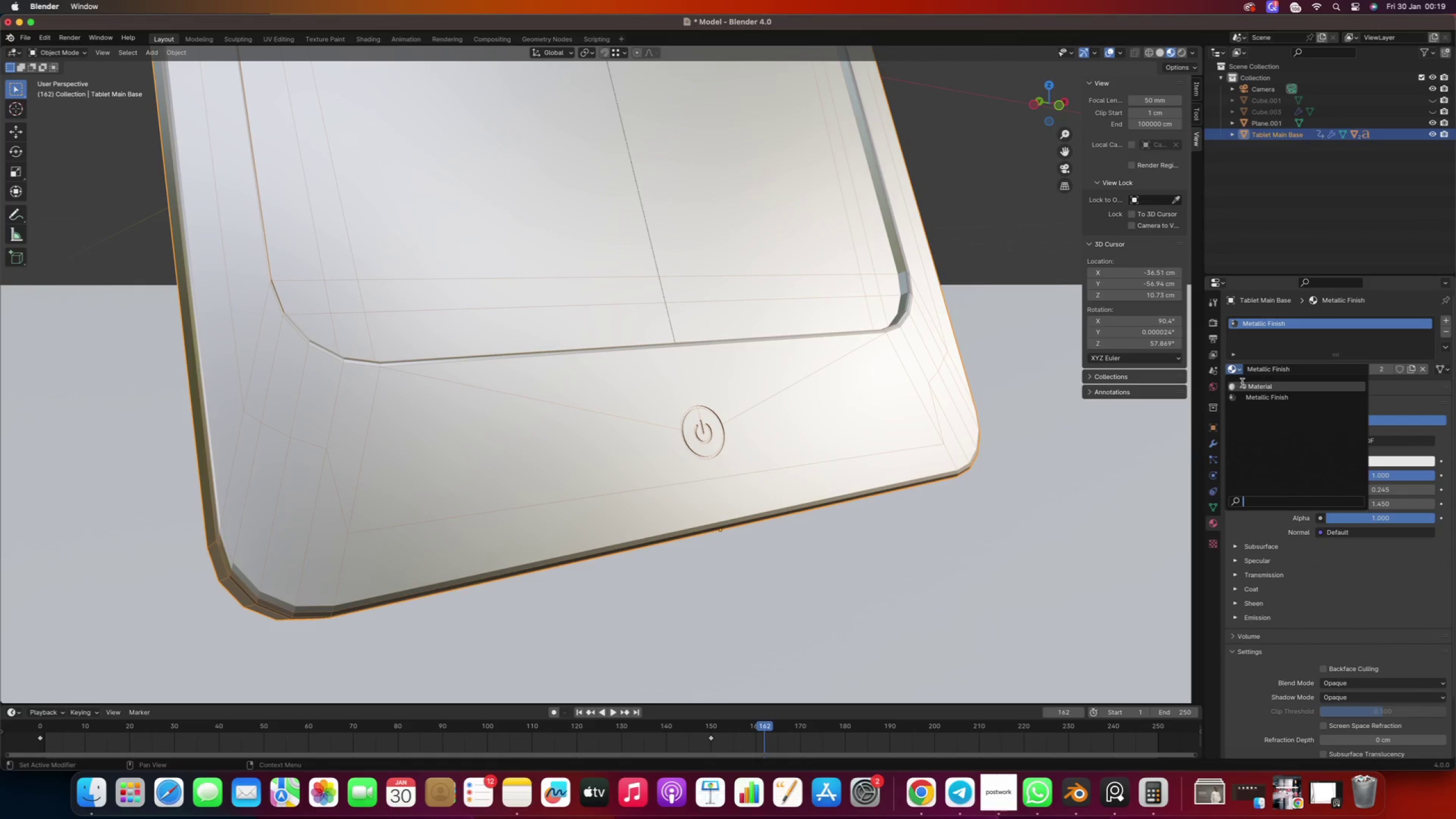 
left_click([1242, 383])
 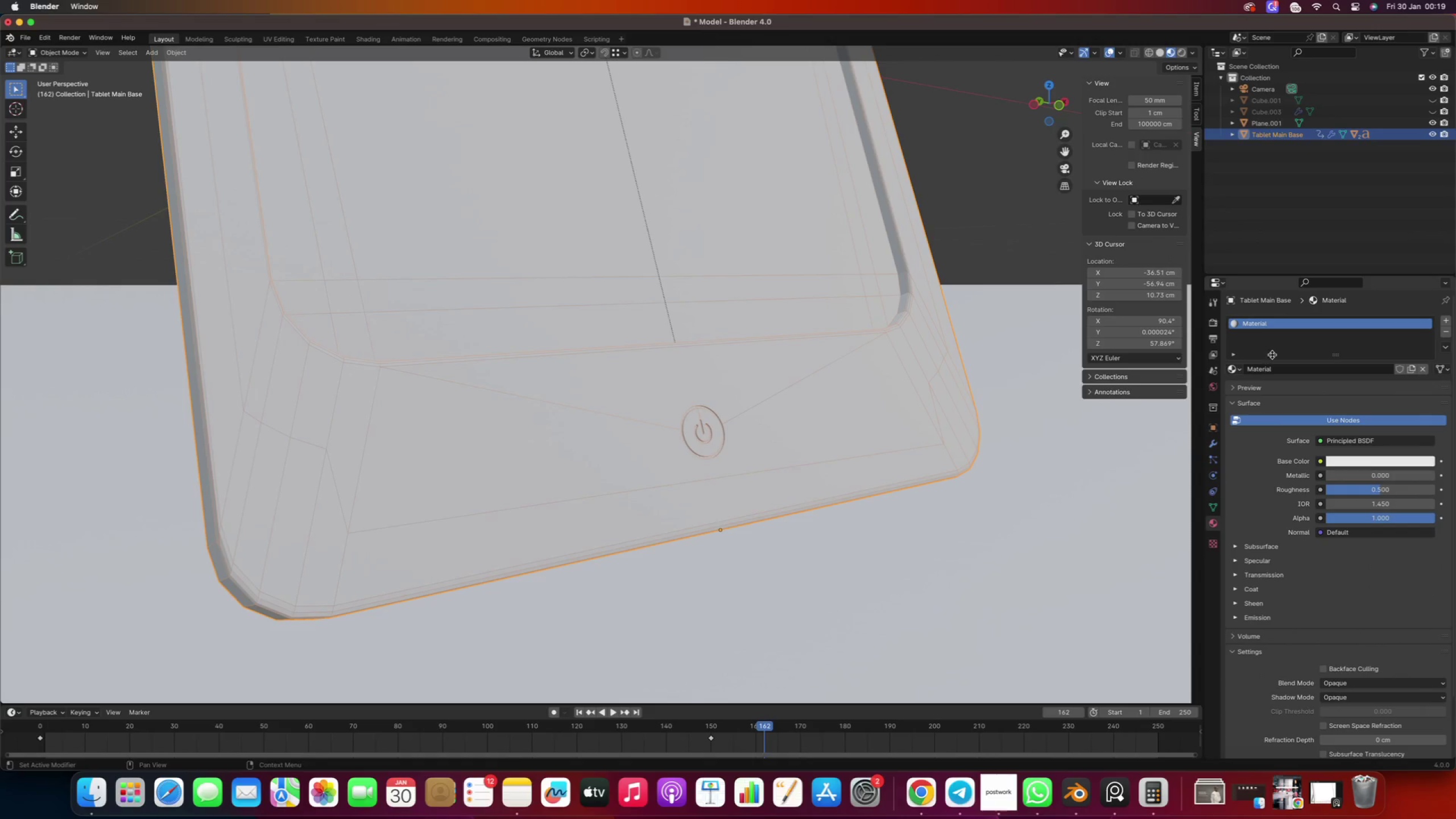 
left_click([1279, 372])
 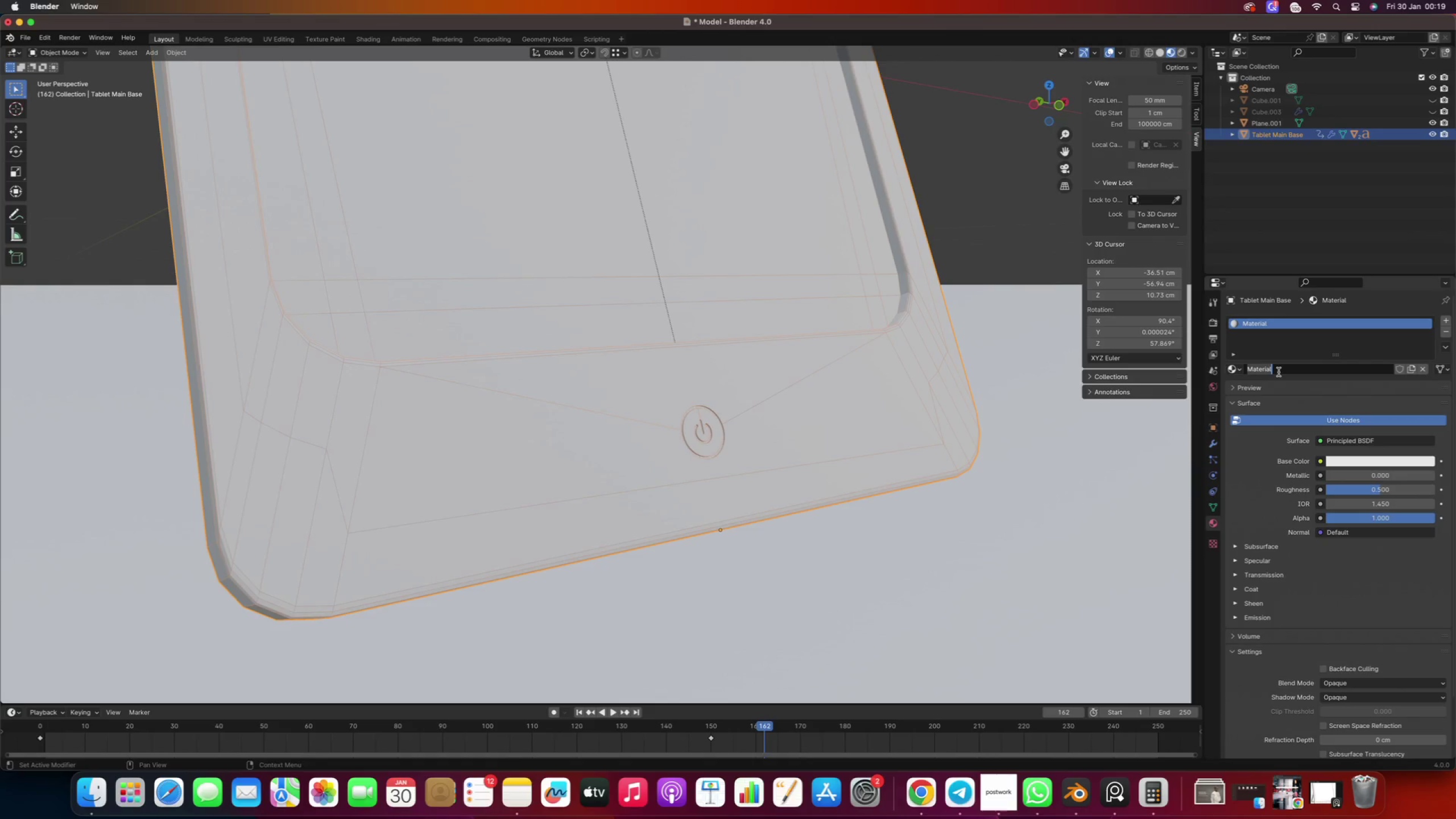 
type(Powr )
key(Backspace)
key(Backspace)
type(er Button)
 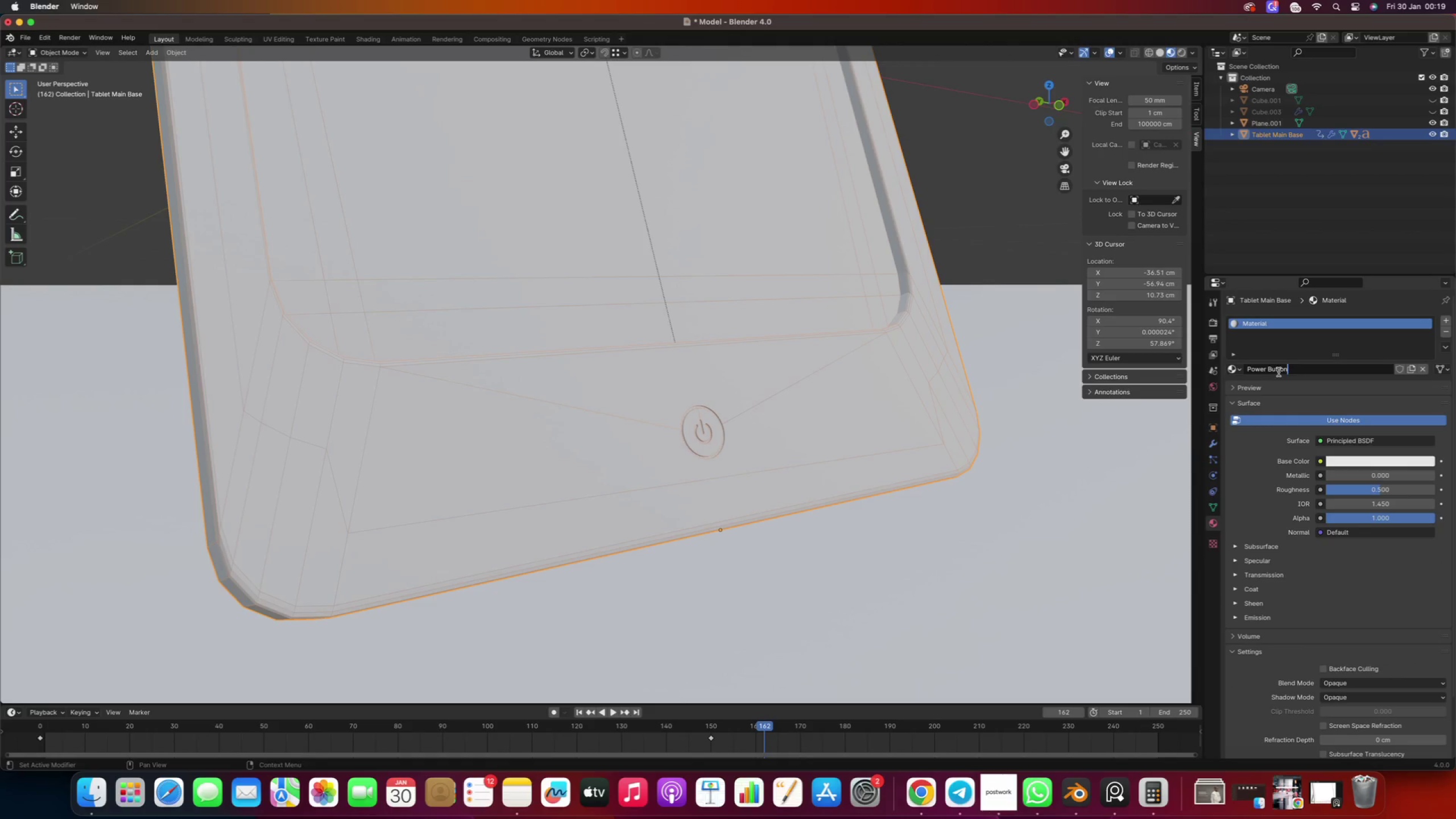 
key(Enter)
 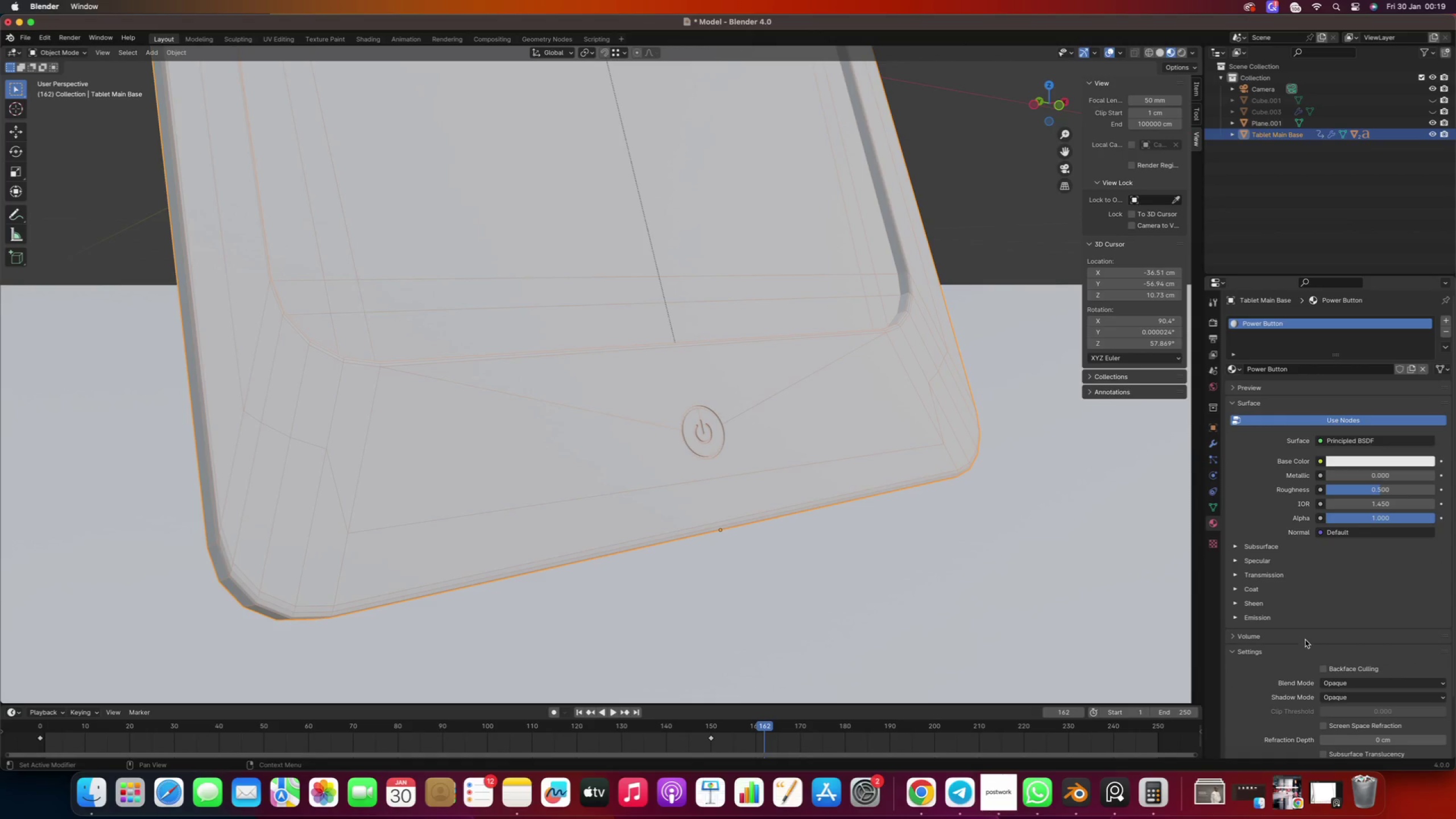 
left_click([1343, 441])
 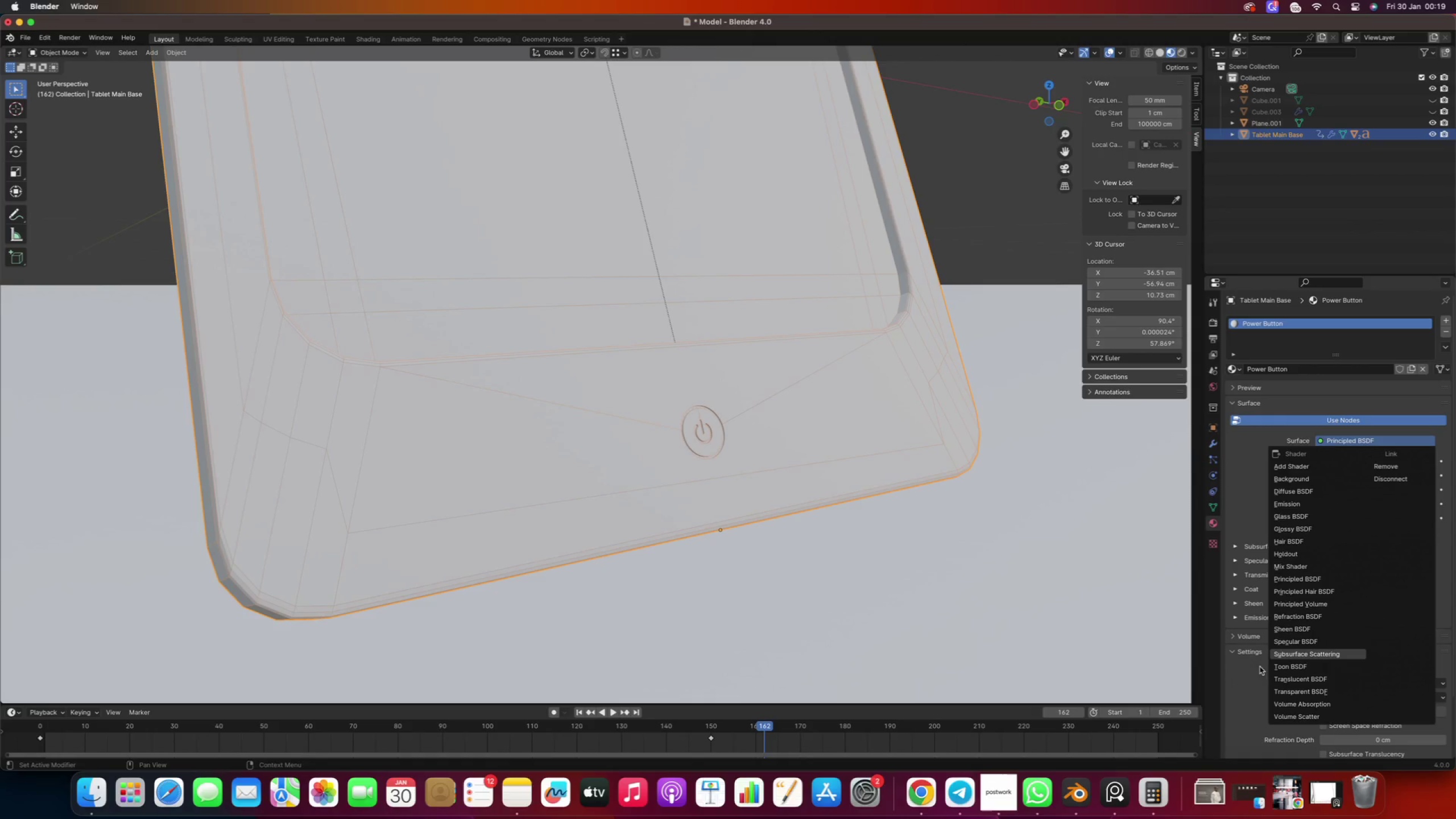 
left_click([1243, 684])
 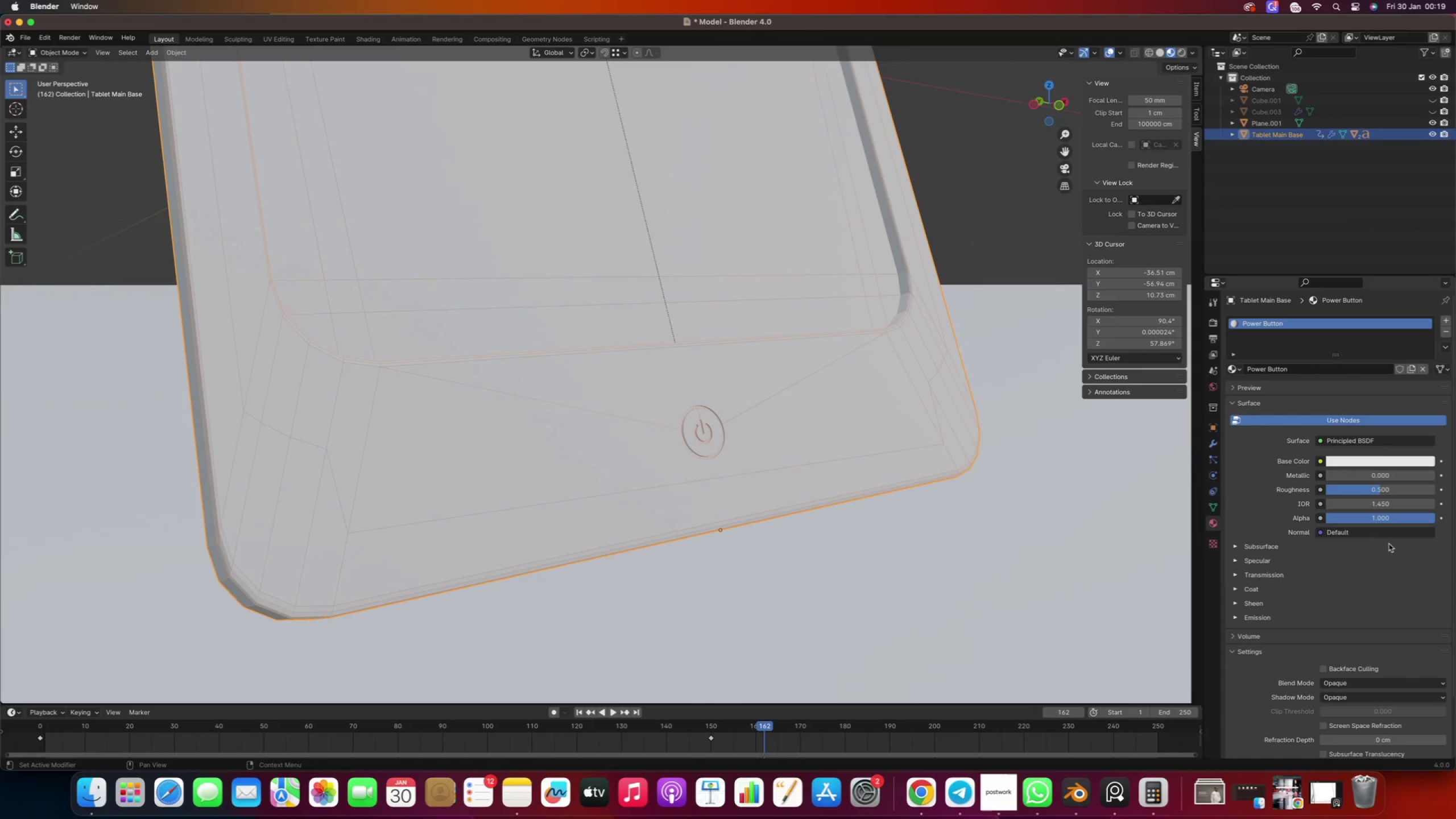 
scroll: coordinate [1351, 544], scroll_direction: down, amount: 27.0
 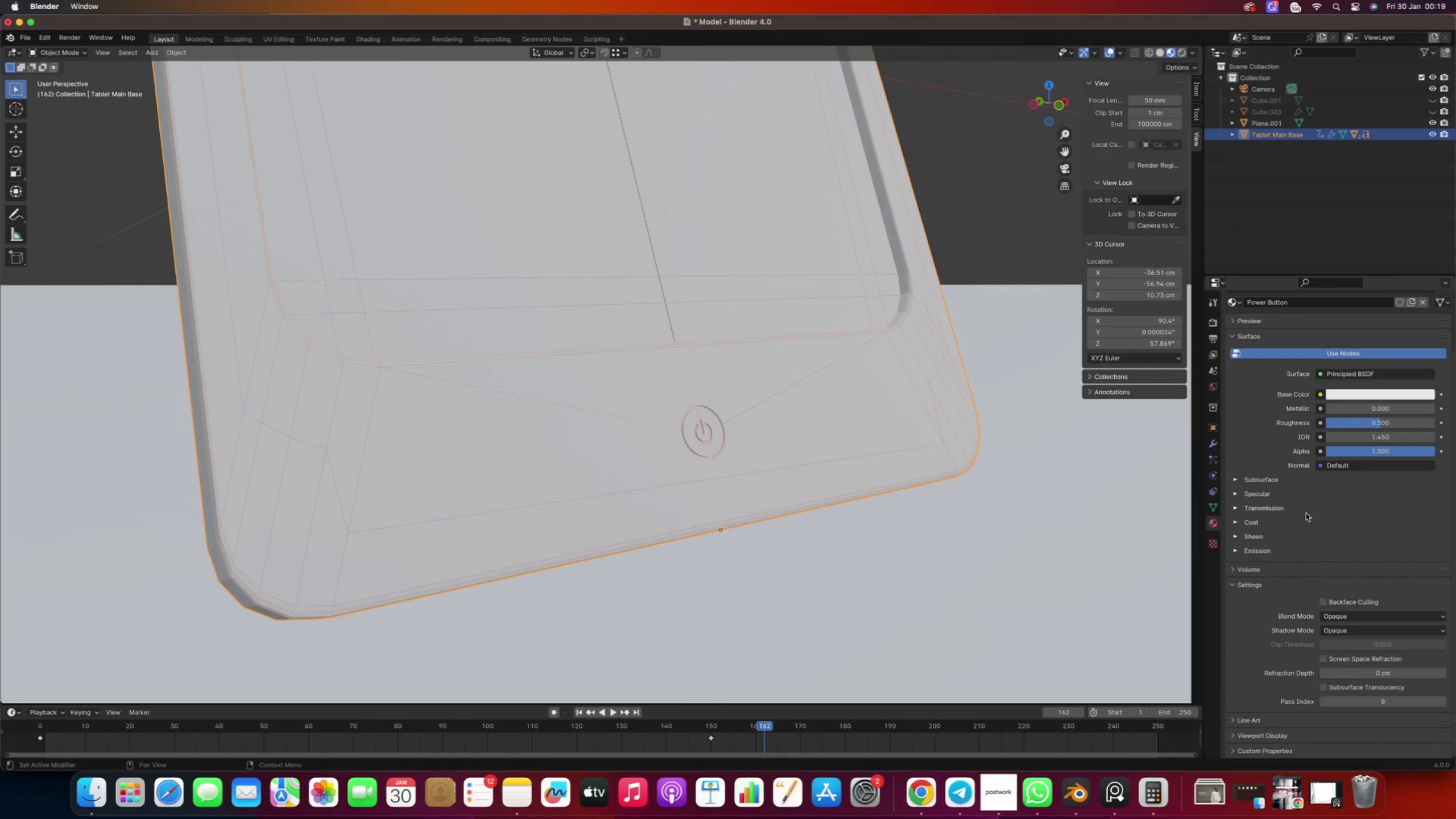 
left_click([1342, 444])
 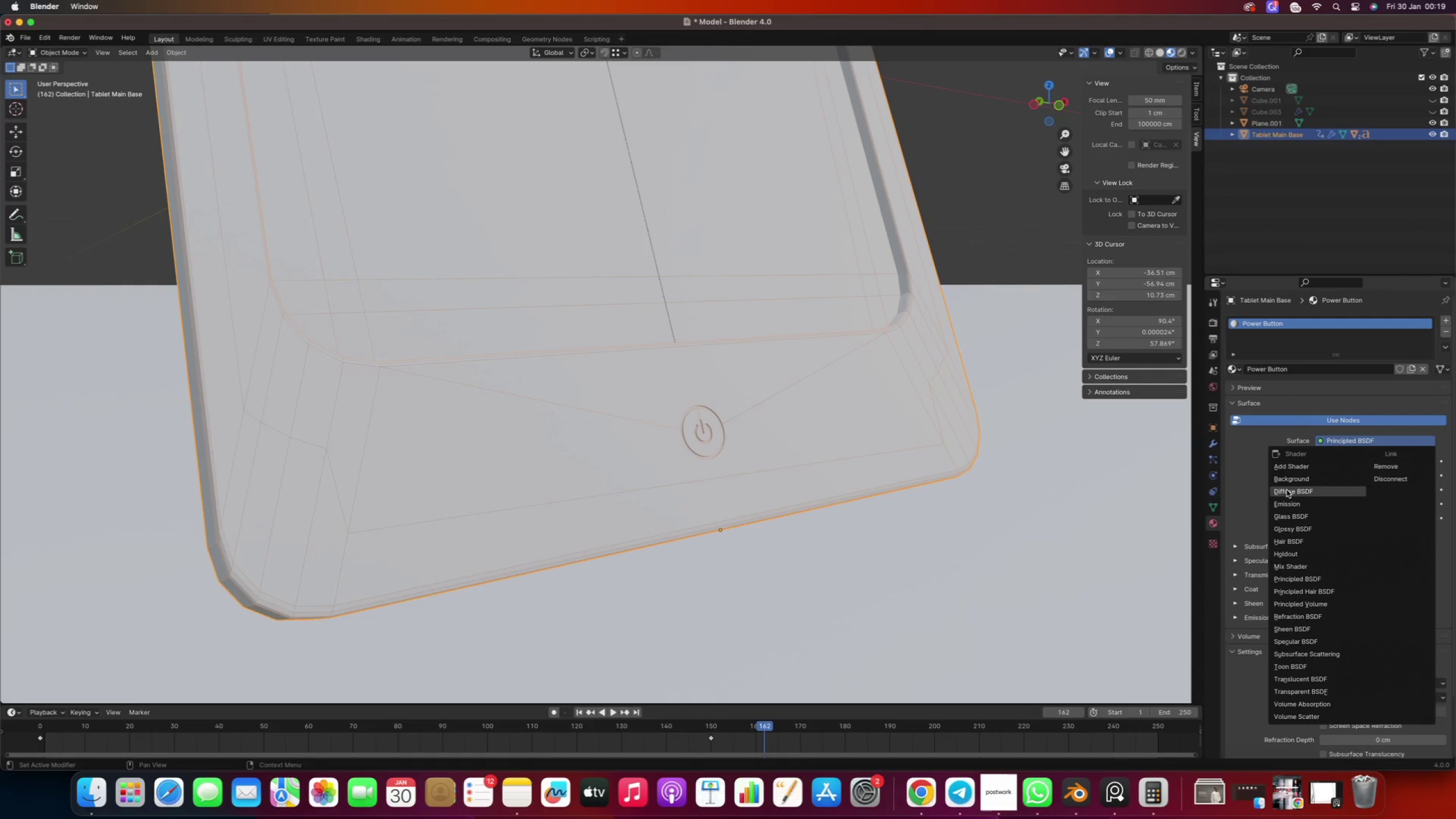 
scroll: coordinate [1316, 454], scroll_direction: up, amount: 9.0
 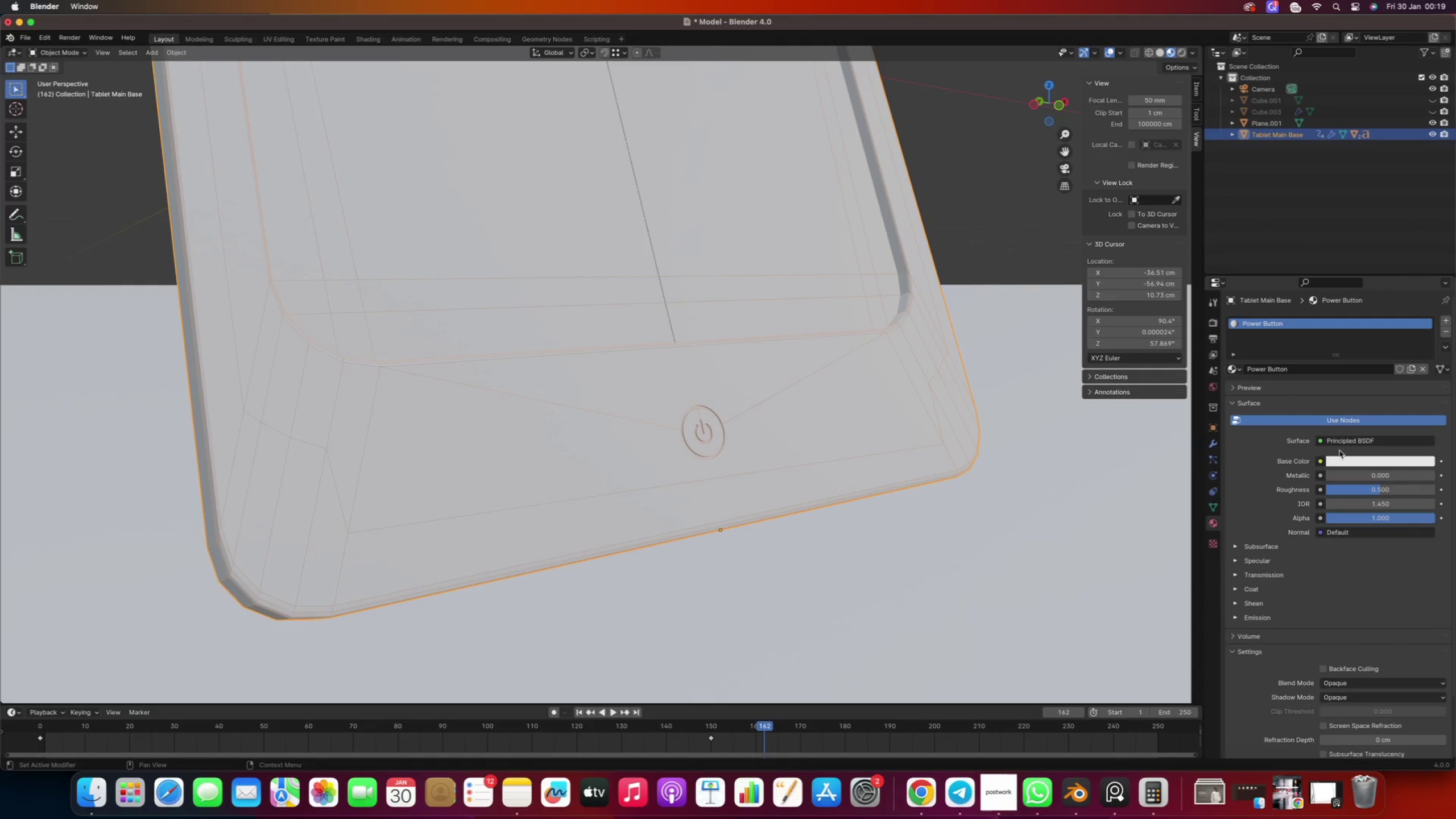 
left_click([1288, 501])
 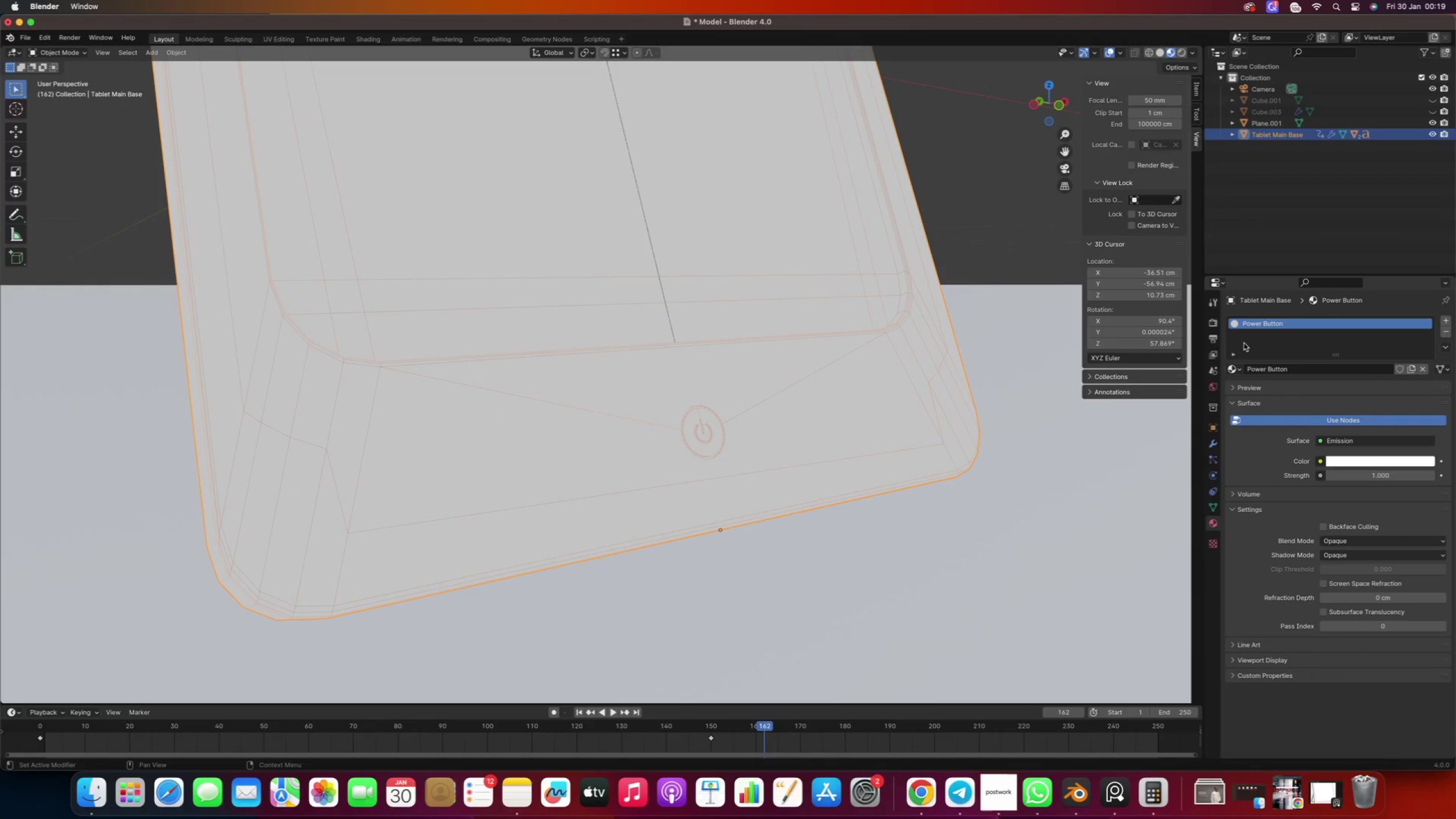 
hold_key(key=ControlLeft, duration=0.35)
 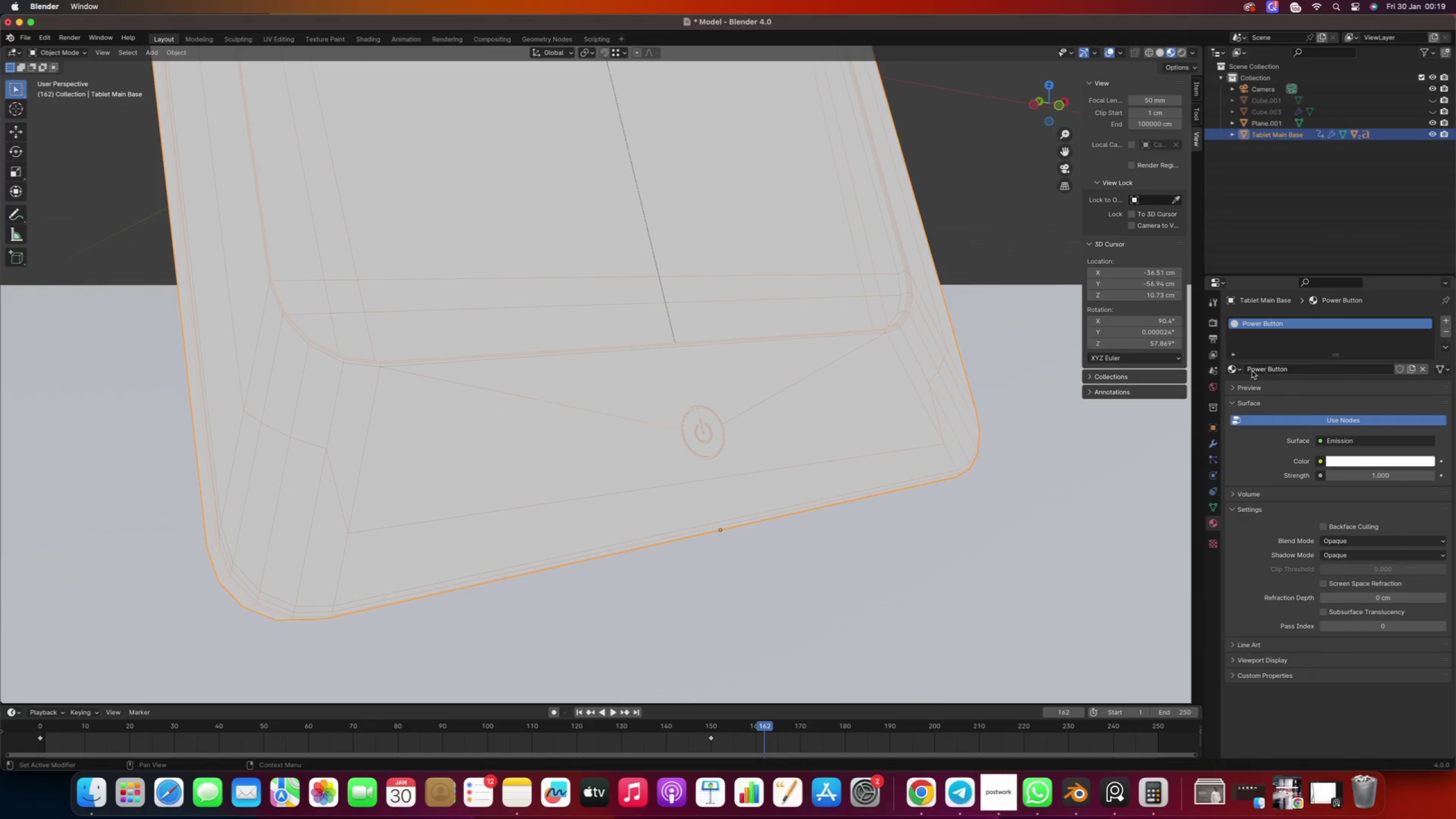 
left_click([1240, 369])
 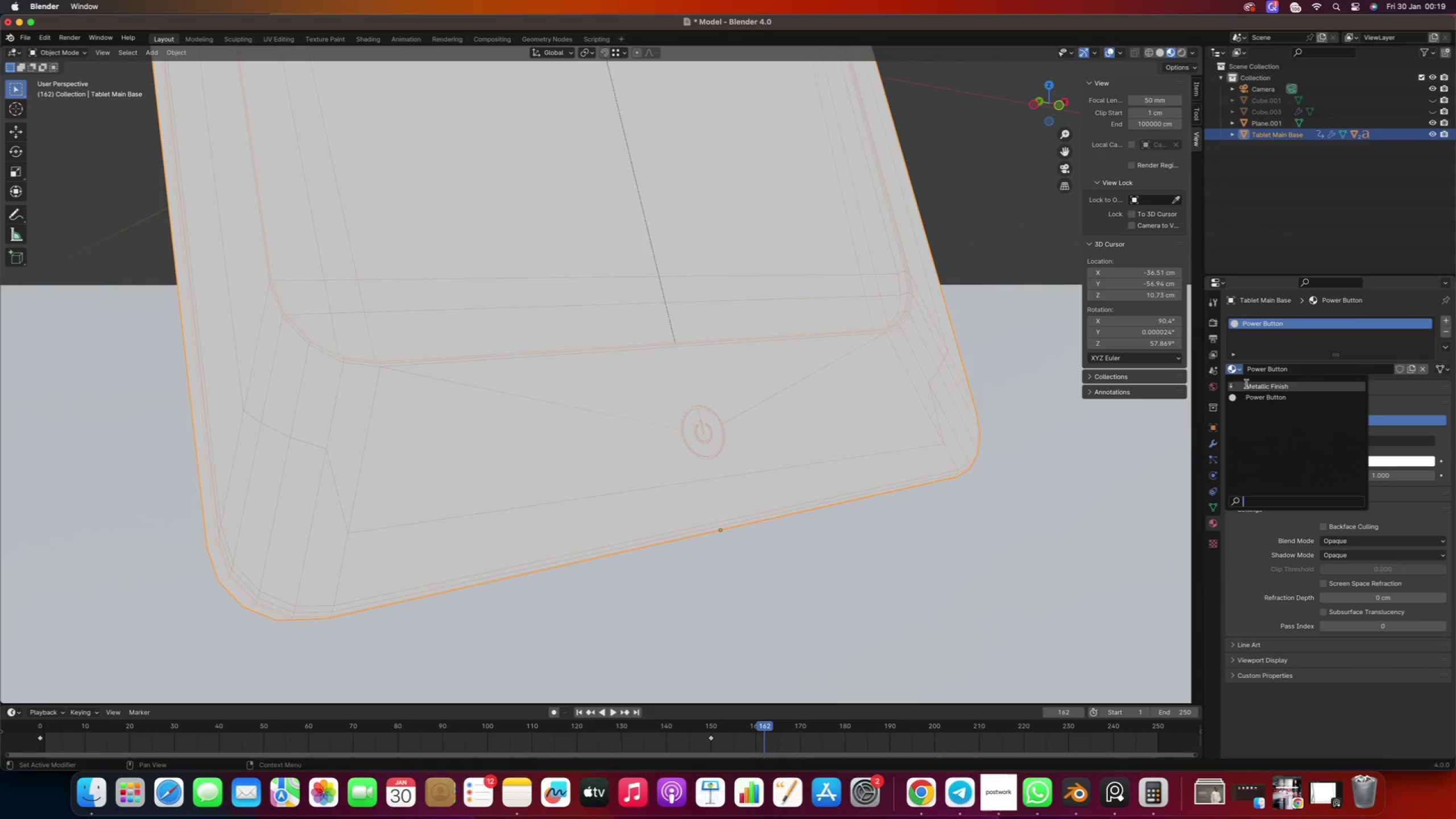 
left_click([1246, 384])
 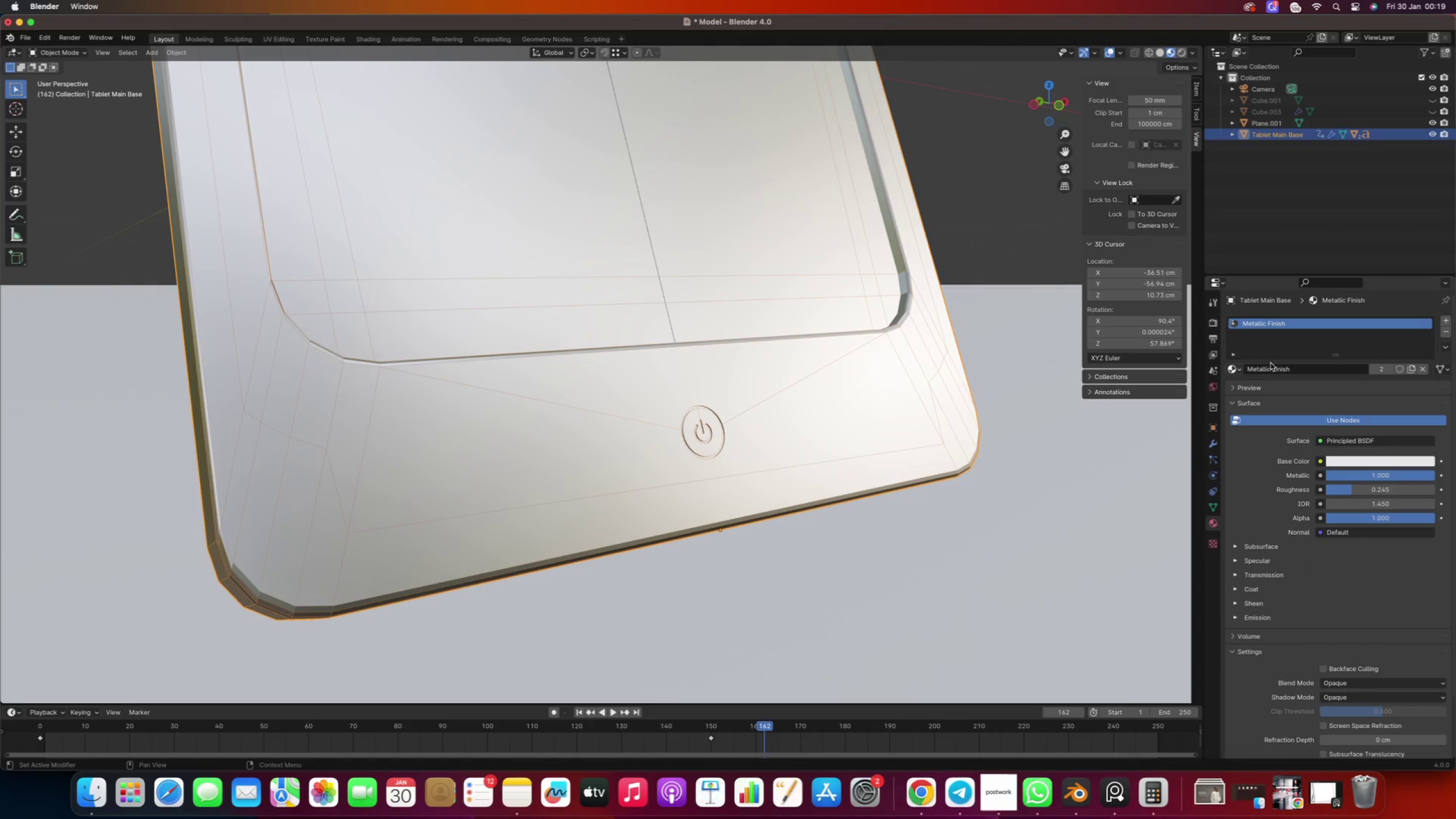 
left_click([1443, 321])
 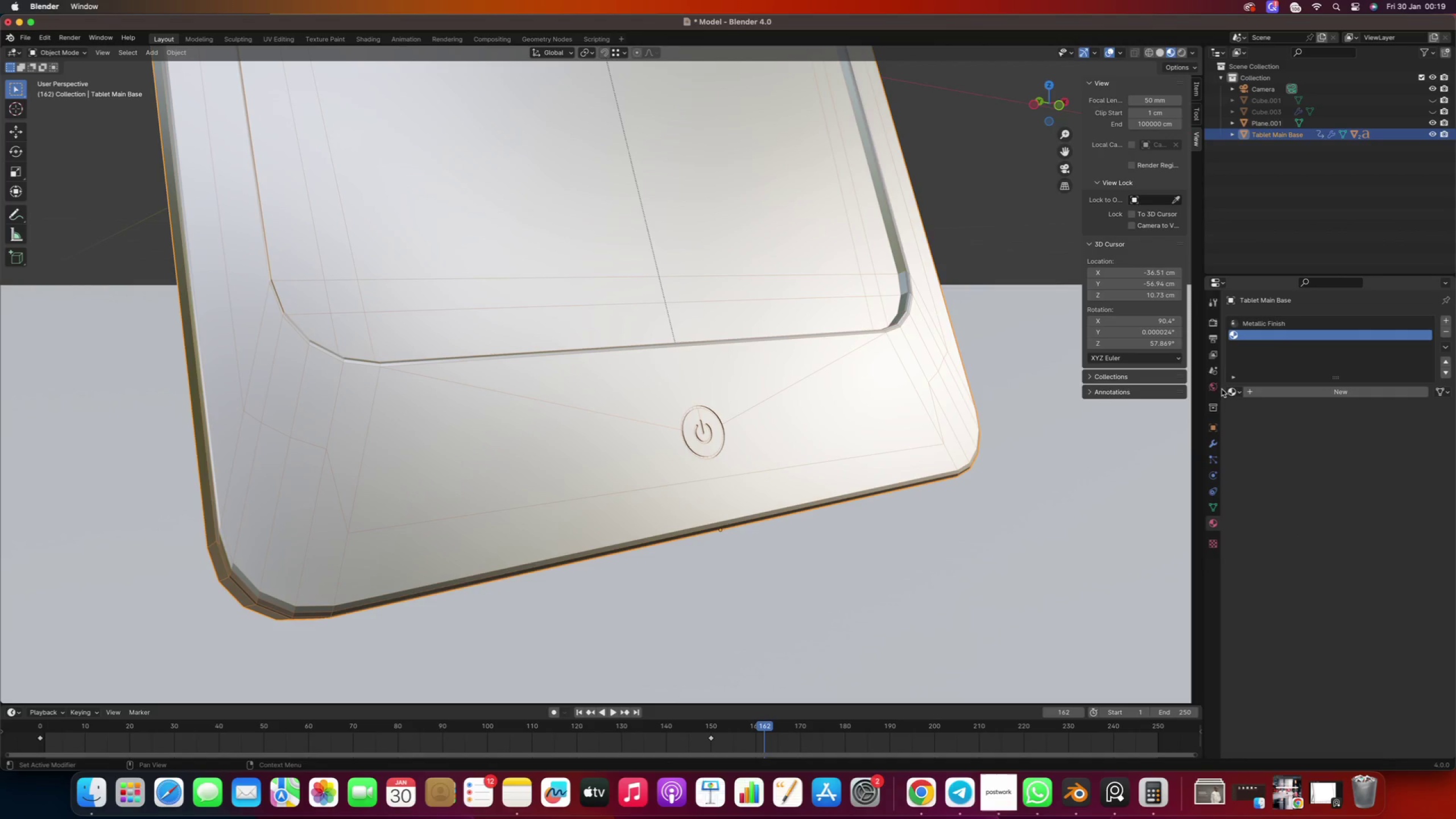 
left_click([1233, 391])
 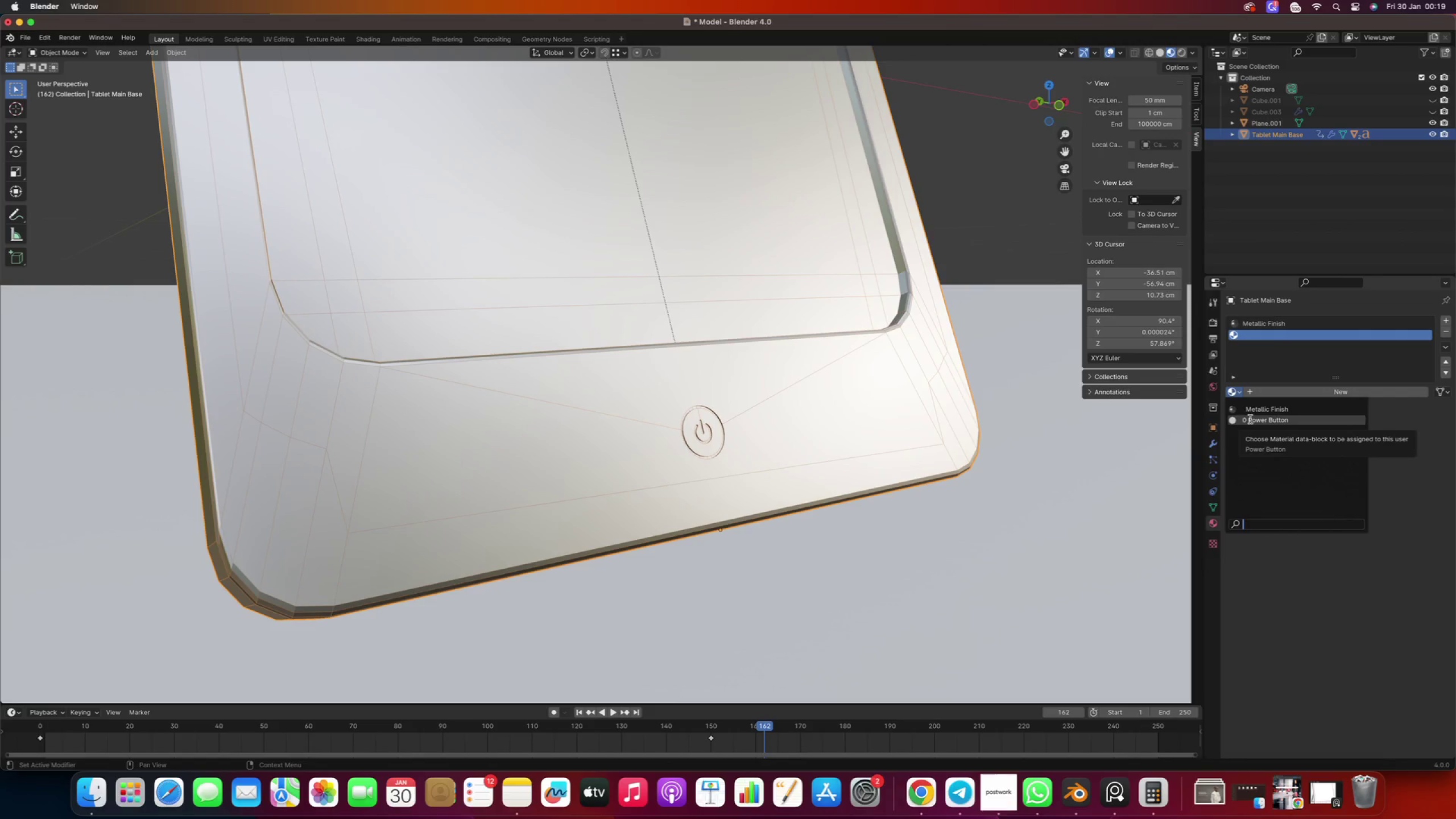 
left_click([1250, 419])
 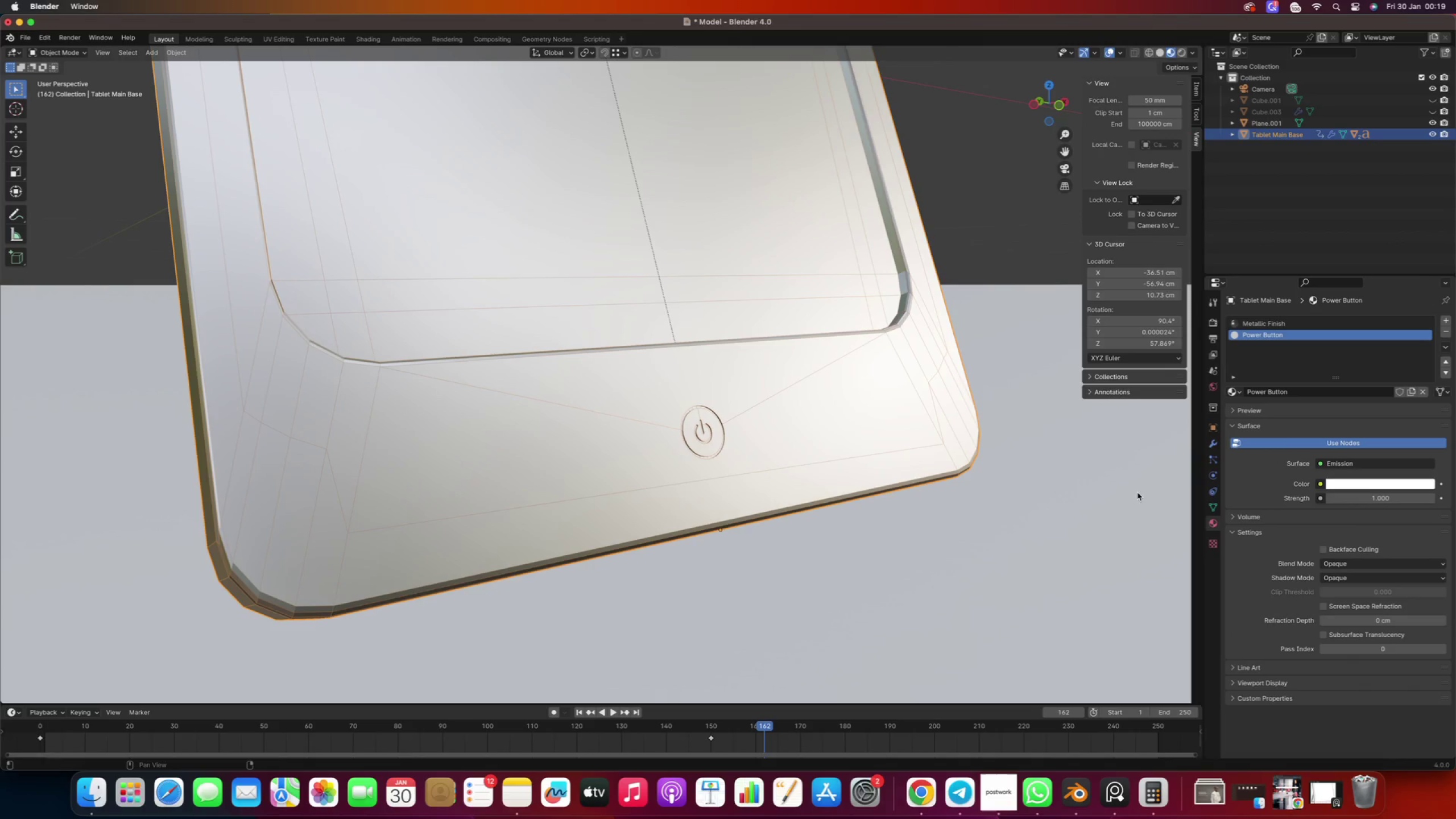 
scroll: coordinate [681, 478], scroll_direction: up, amount: 3.0
 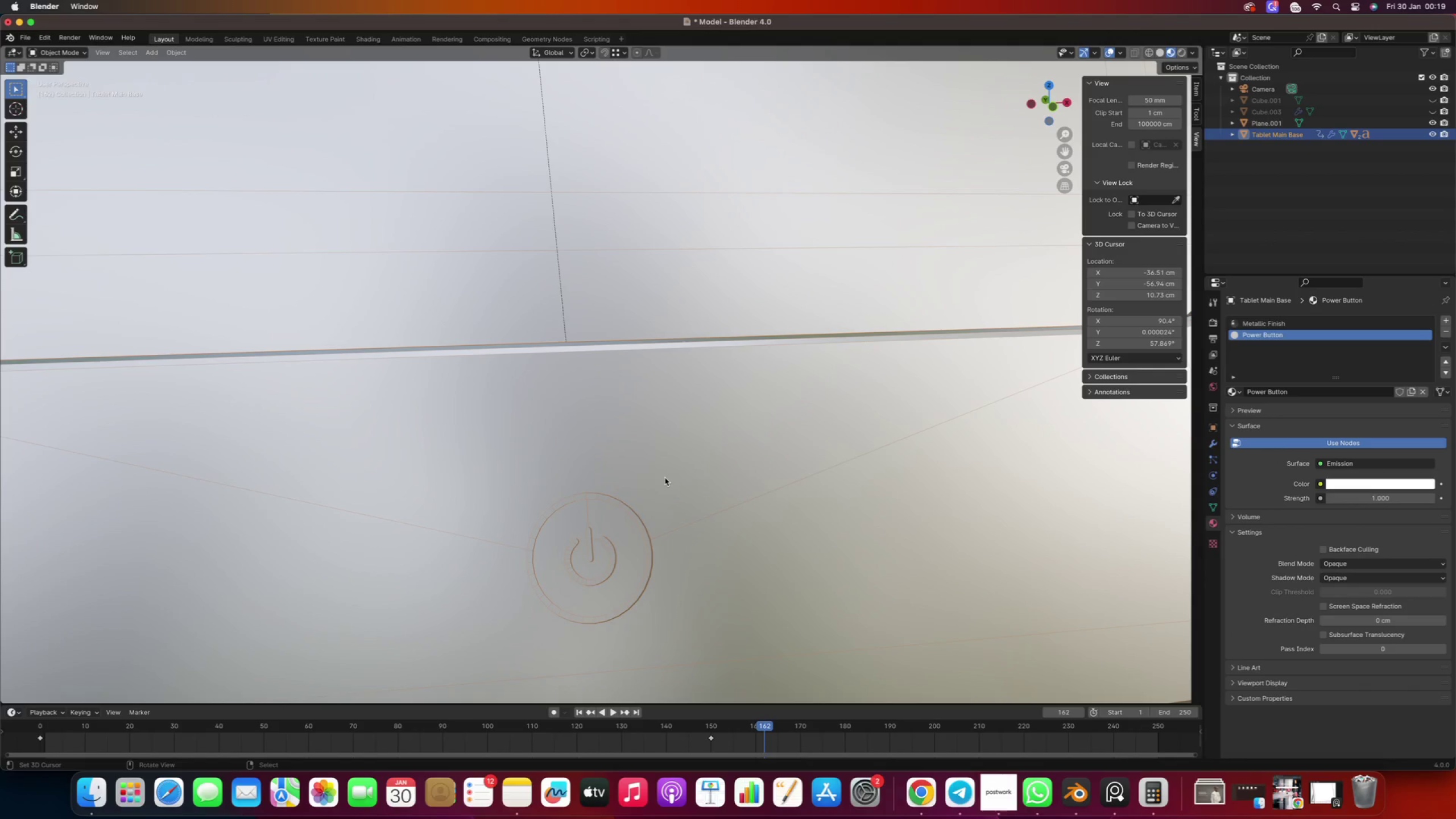 
key(Tab)
 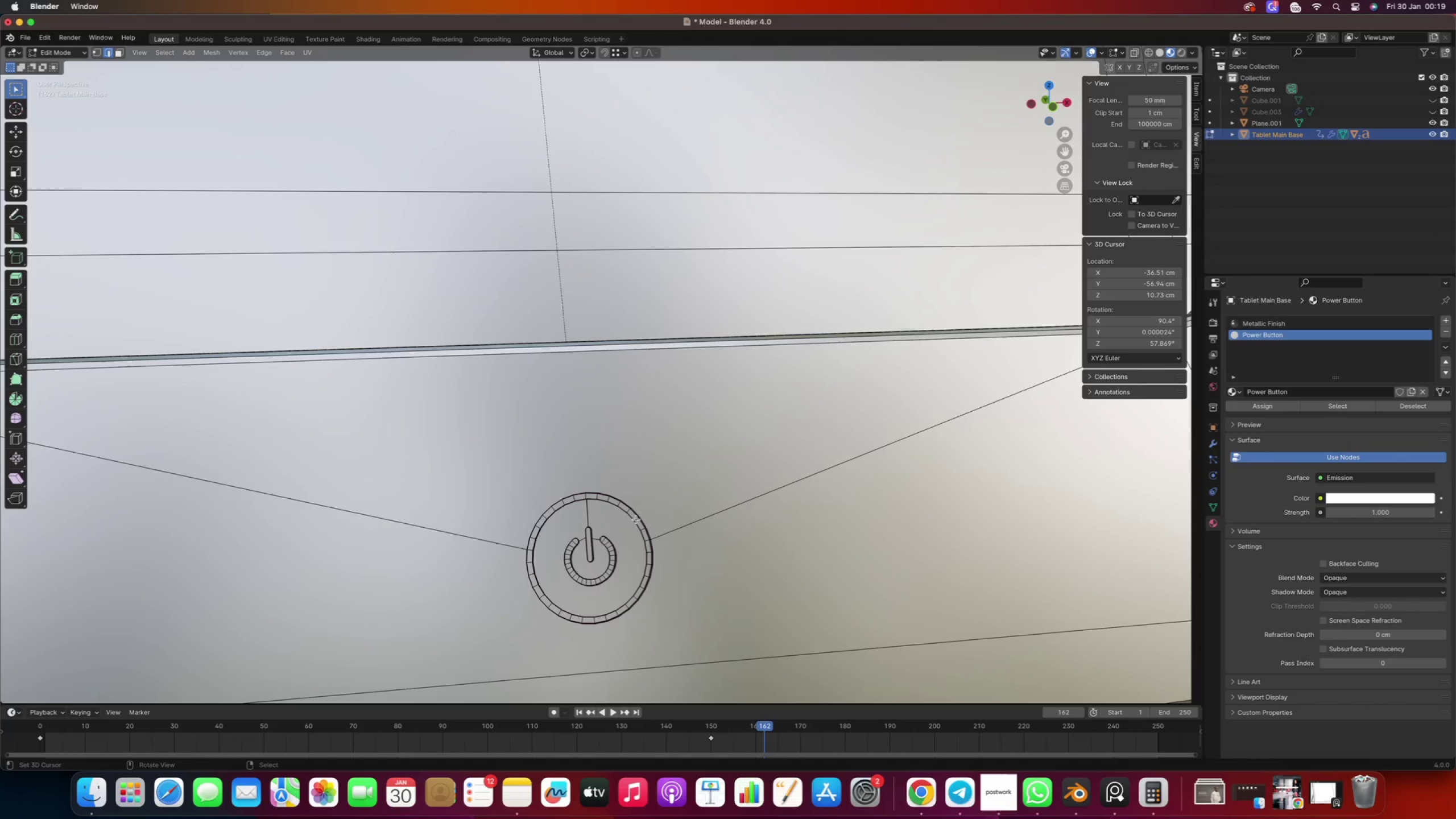 
right_click([639, 520])
 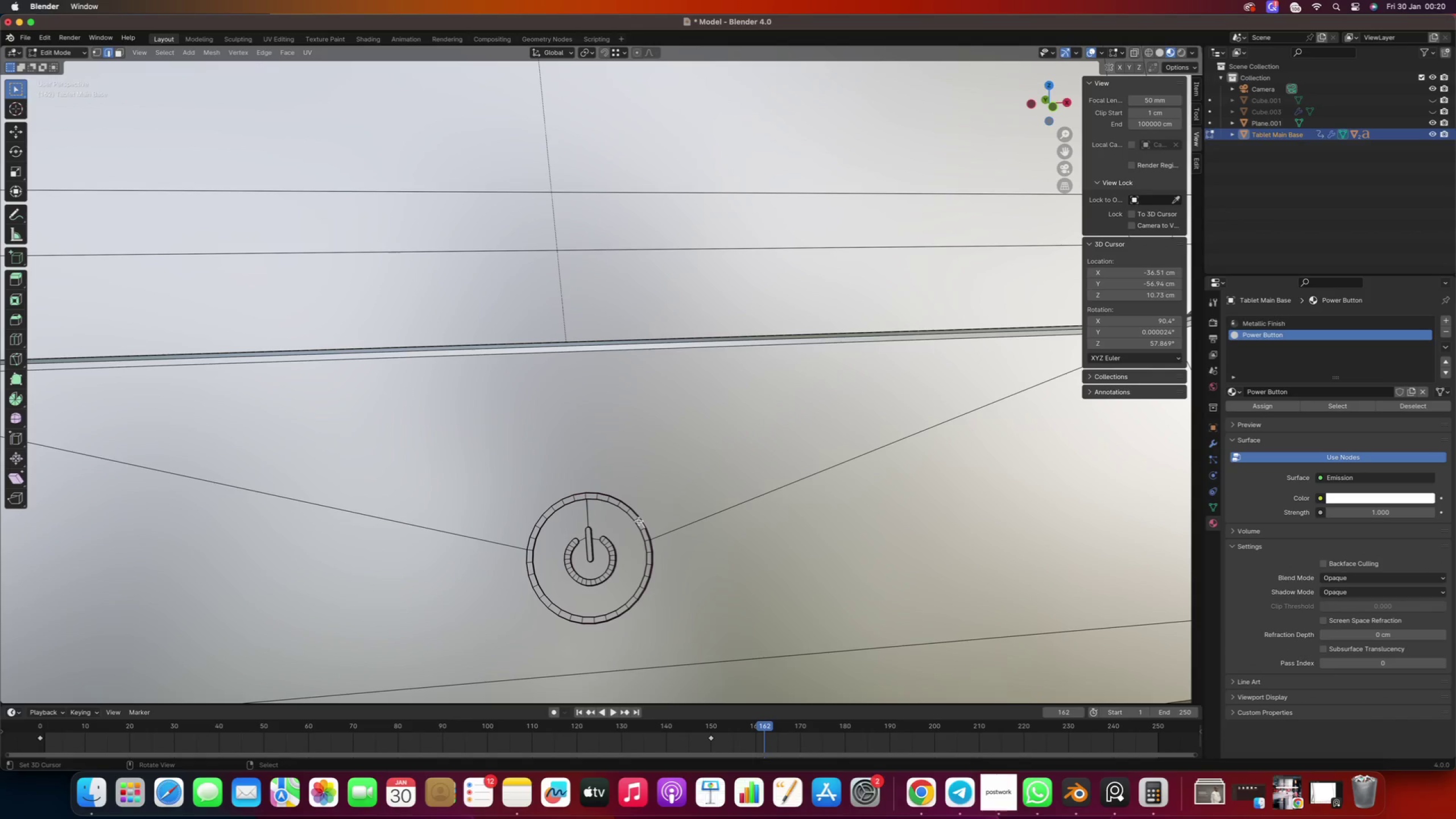 
key(3)
 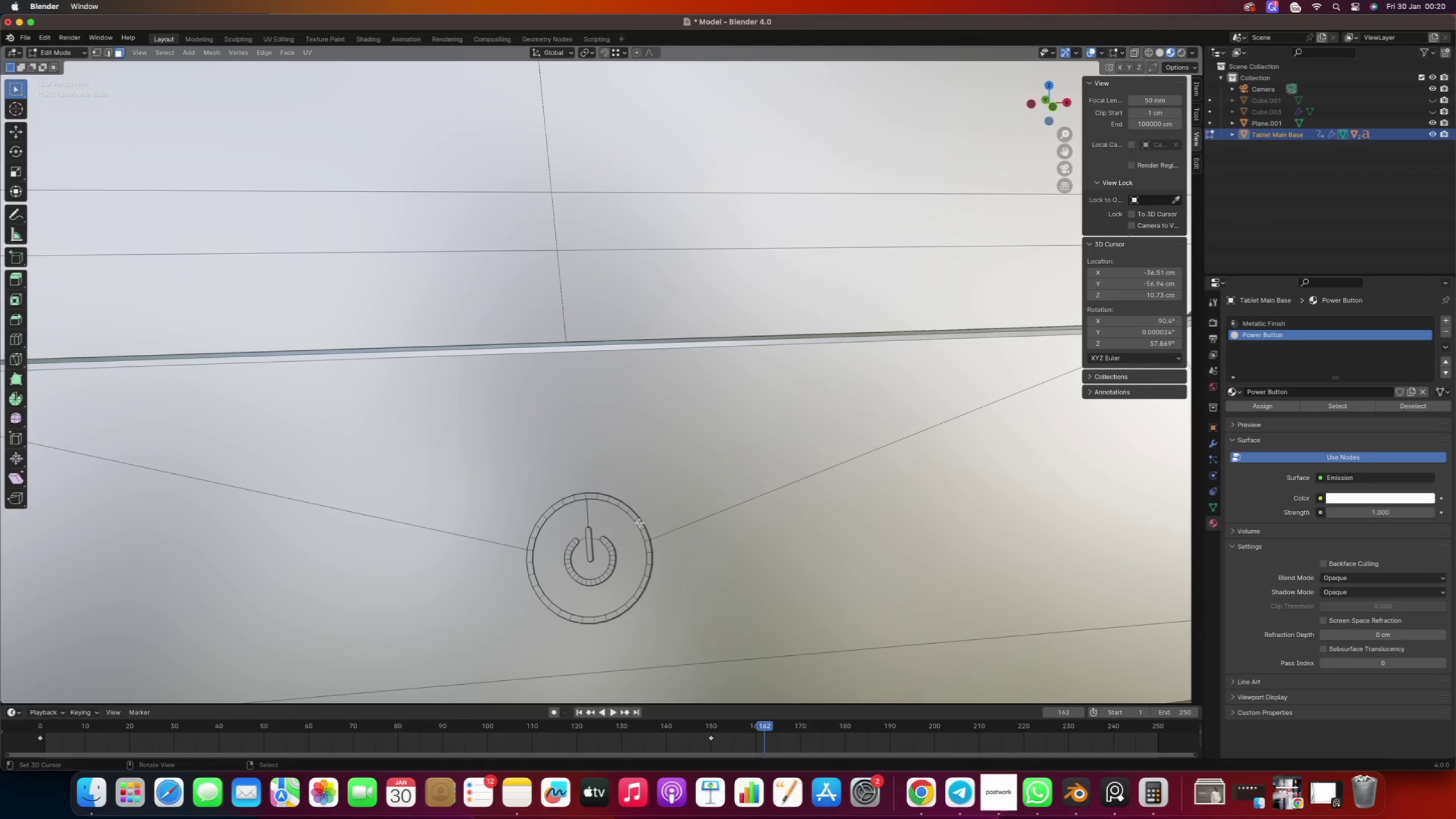 
right_click([640, 523])
 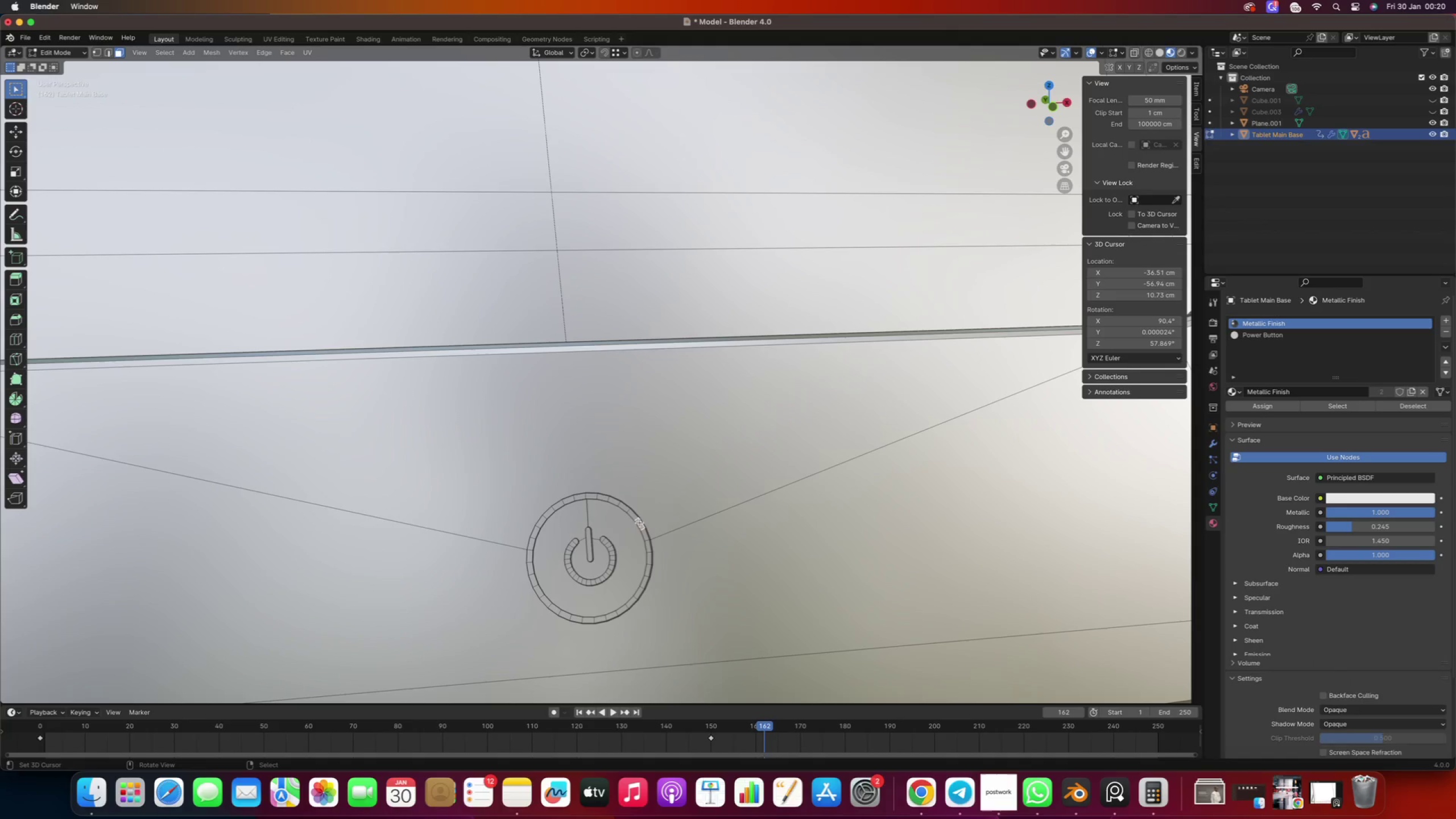 
hold_key(key=AltRight, duration=0.47)
double_click([640, 523])
 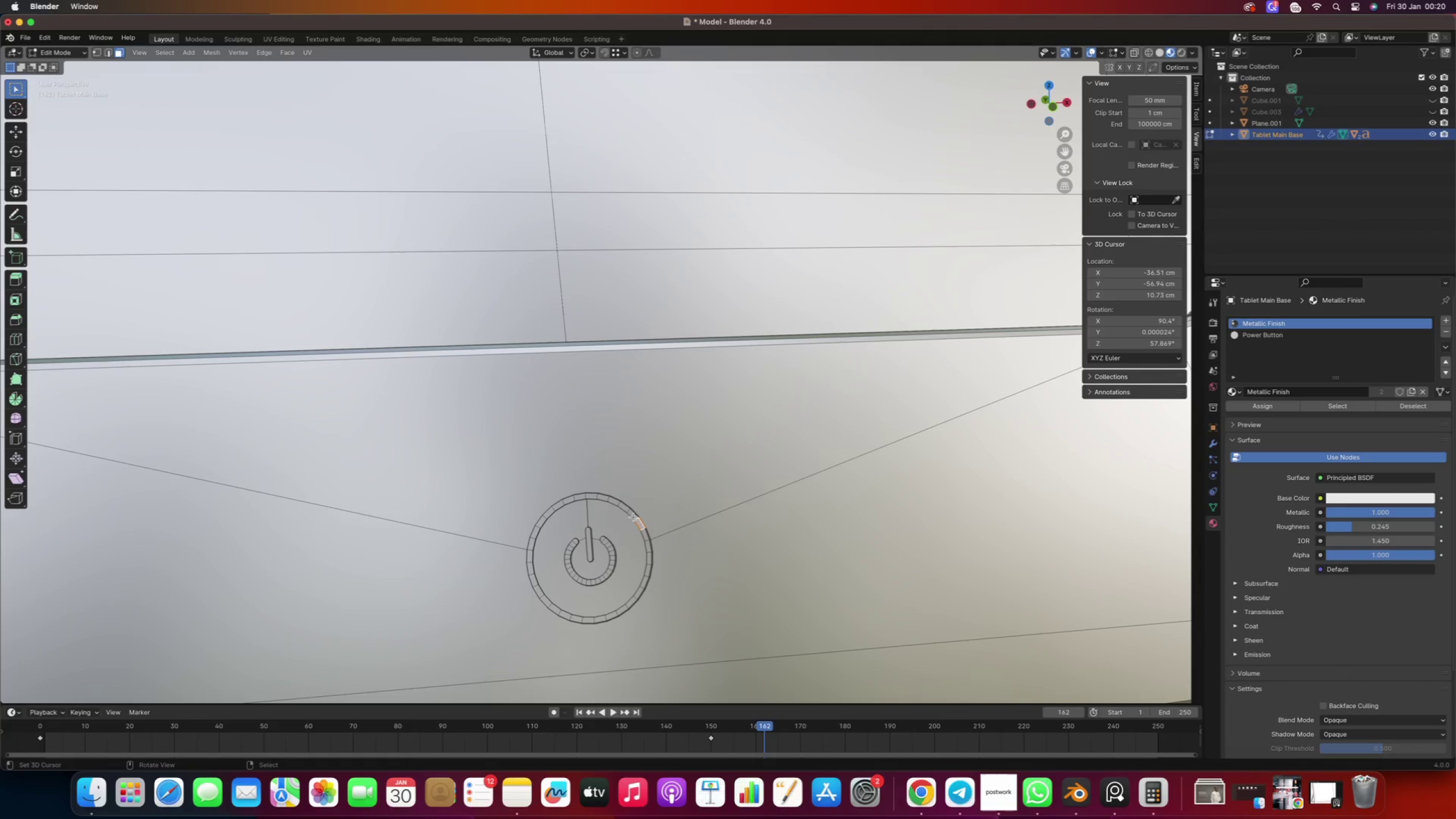 
right_click([635, 516])
 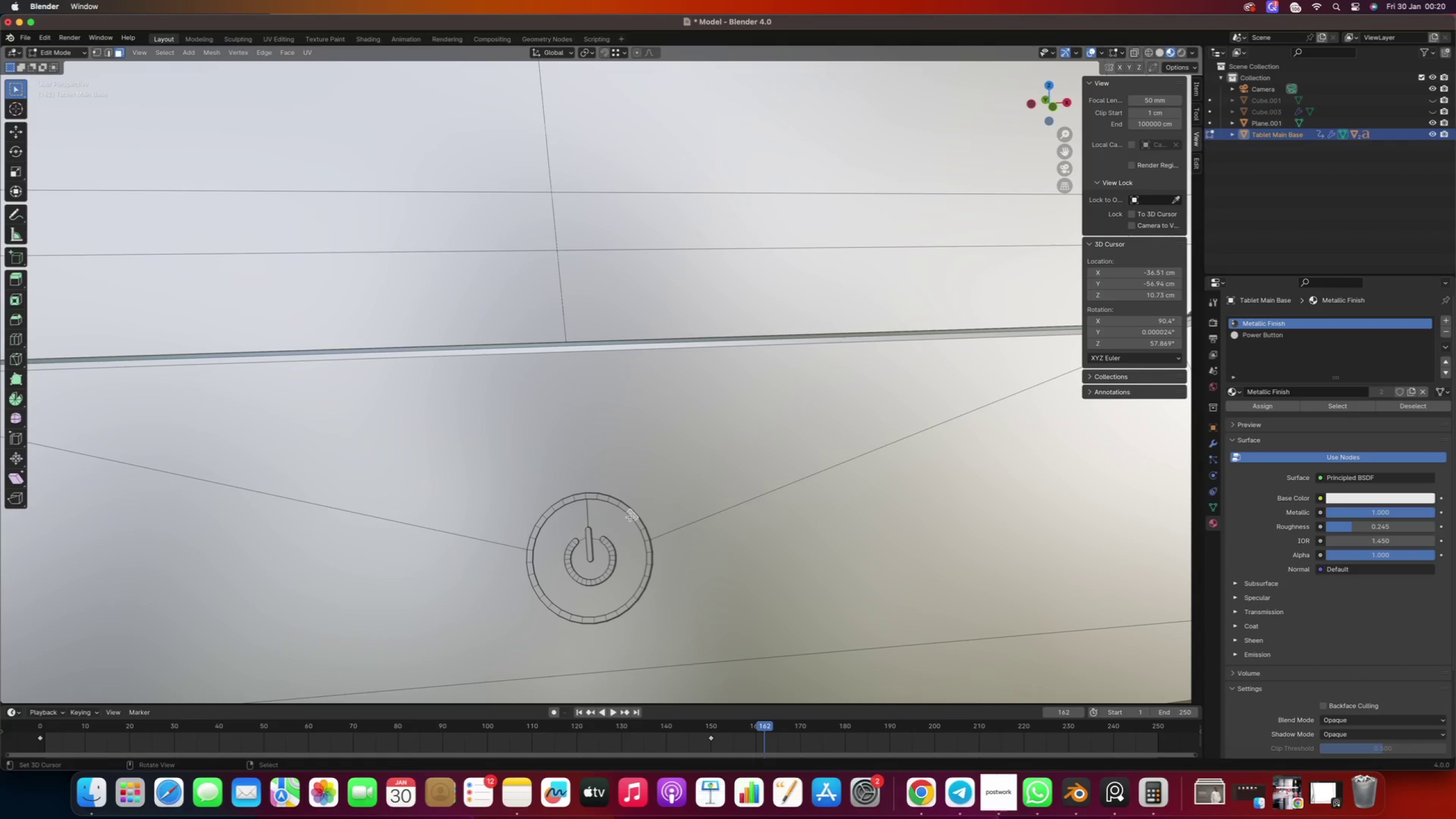 
hold_key(key=AltRight, duration=1.62)
right_click([638, 521])
 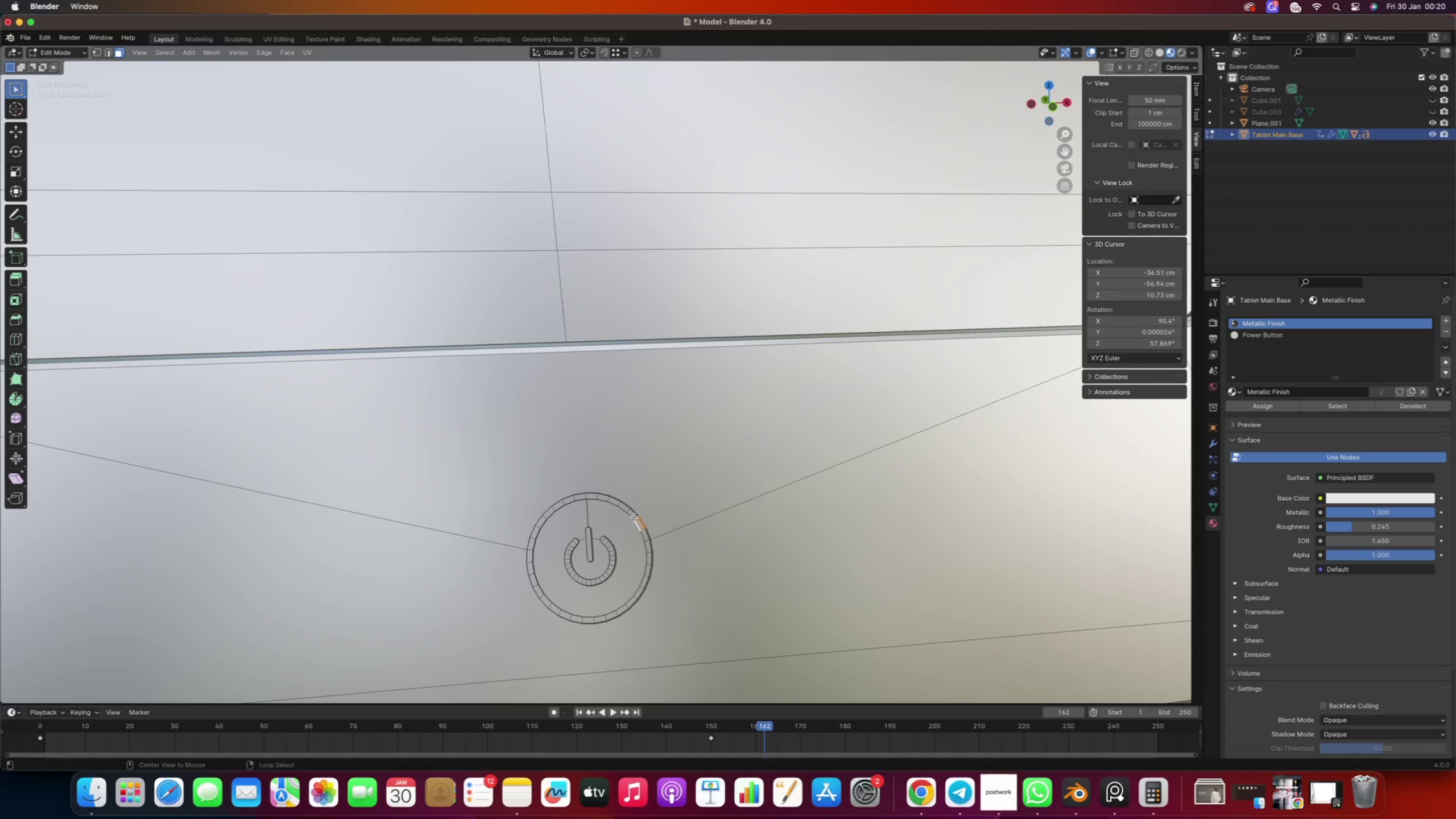 
right_click([633, 516])
 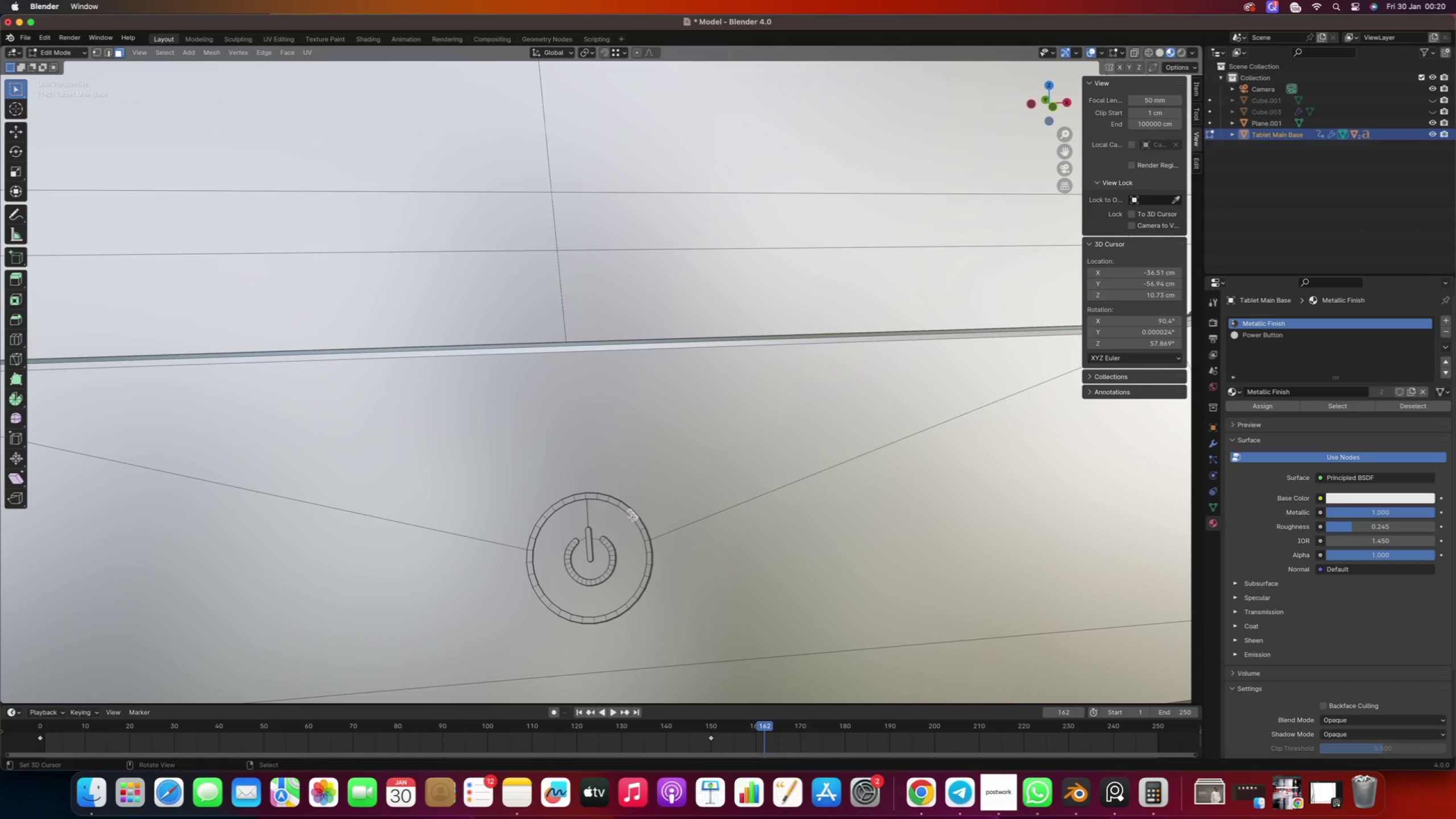 
hold_key(key=ShiftRight, duration=3.05)
hold_key(key=AltRight, duration=1.54)
double_click([646, 531])
 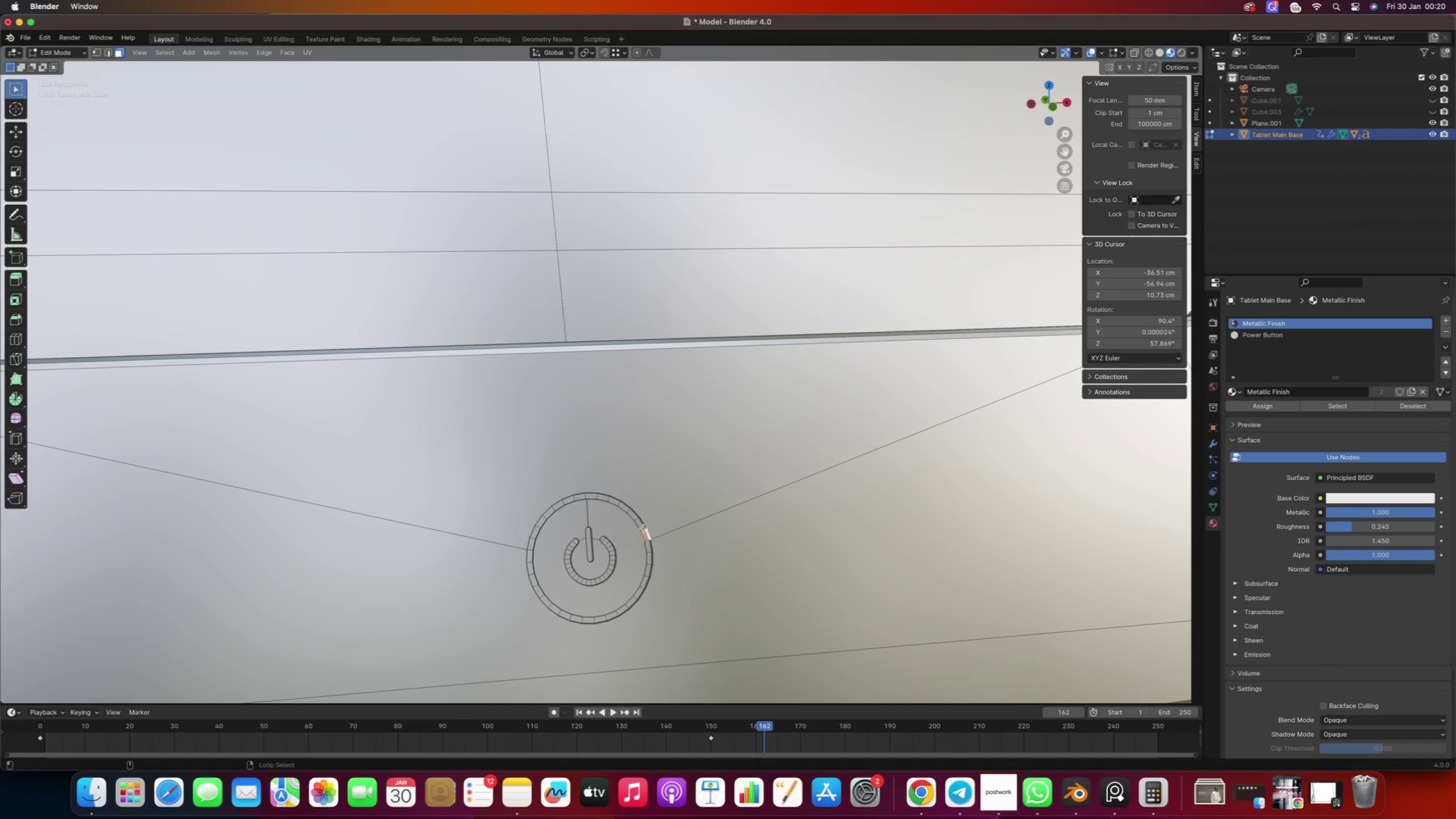 
right_click([644, 528])
 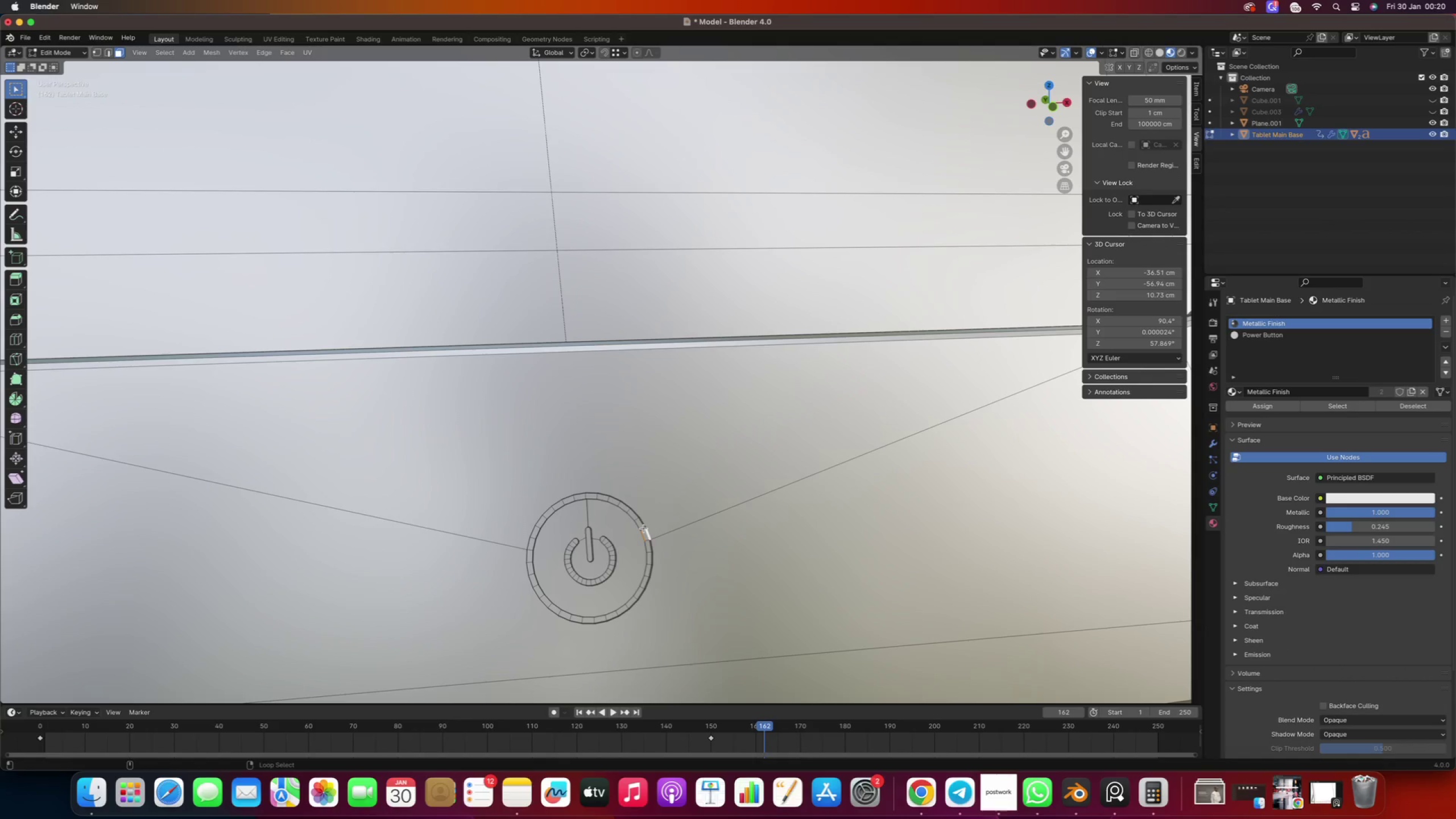 
hold_key(key=ShiftRight, duration=0.53)
 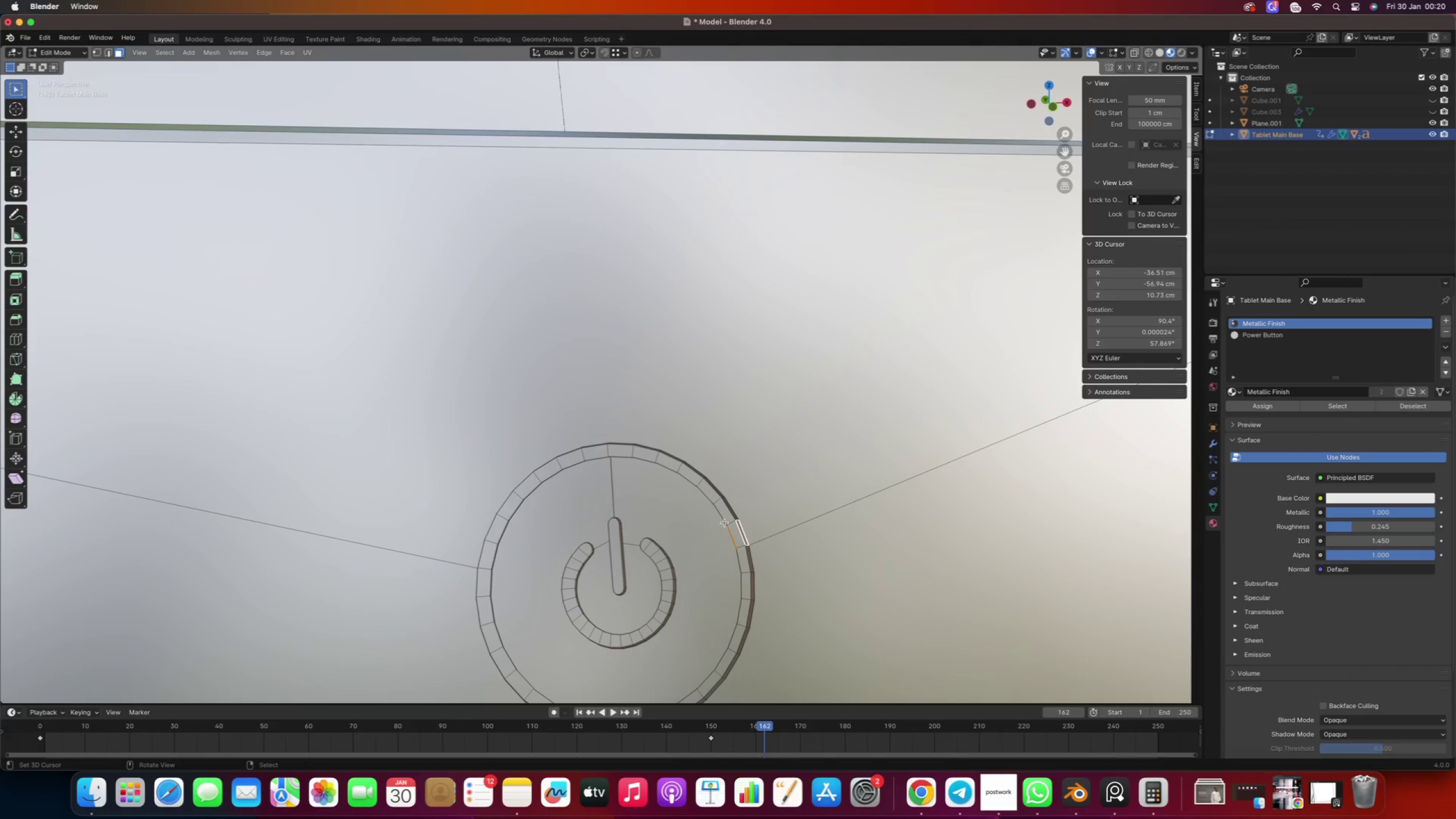 
scroll: coordinate [631, 529], scroll_direction: up, amount: 2.0
 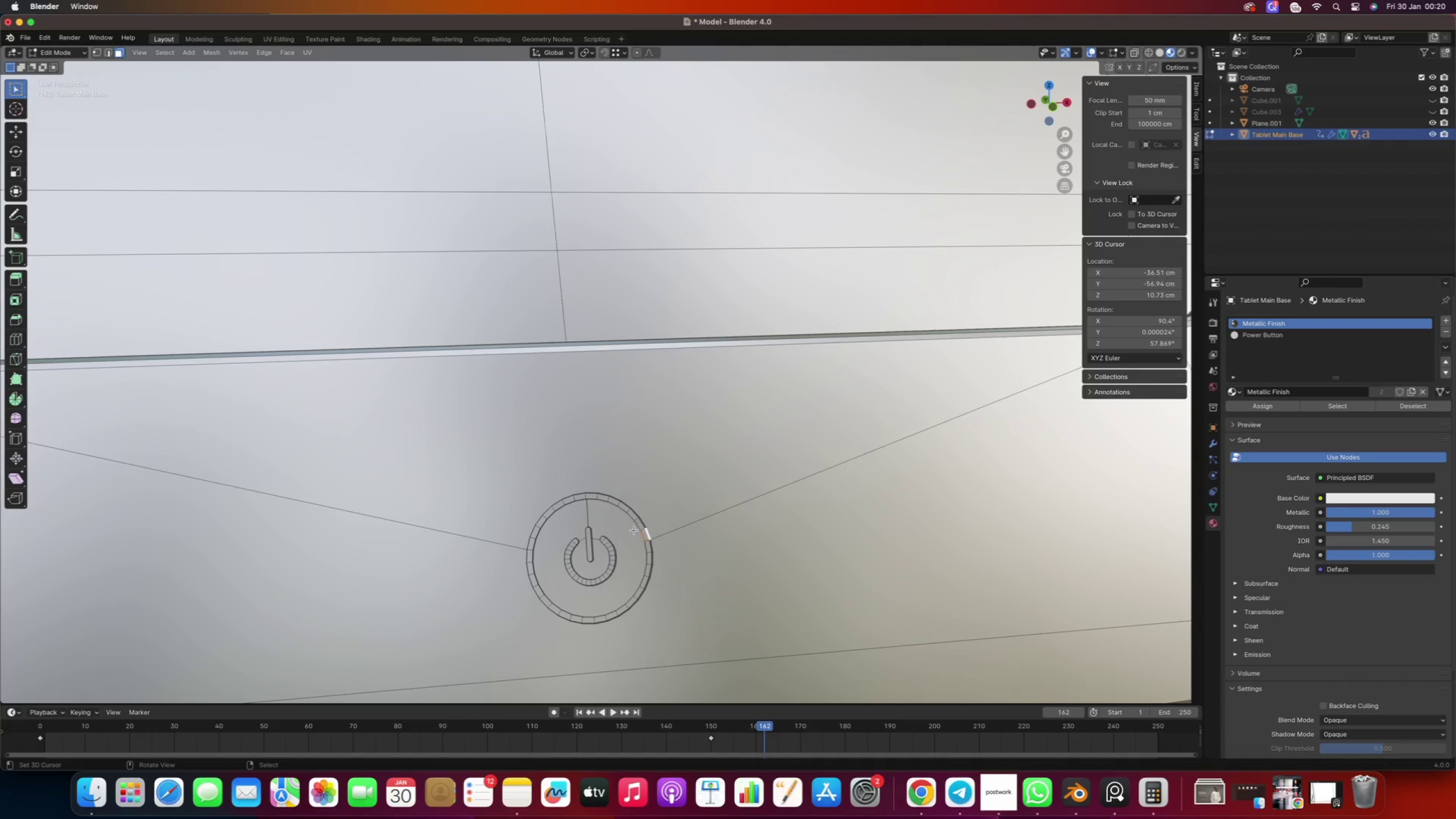 
right_click([729, 519])
 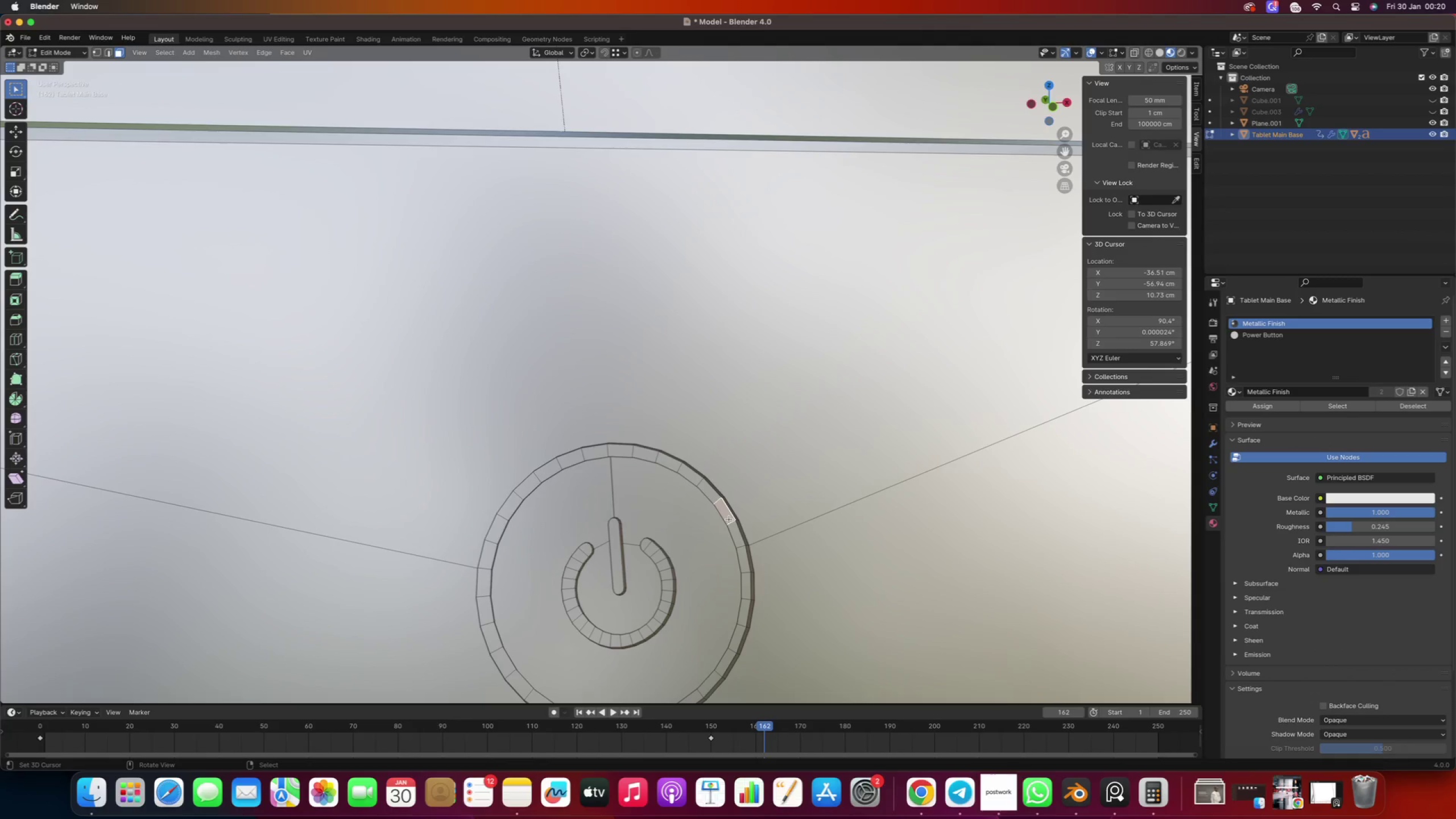 
hold_key(key=ShiftRight, duration=4.86)
right_click([733, 530])
 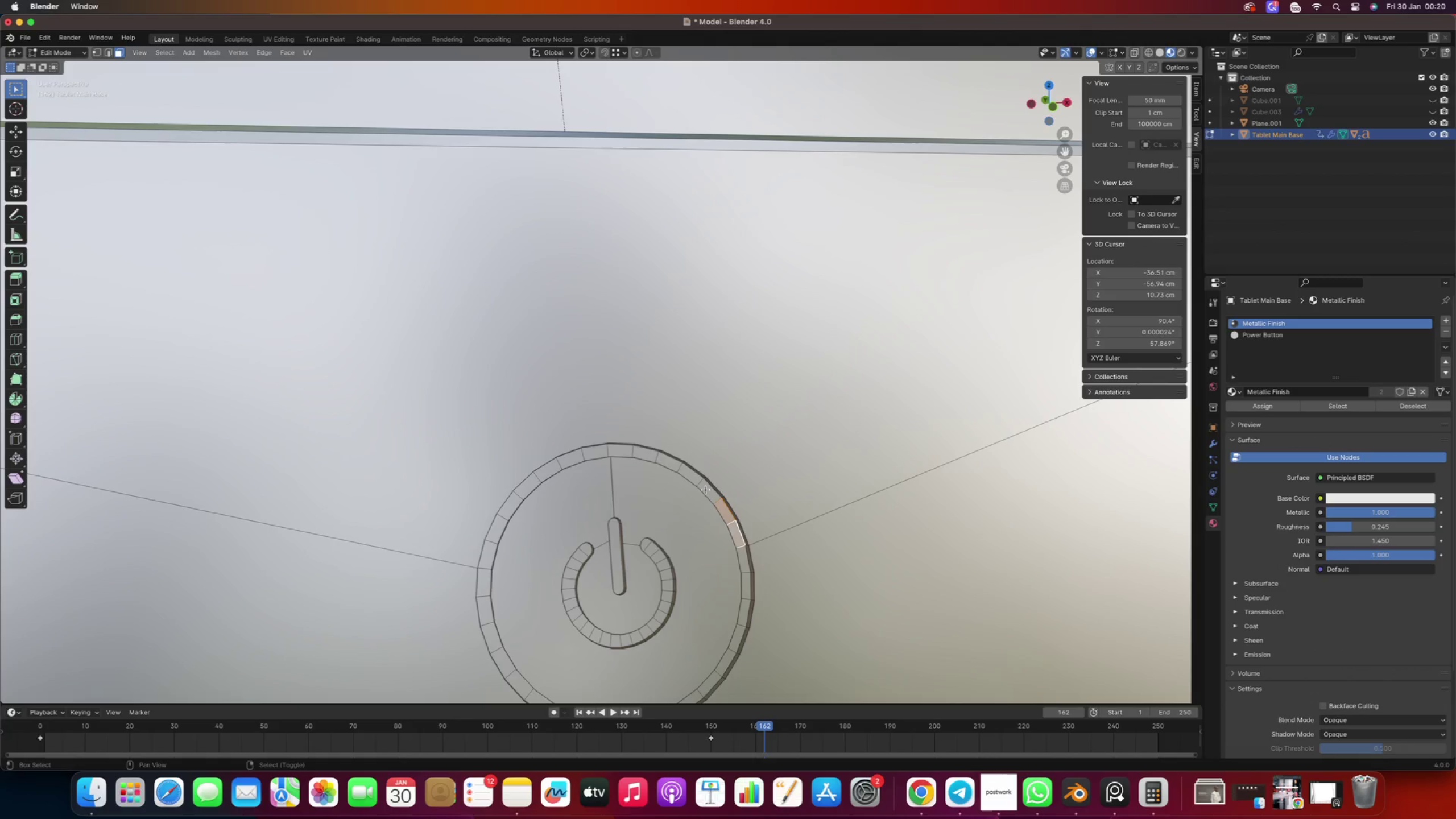 
right_click([706, 490])
 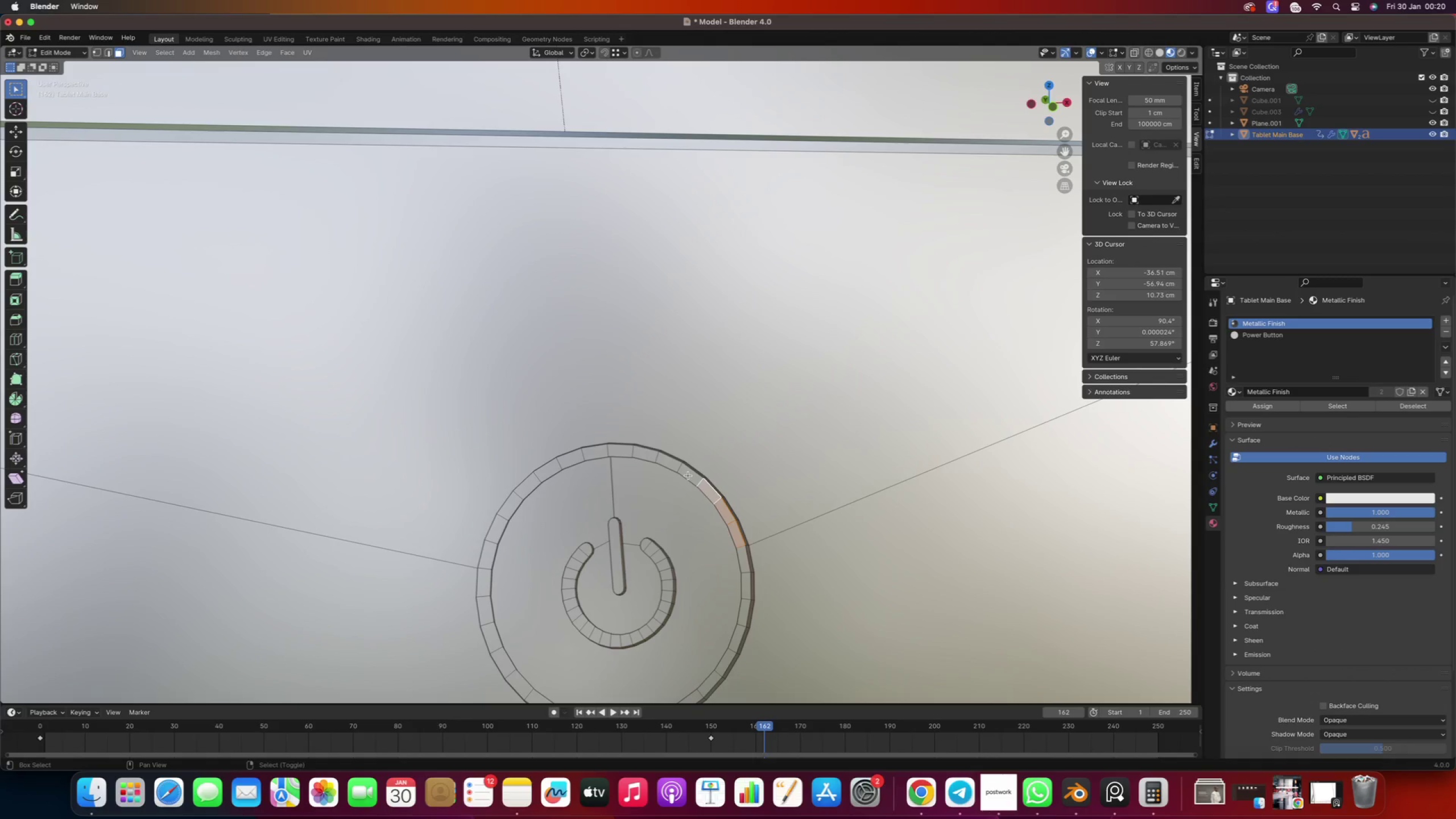 
right_click([688, 475])
 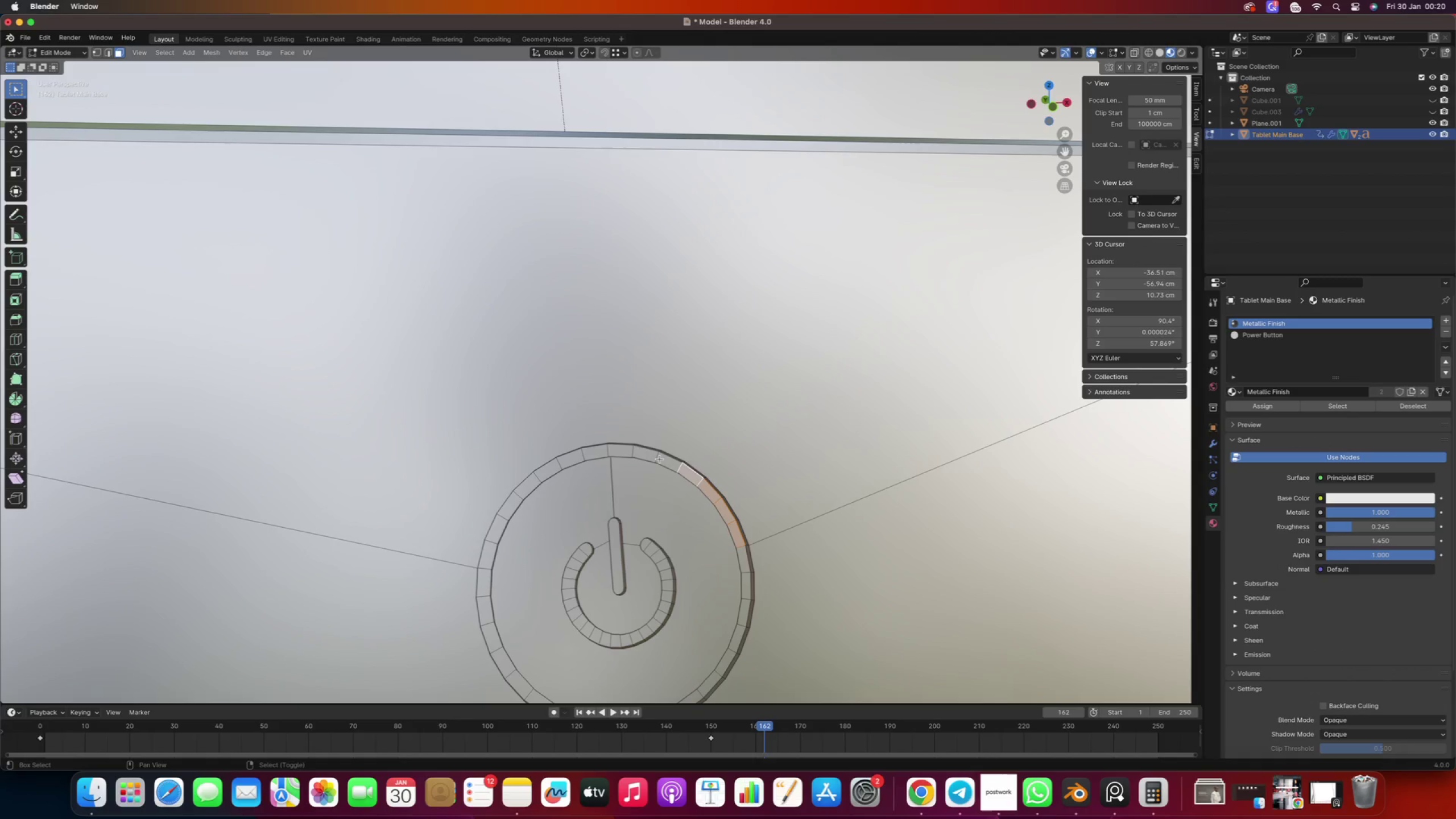 
right_click([660, 459])
 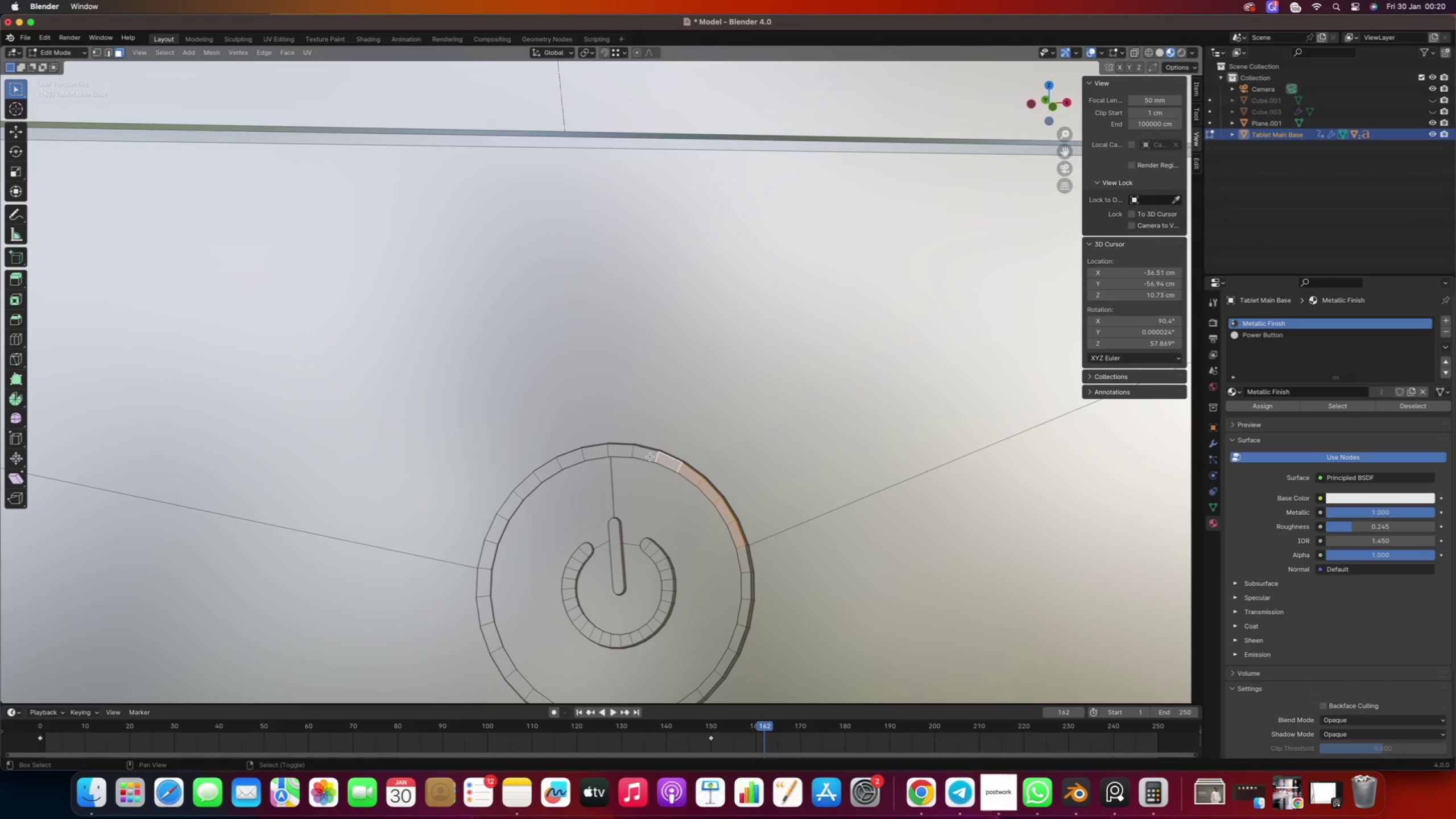 
right_click([650, 457])
 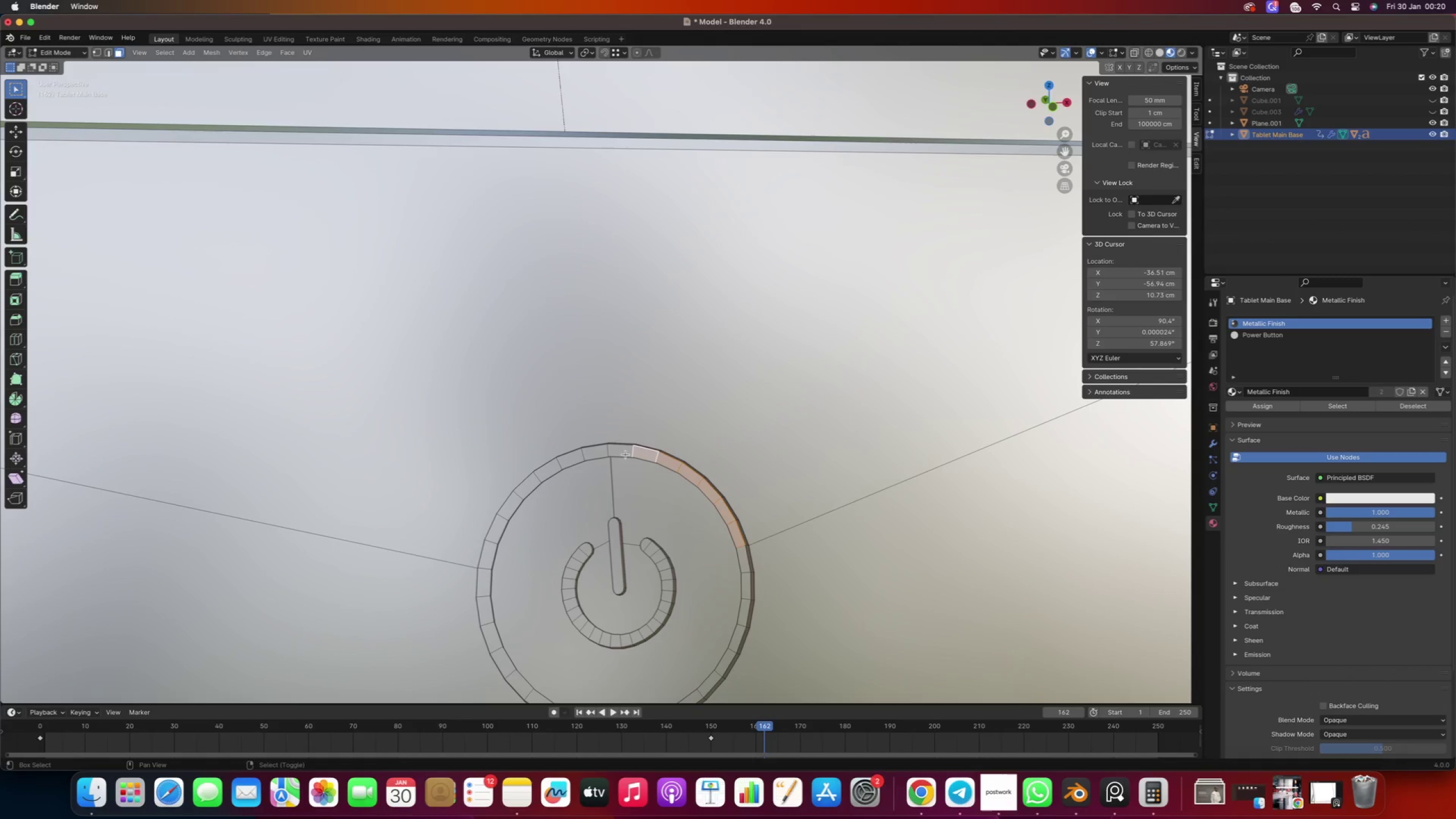 
right_click([625, 454])
 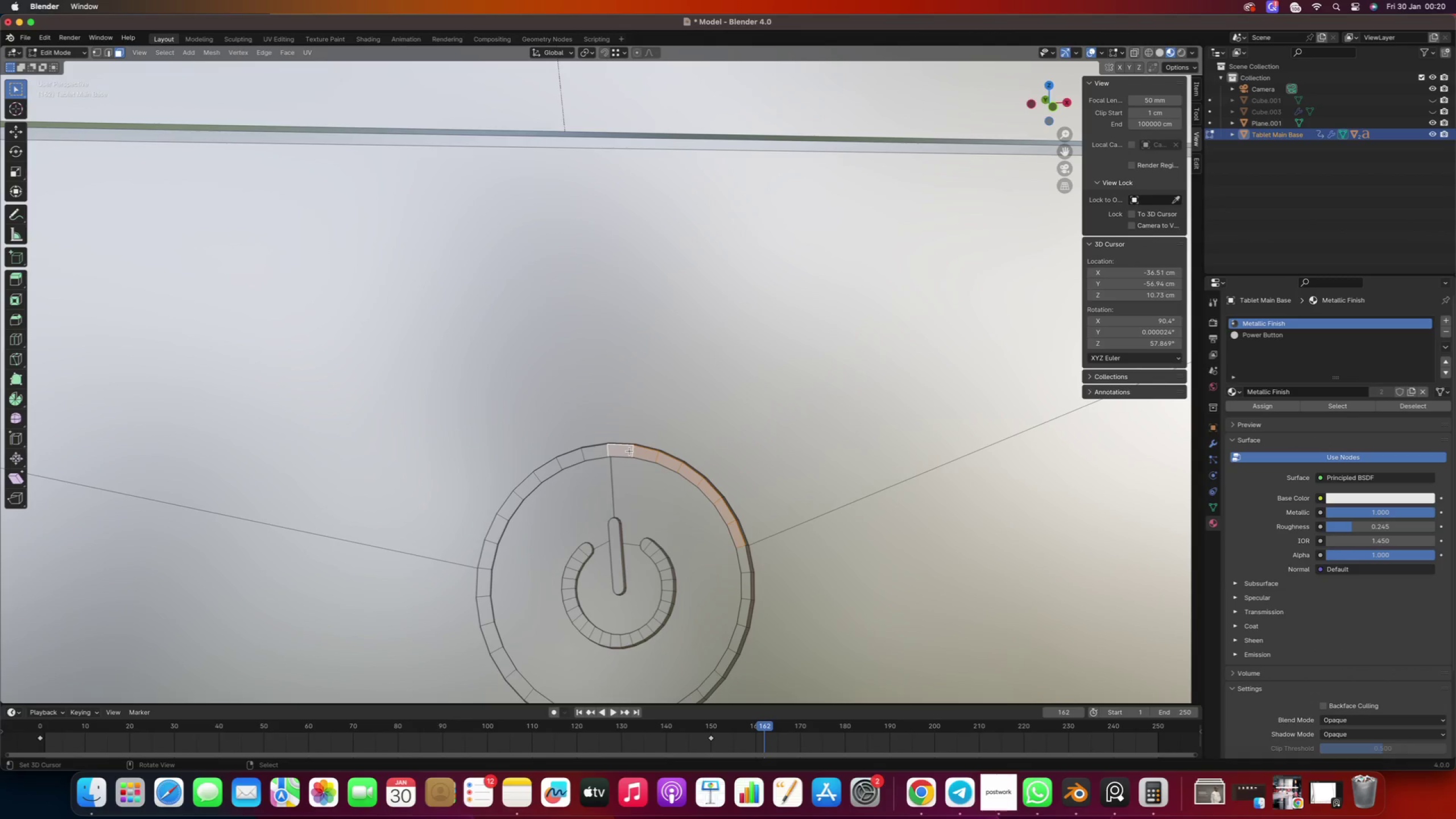 
hold_key(key=ShiftRight, duration=1.02)
right_click([592, 455])
 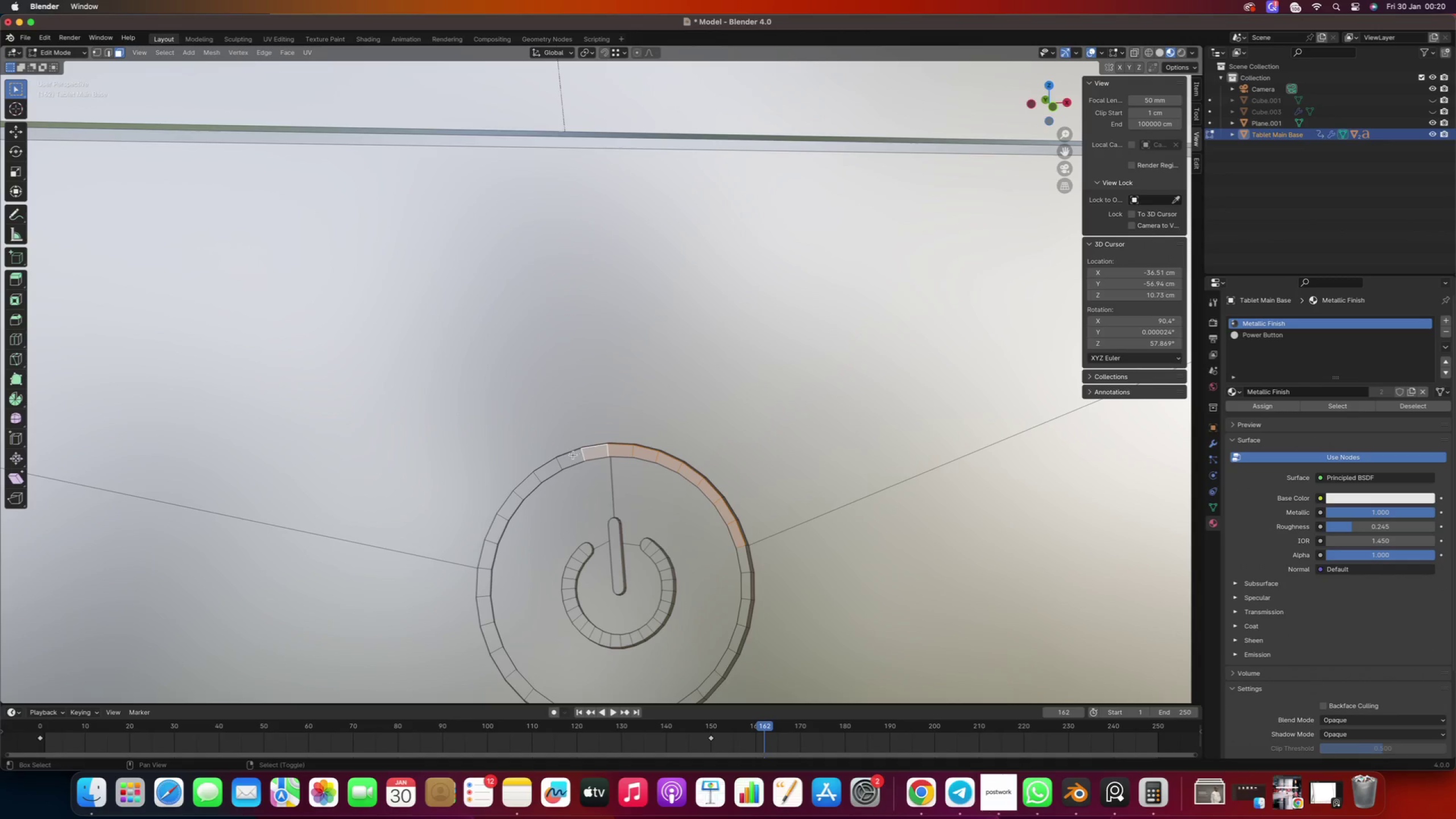 
right_click([573, 455])
 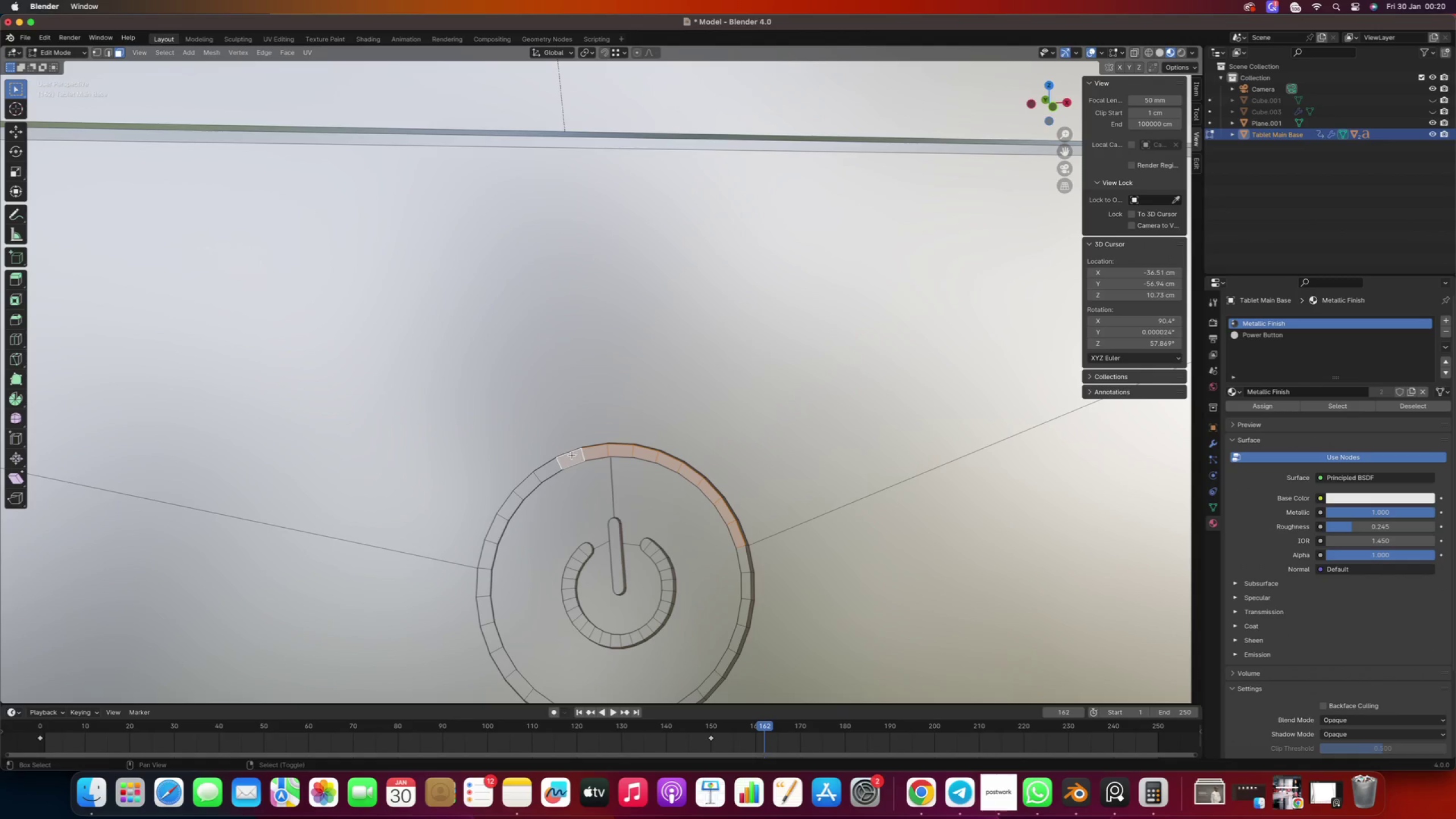 
hold_key(key=ShiftRight, duration=0.48)
 